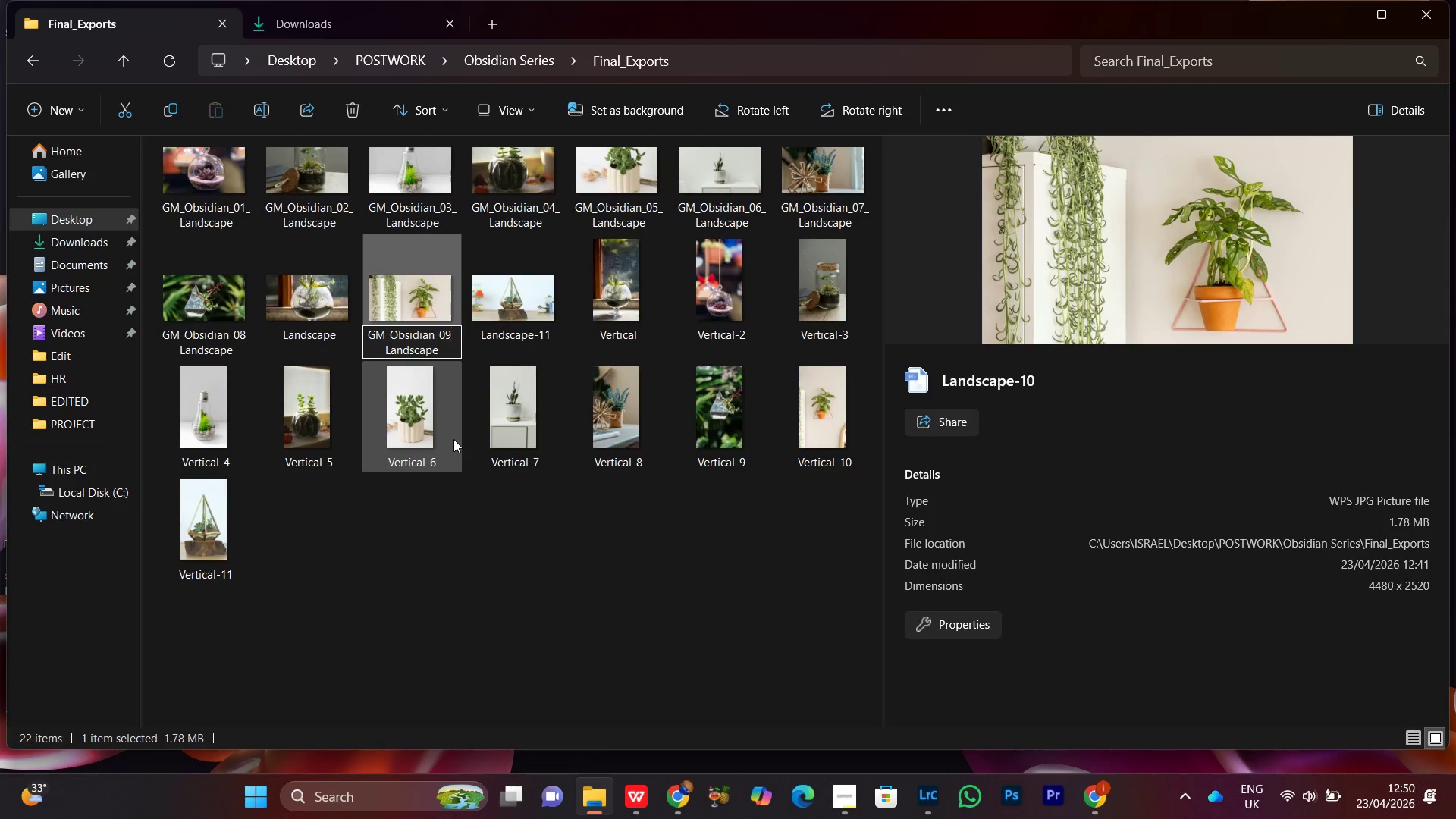 
key(Enter)
 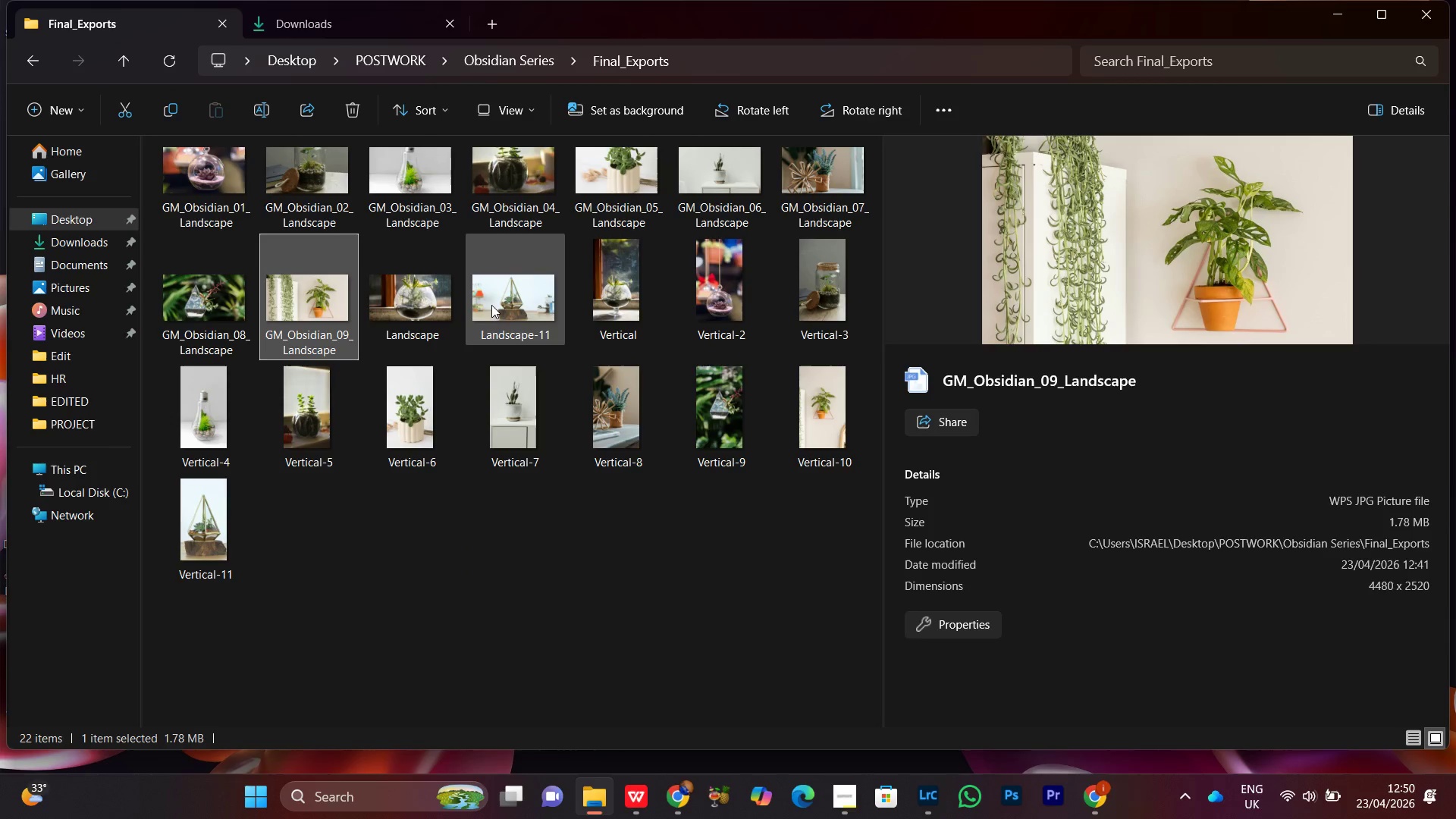 
left_click([498, 301])
 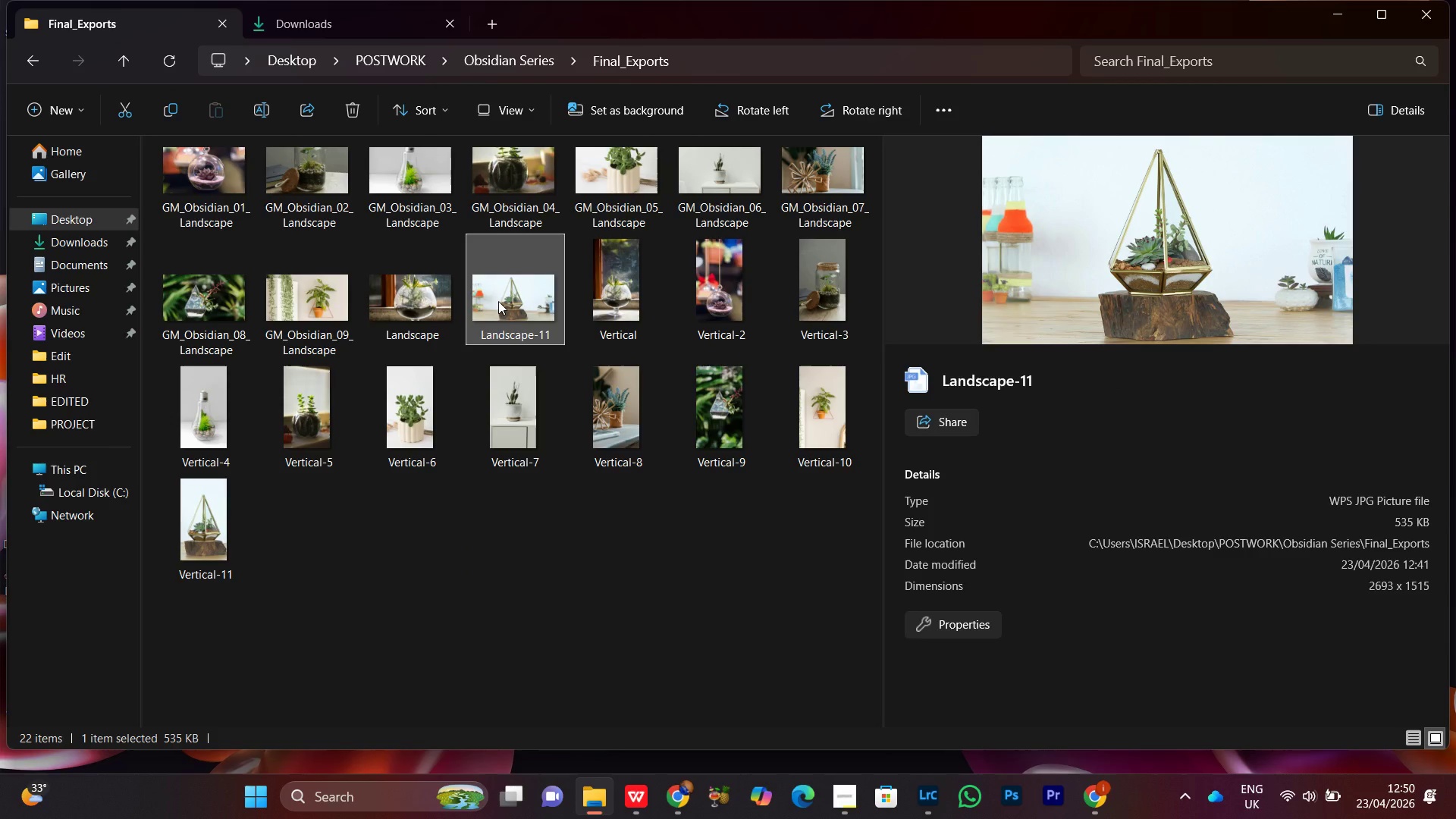 
right_click([498, 301])
 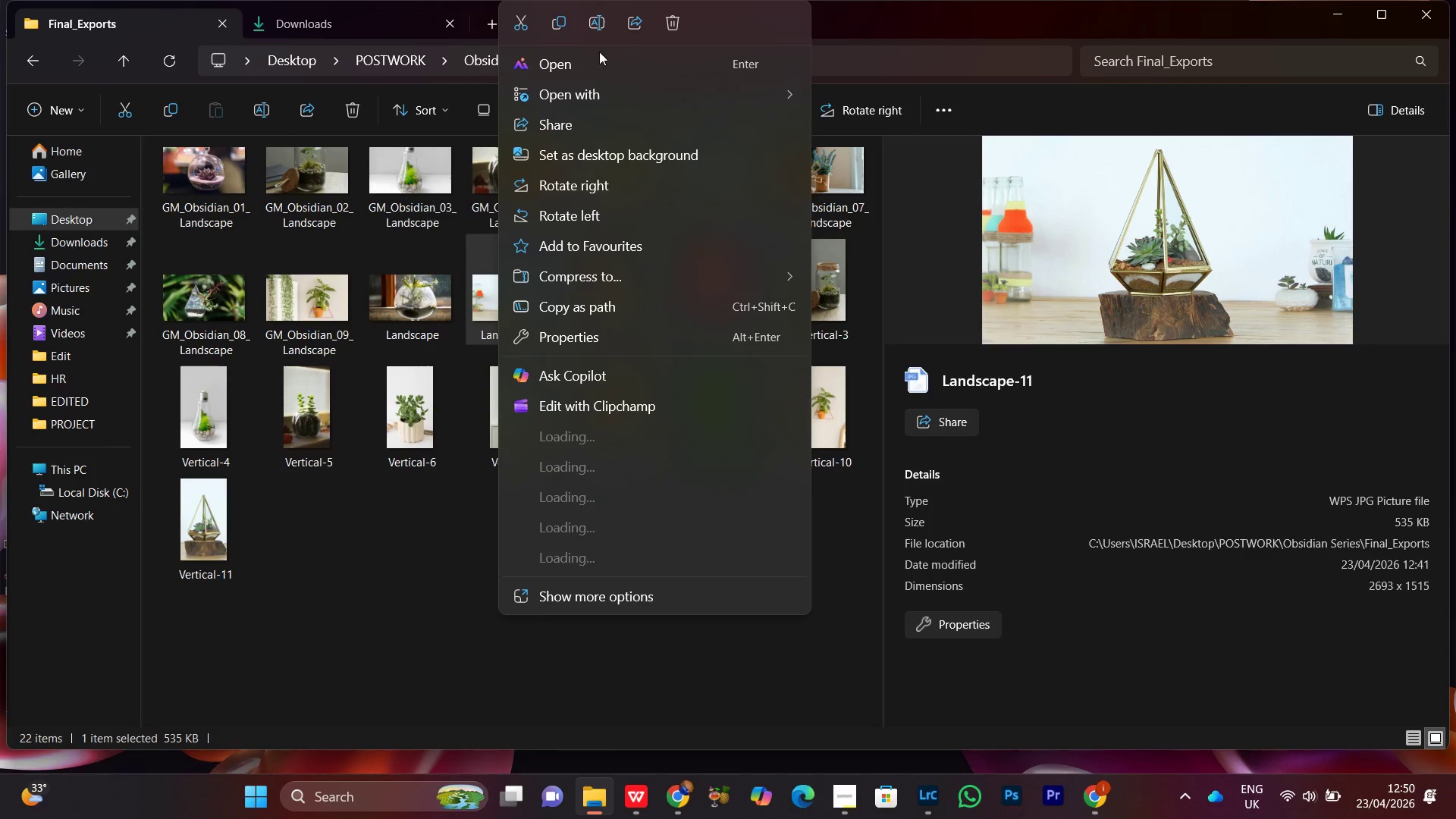 
left_click([595, 24])
 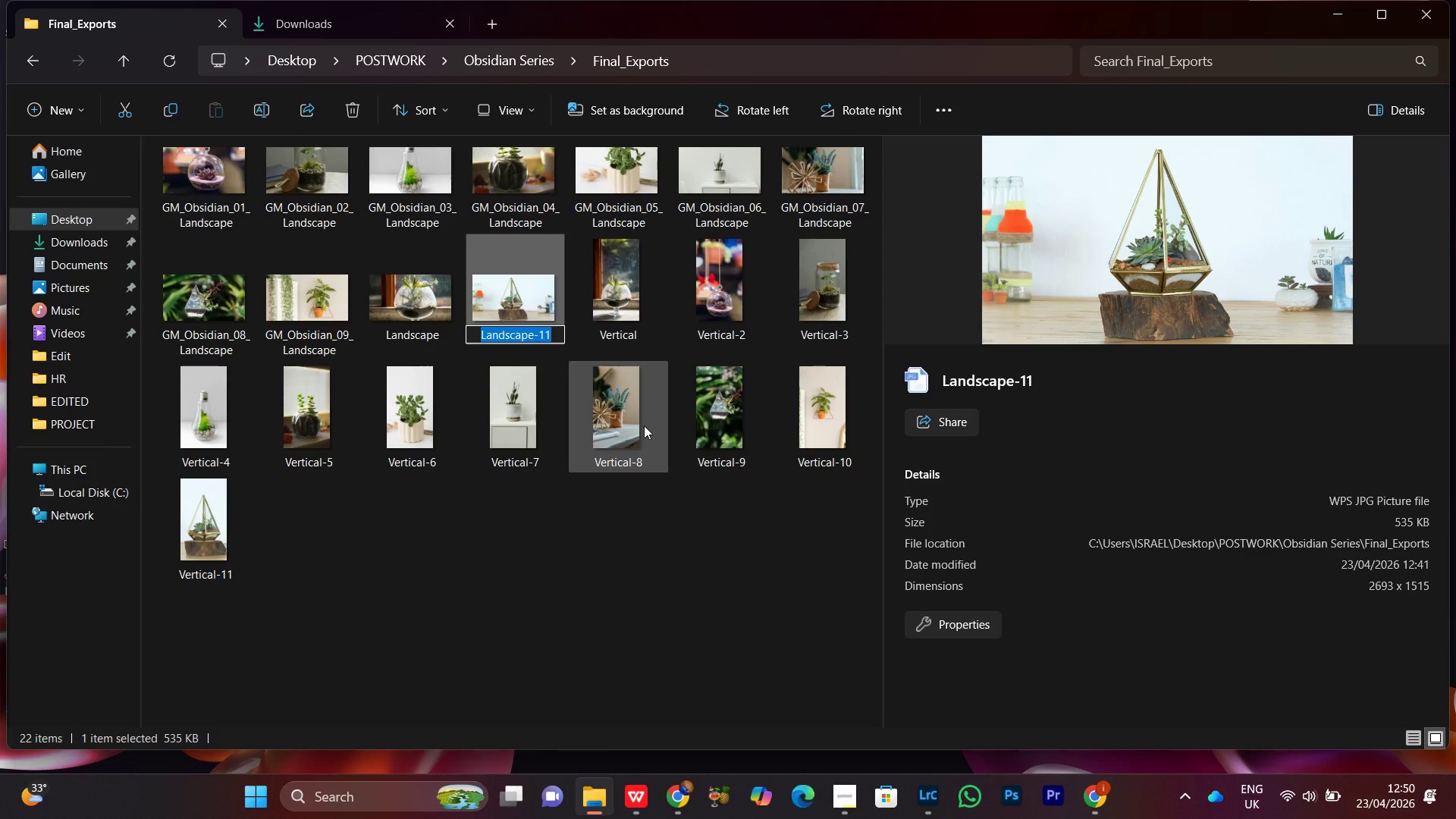 
key(Control+V)
 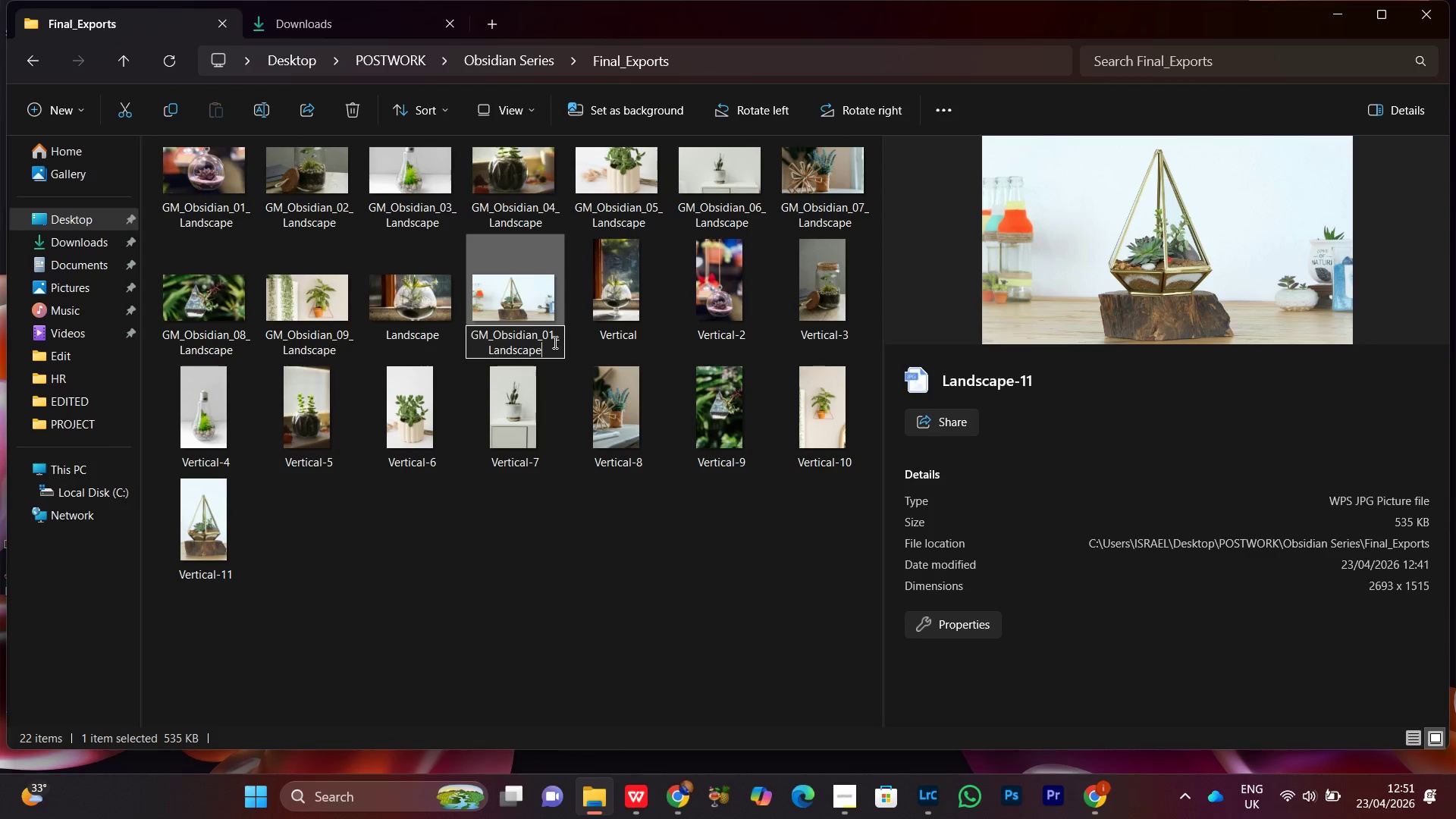 
left_click([554, 342])
 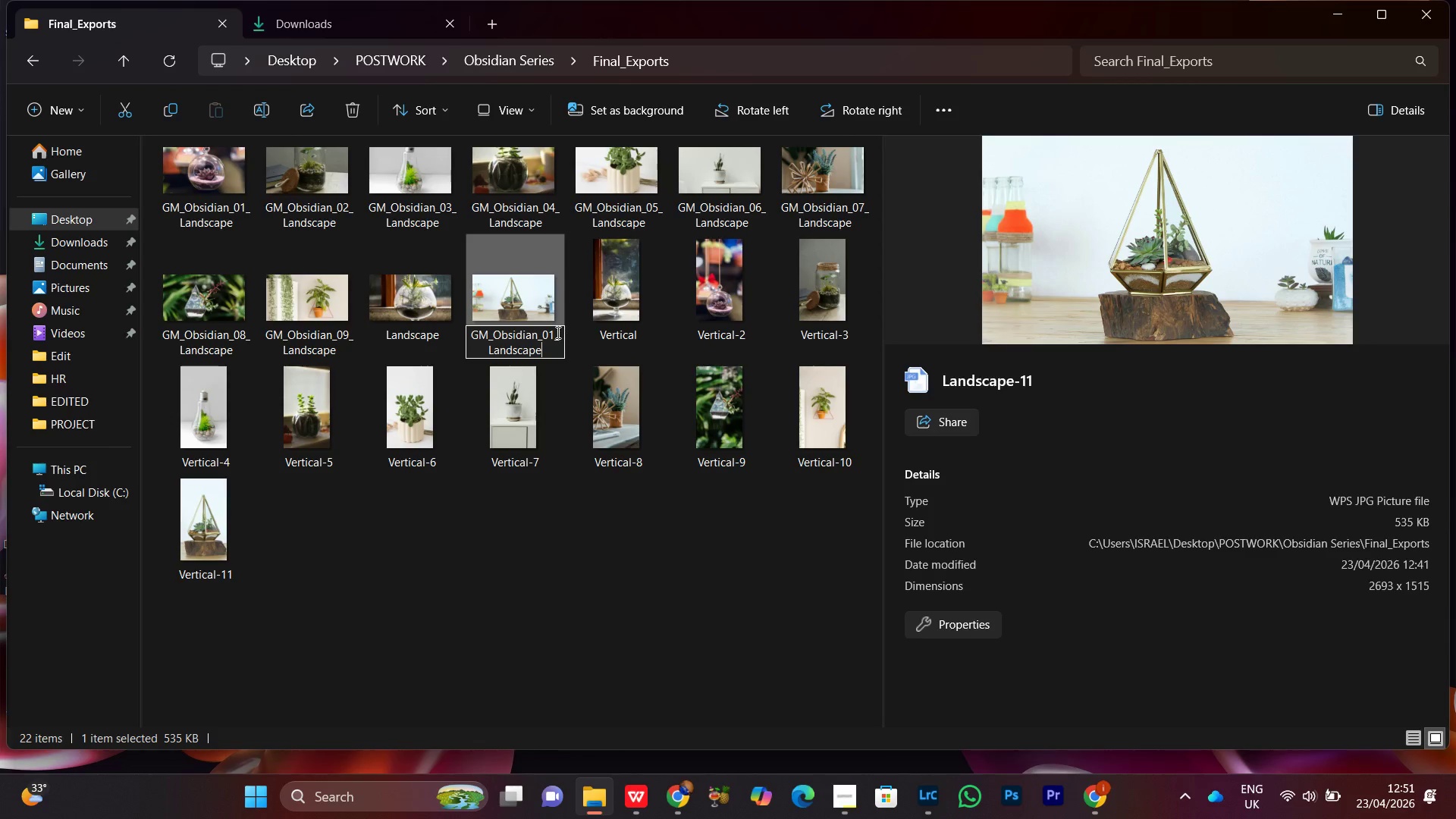 
left_click([554, 328])
 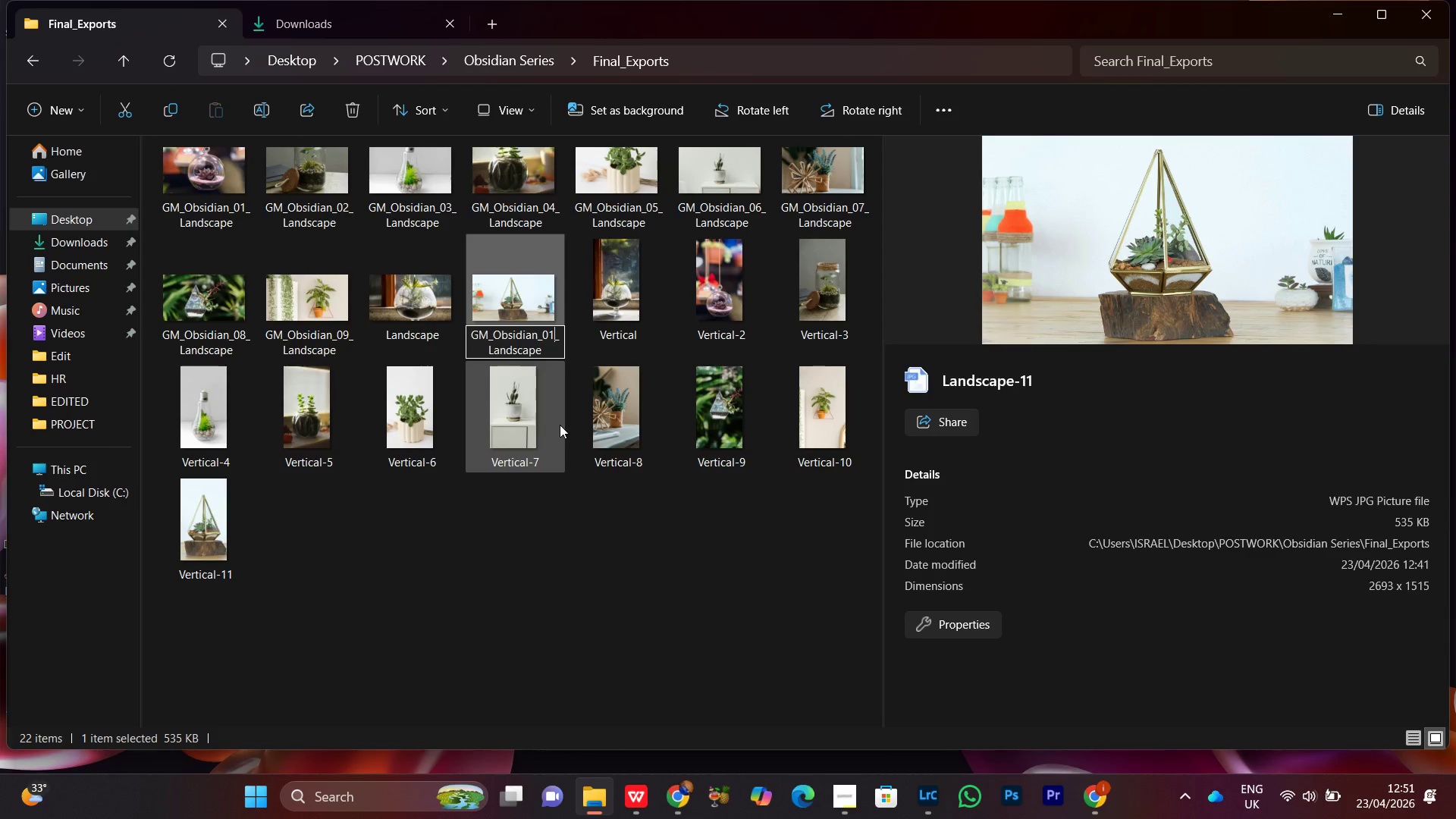 
key(Backspace)
key(Backspace)
type(10)
 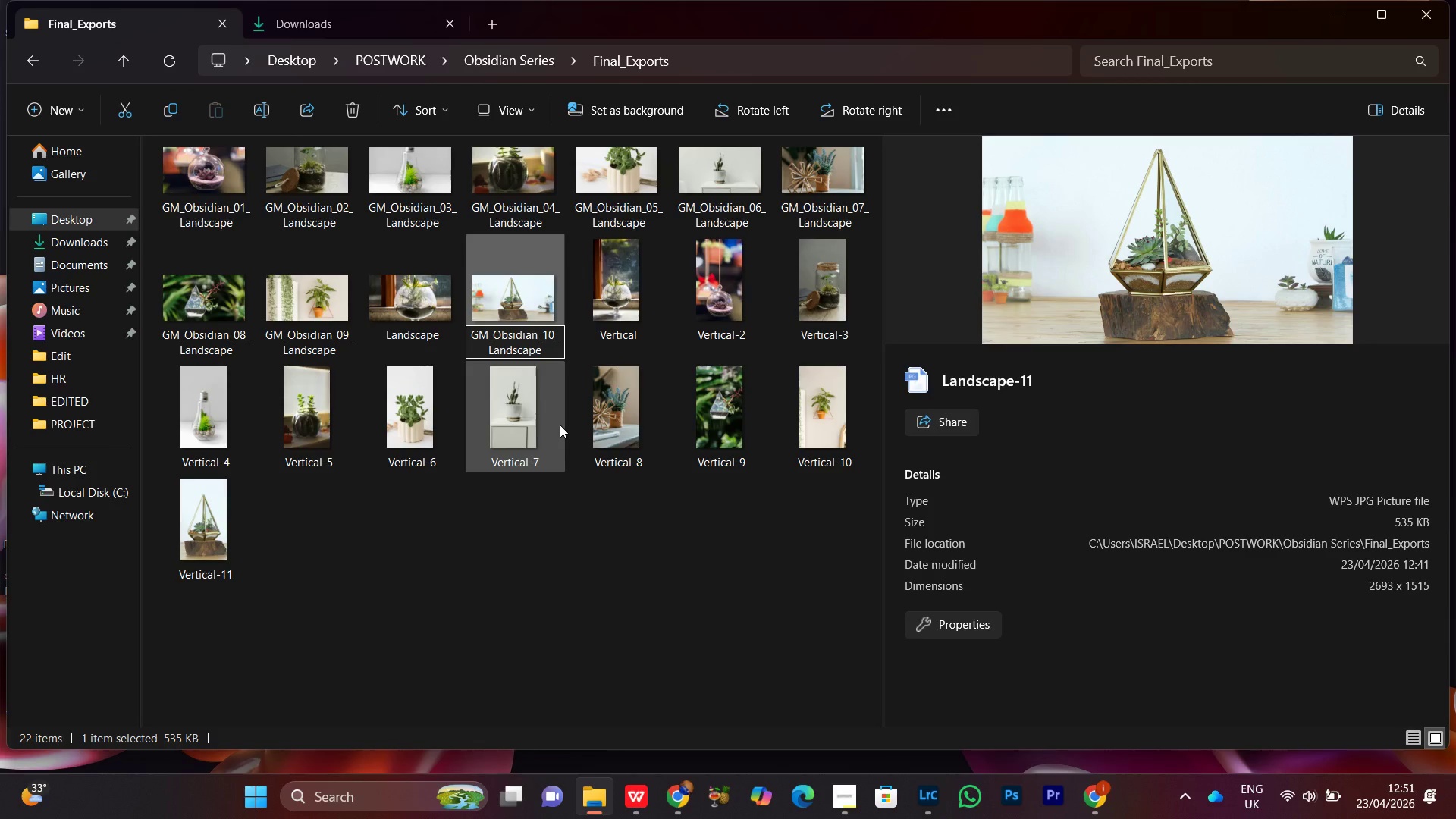 
key(Enter)
 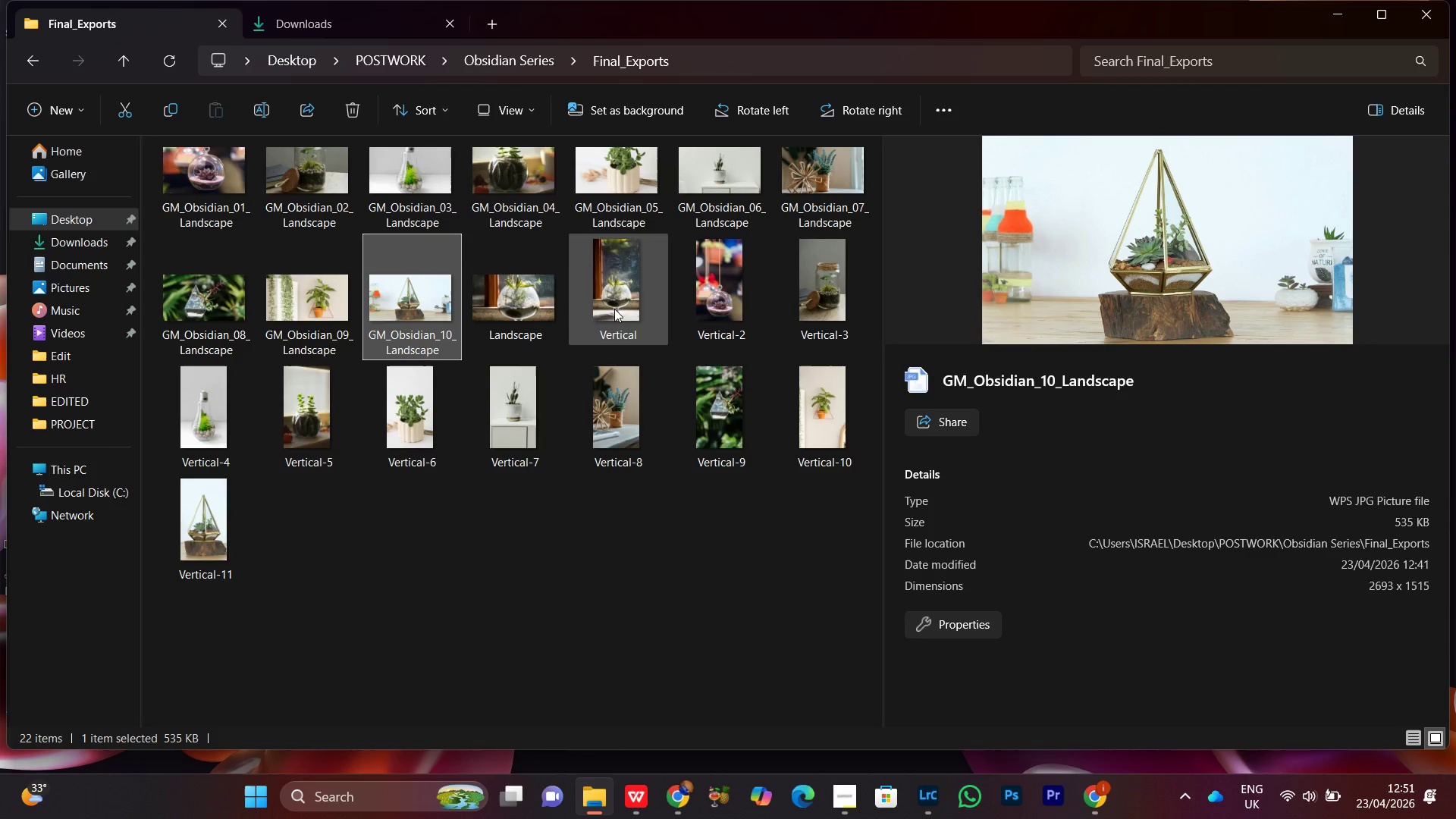 
left_click([701, 279])
 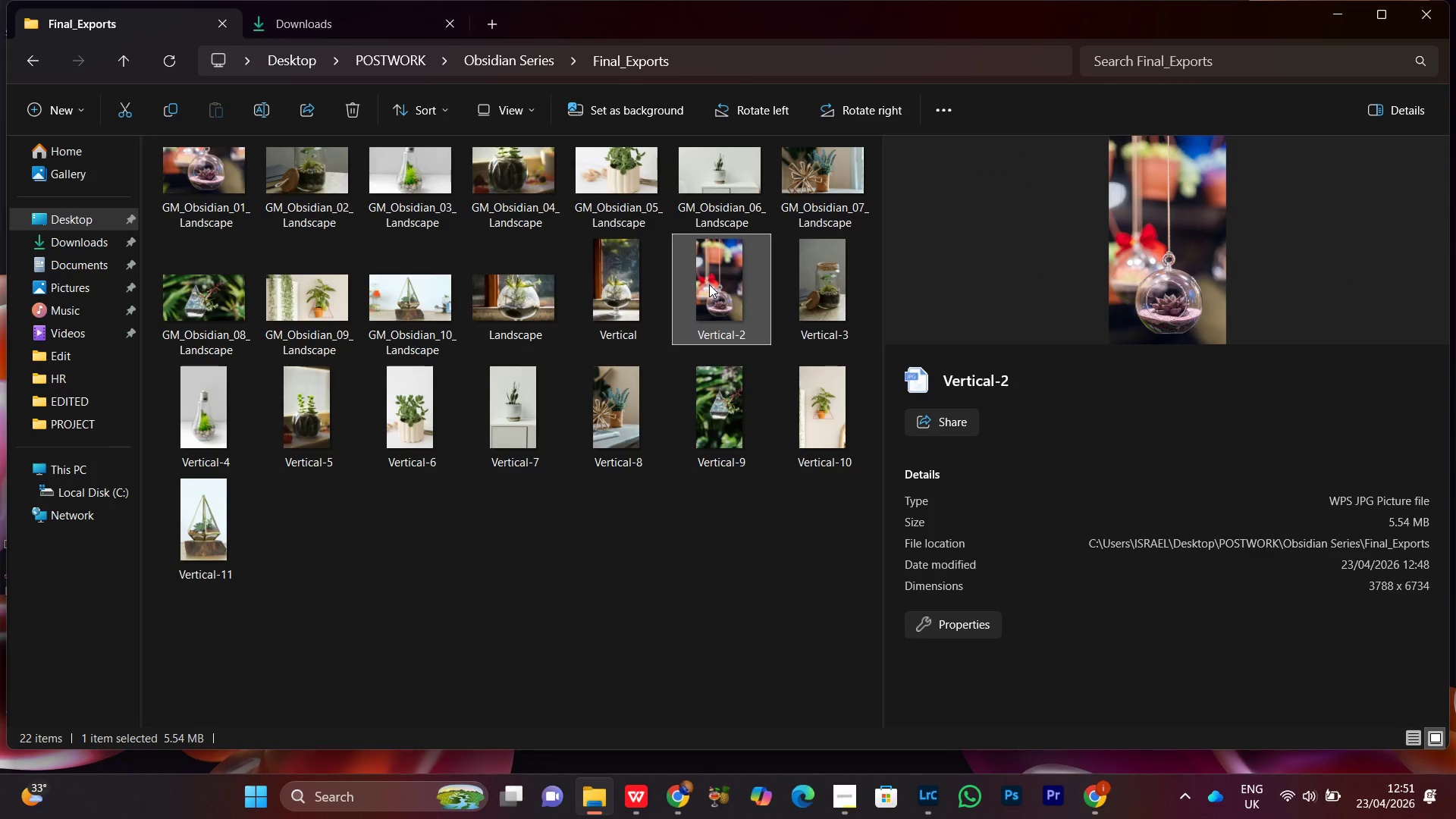 
right_click([709, 284])
 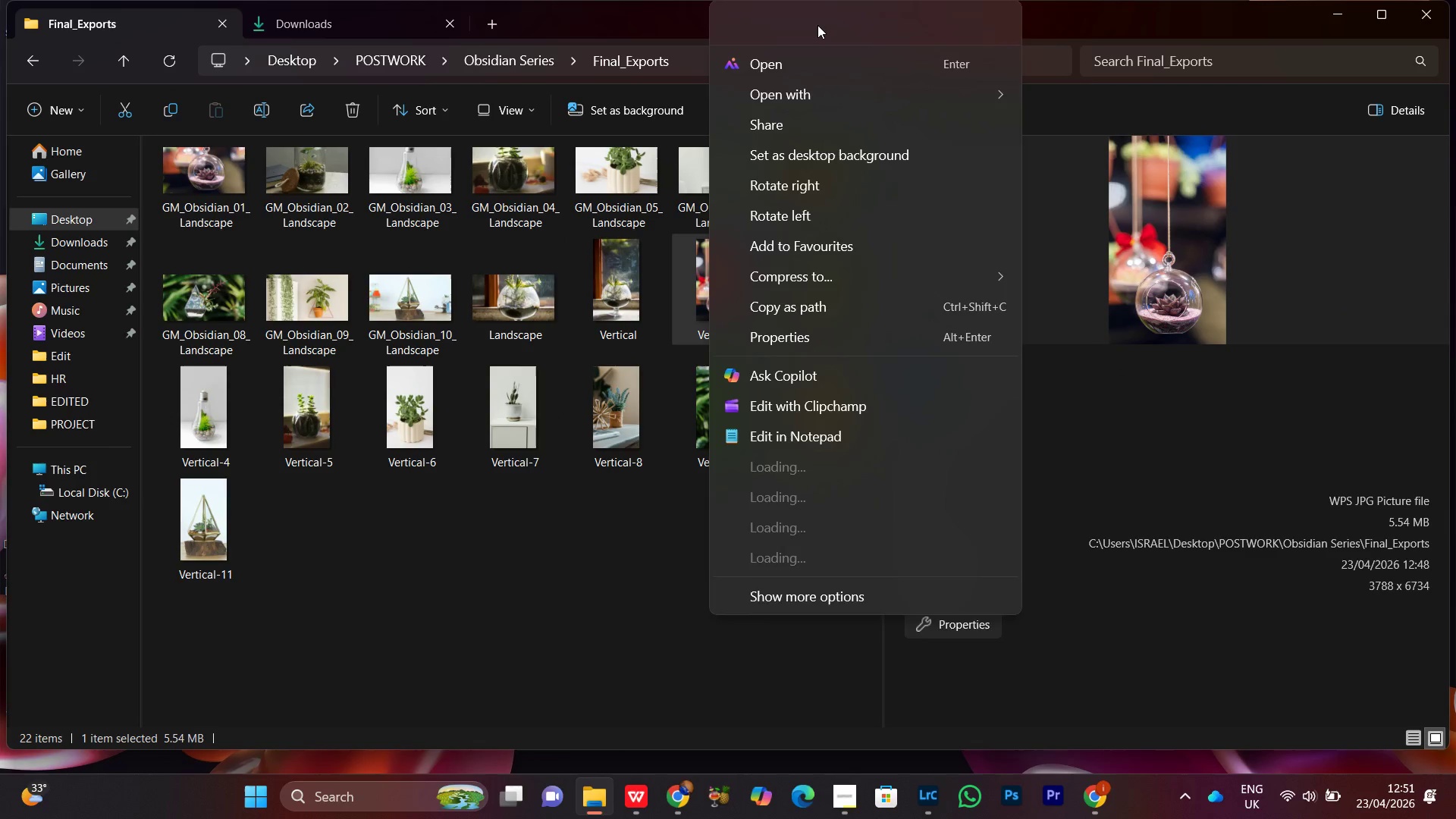 
left_click([817, 25])
 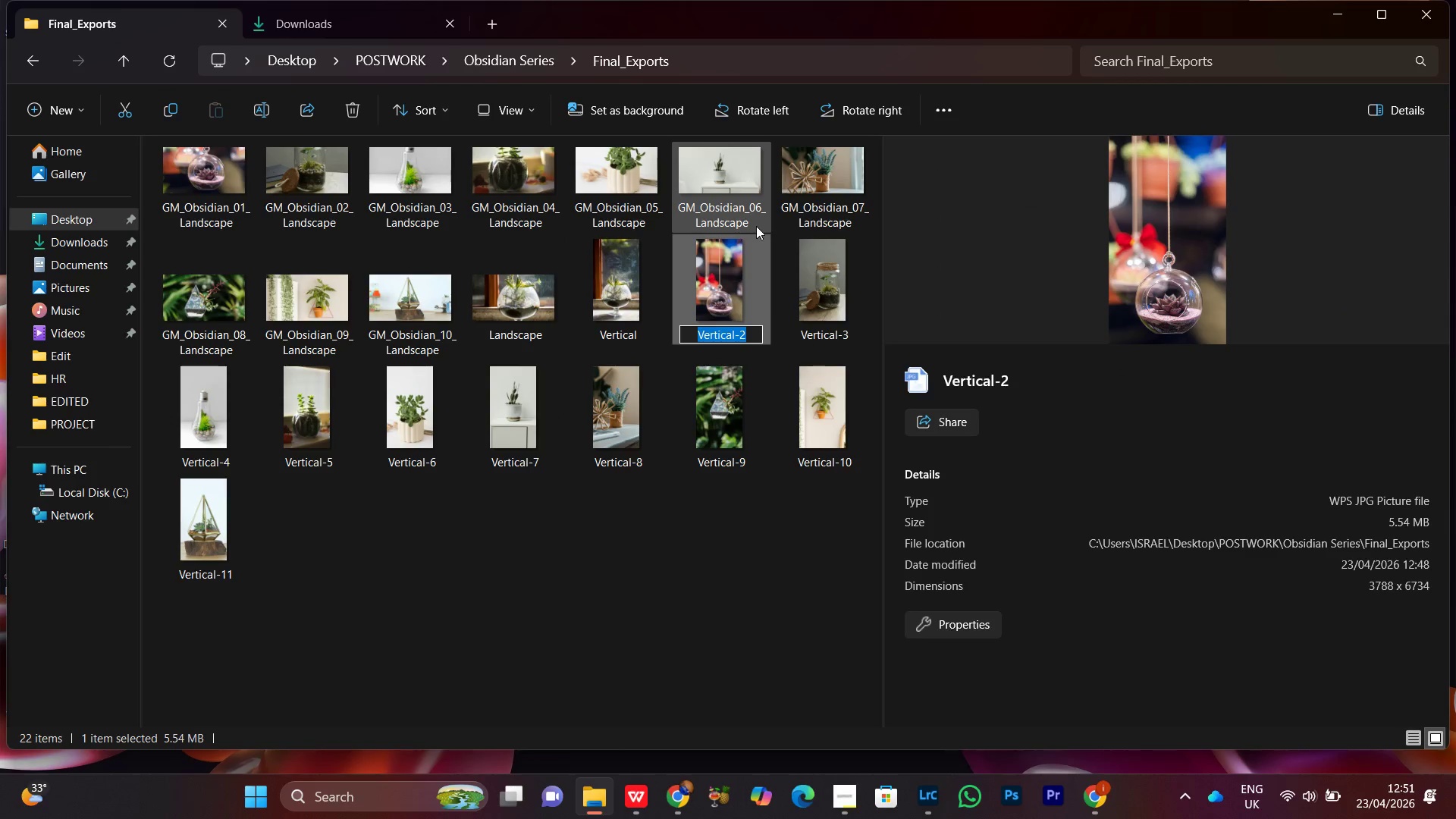 
key(Control+V)
 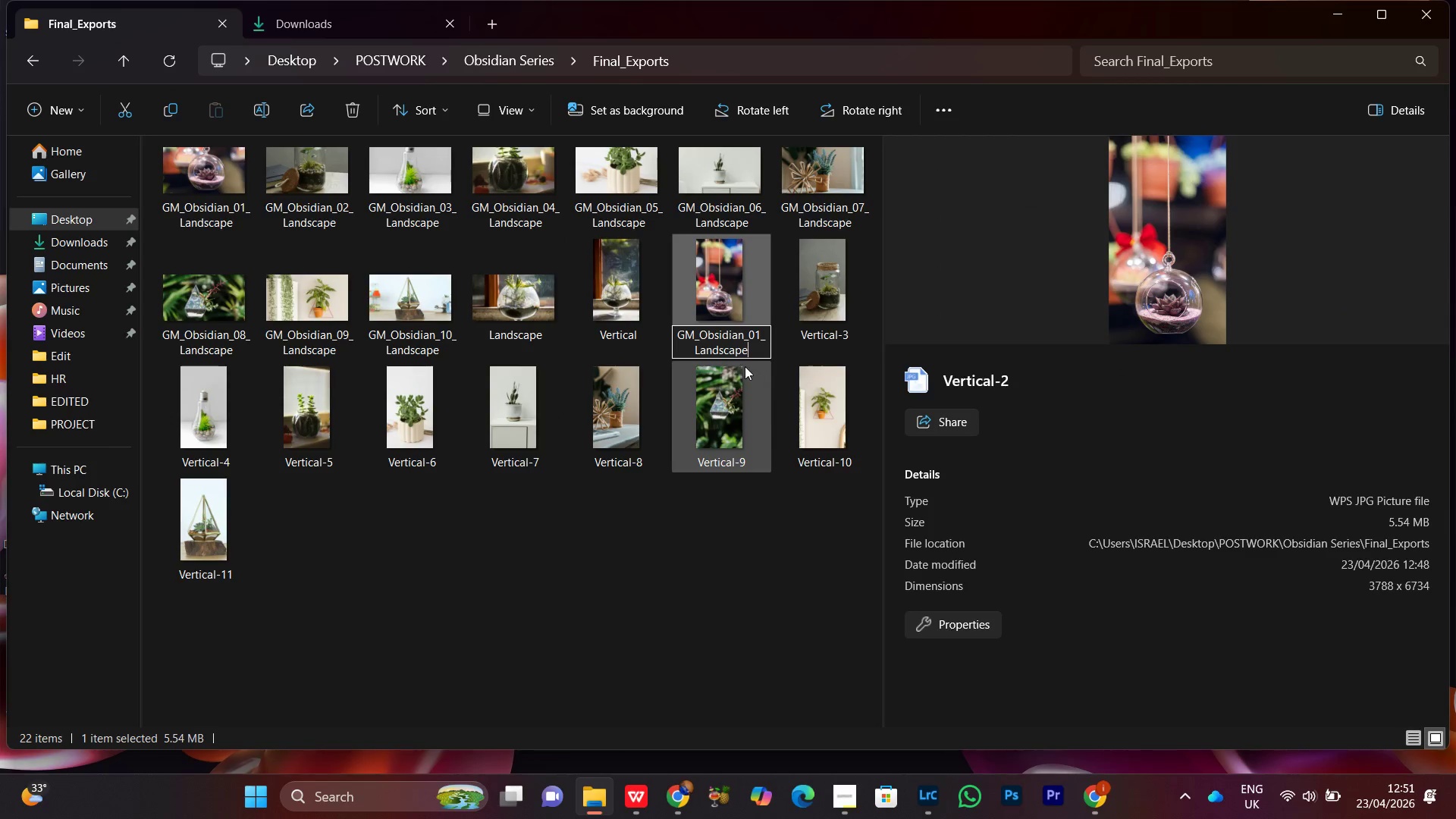 
left_click_drag(start_coordinate=[754, 351], to_coordinate=[657, 361])
 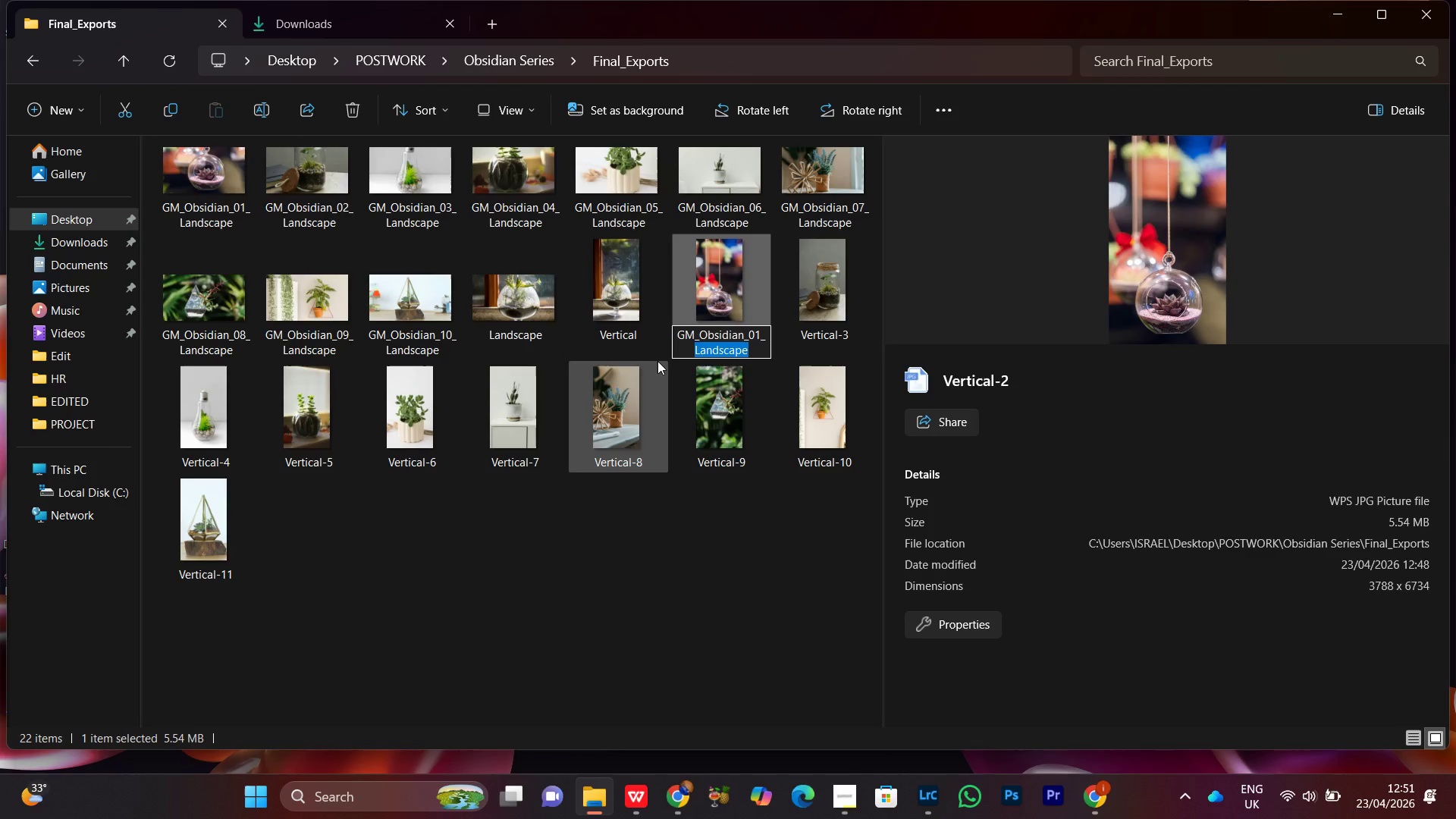 
type(Vertical)
 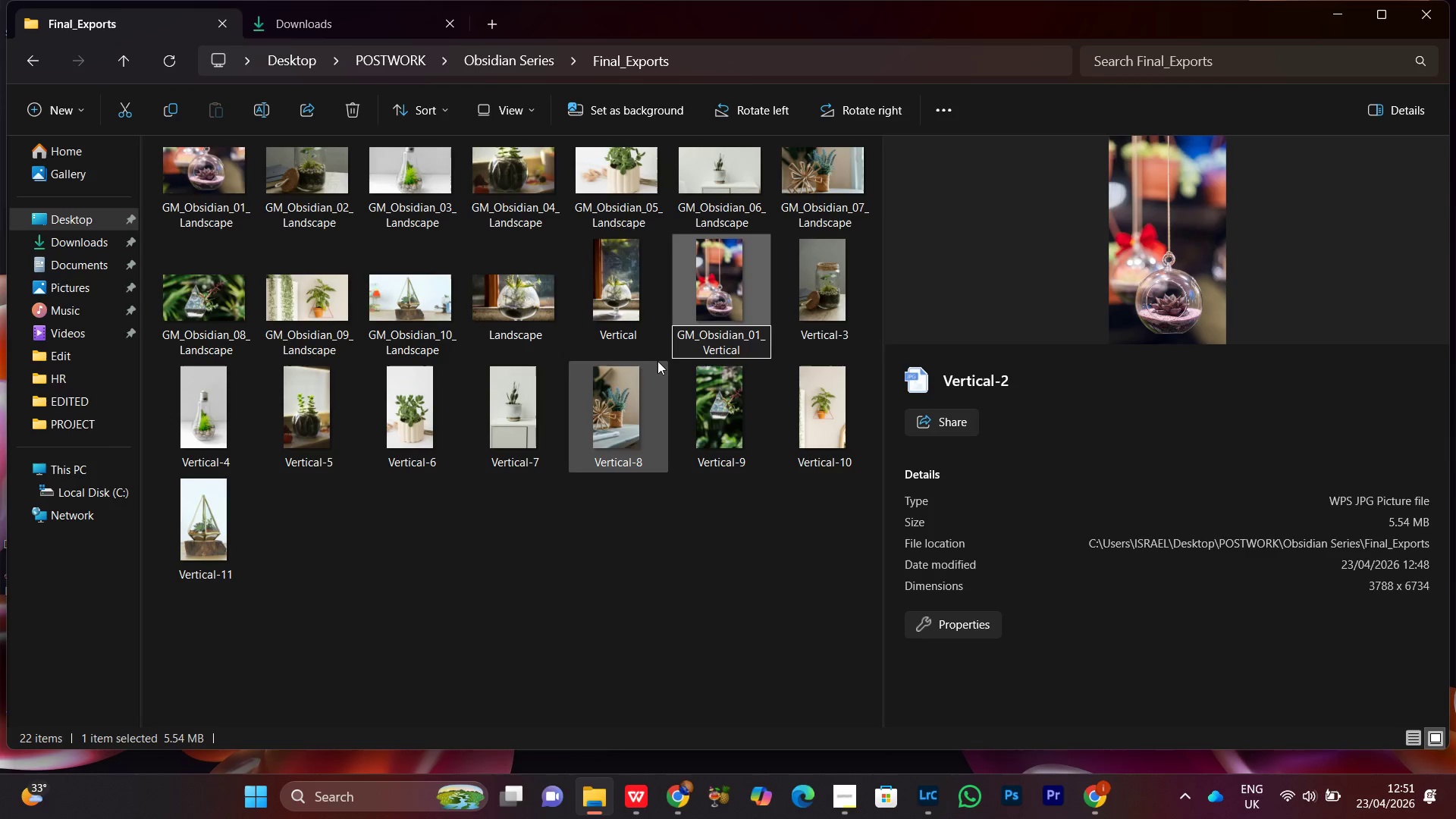 
key(Control+ControlLeft)
 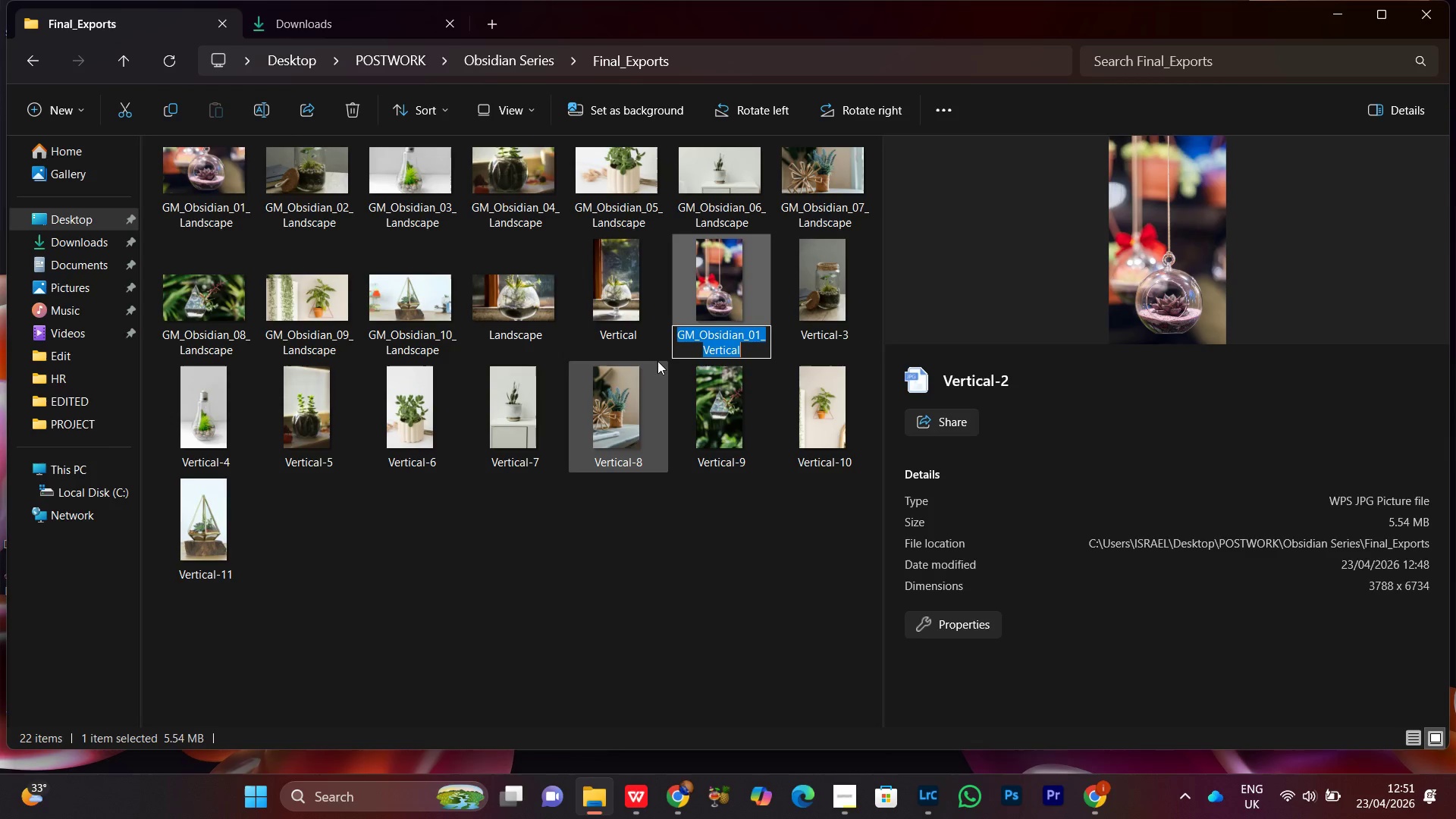 
key(Control+A)
 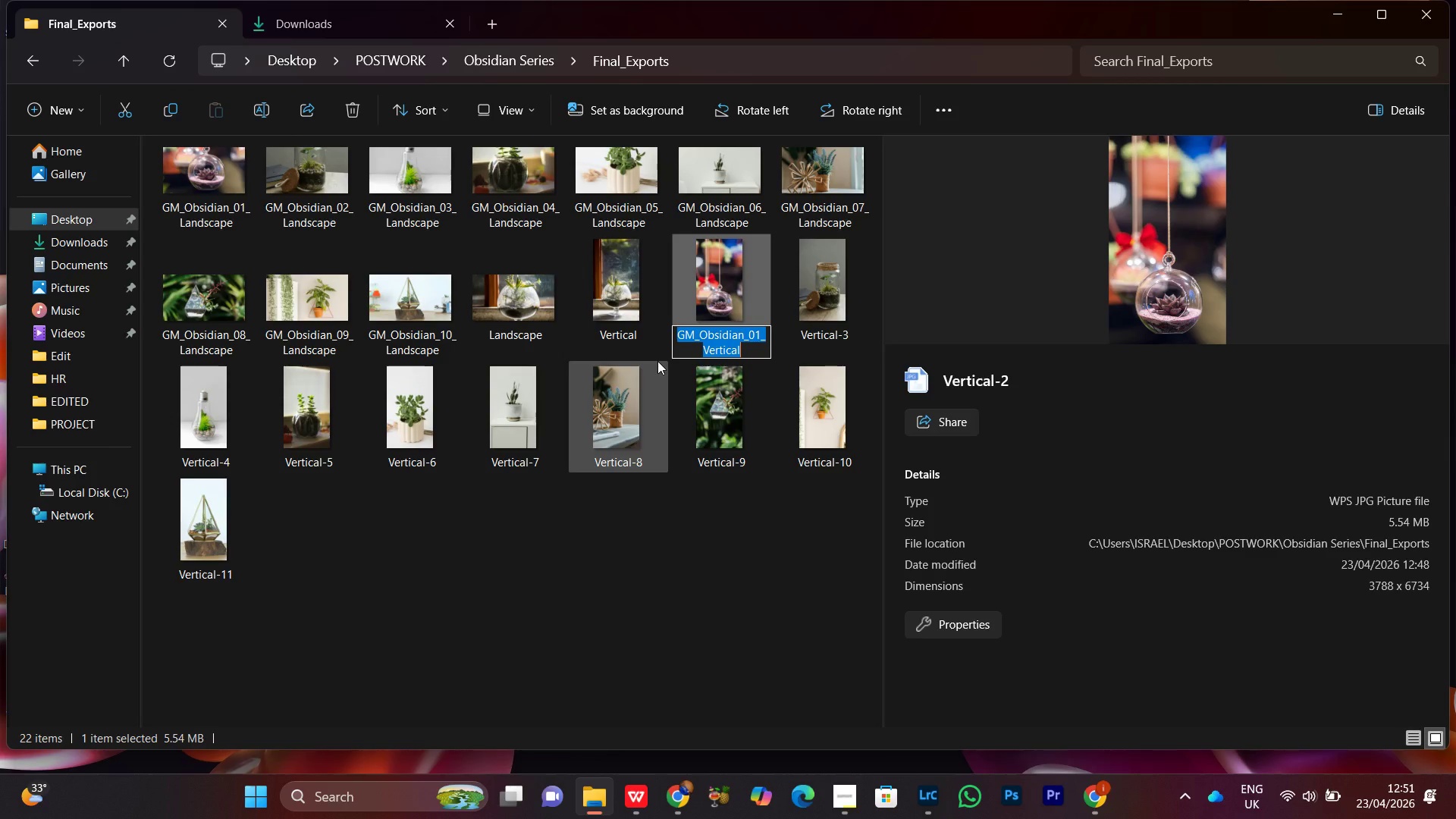 
key(Control+C)
 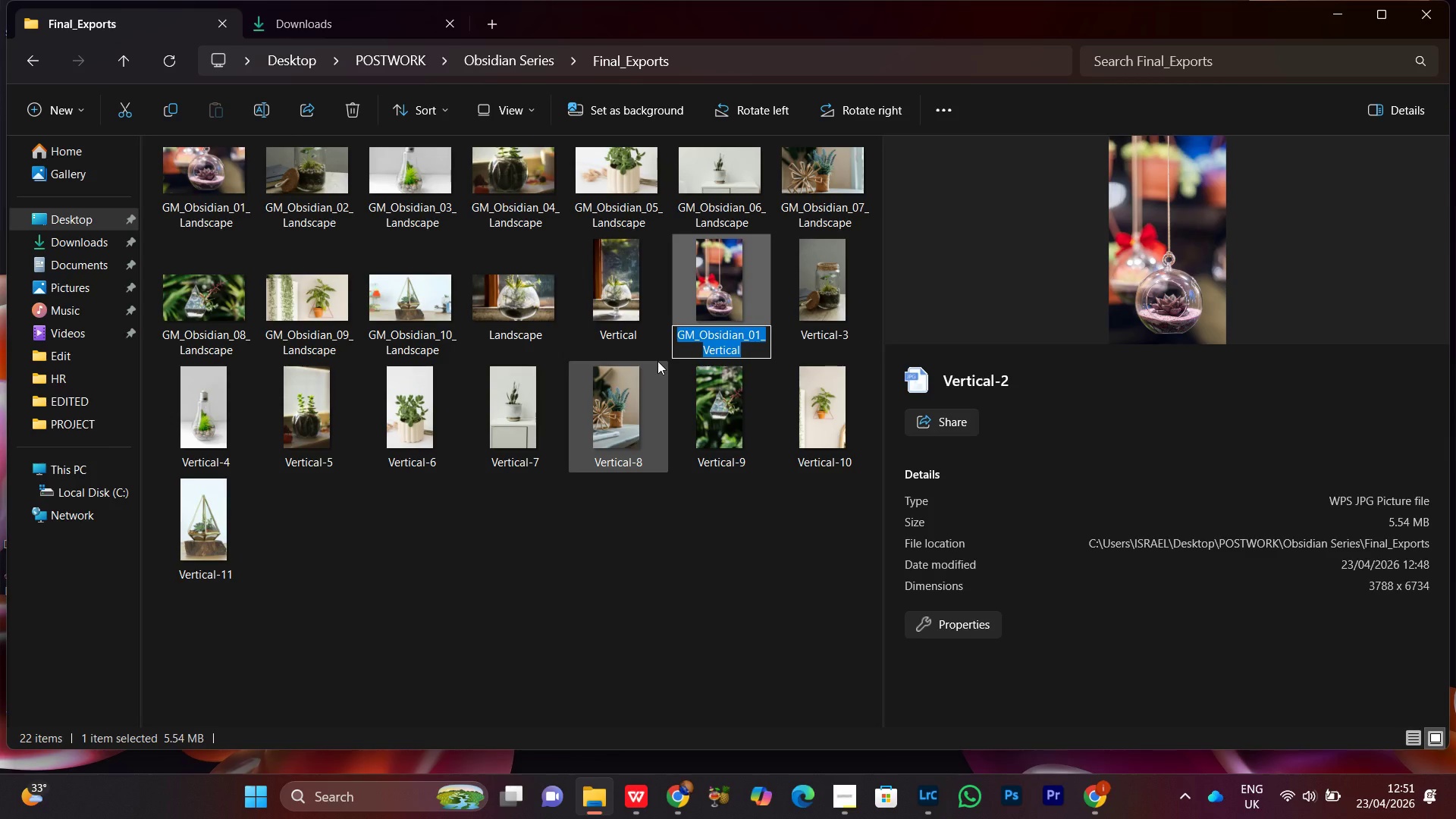 
key(Control+C)
 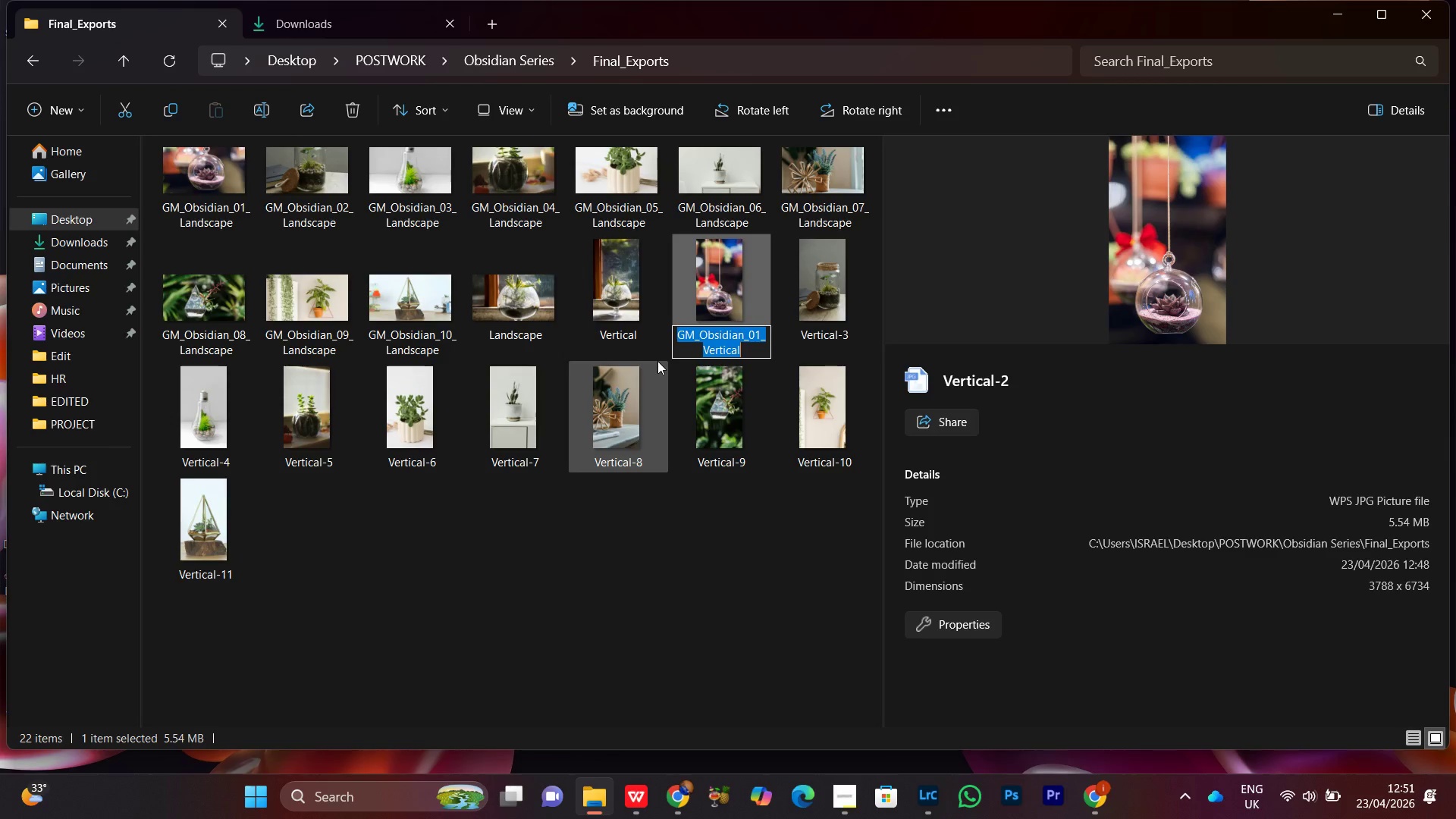 
key(Control+C)
 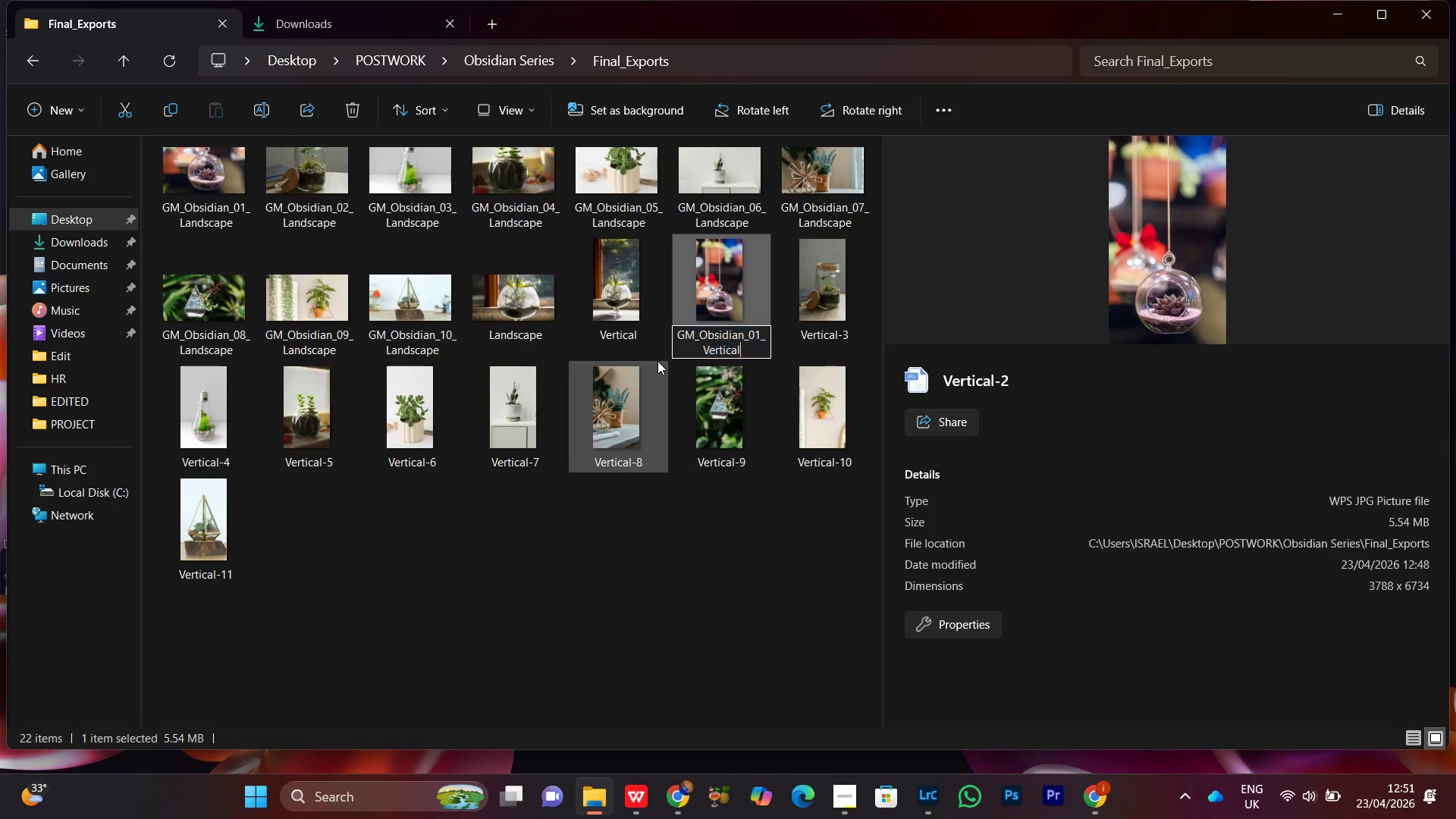 
key(ArrowRight)
 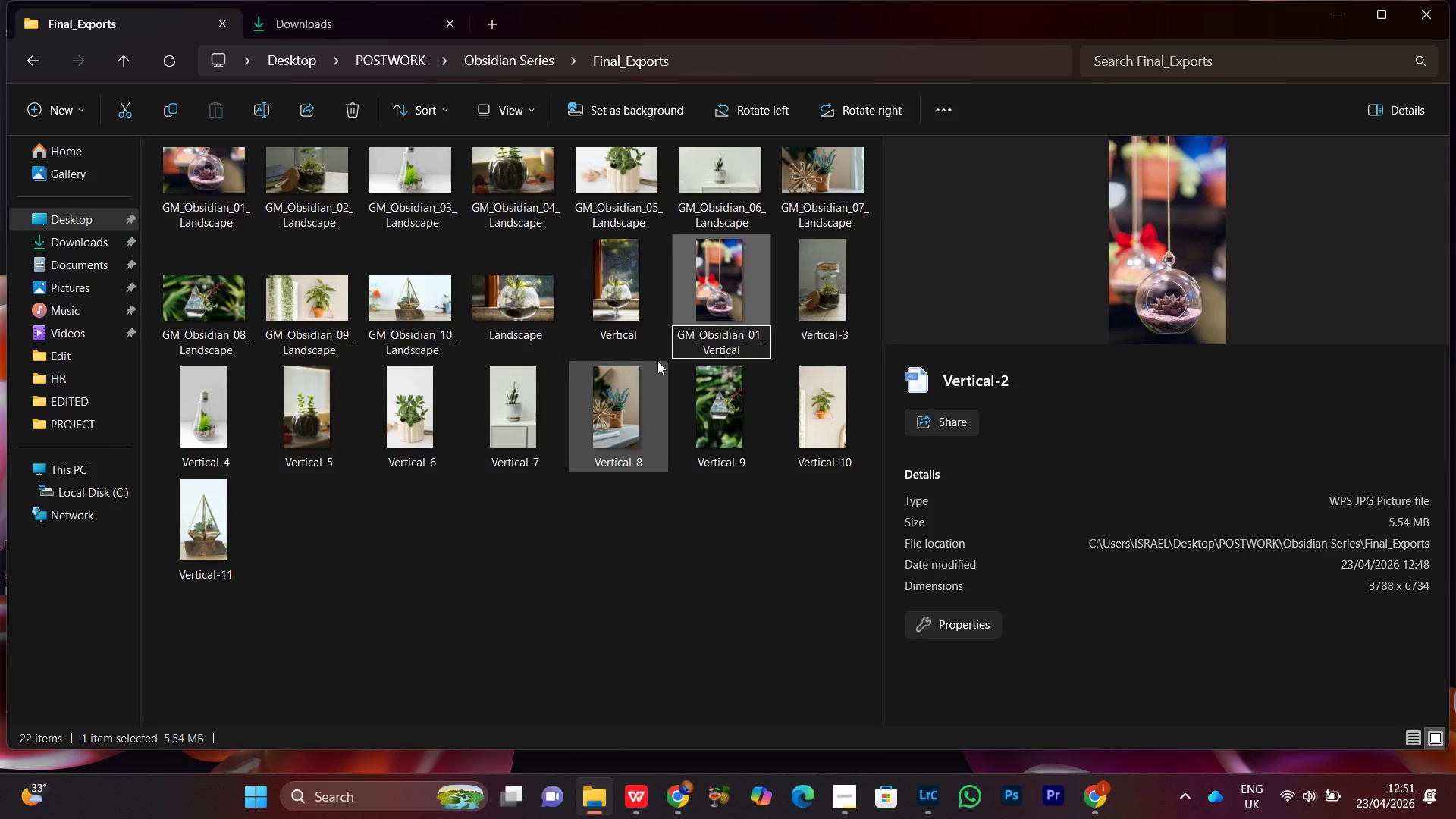 
key(Enter)
 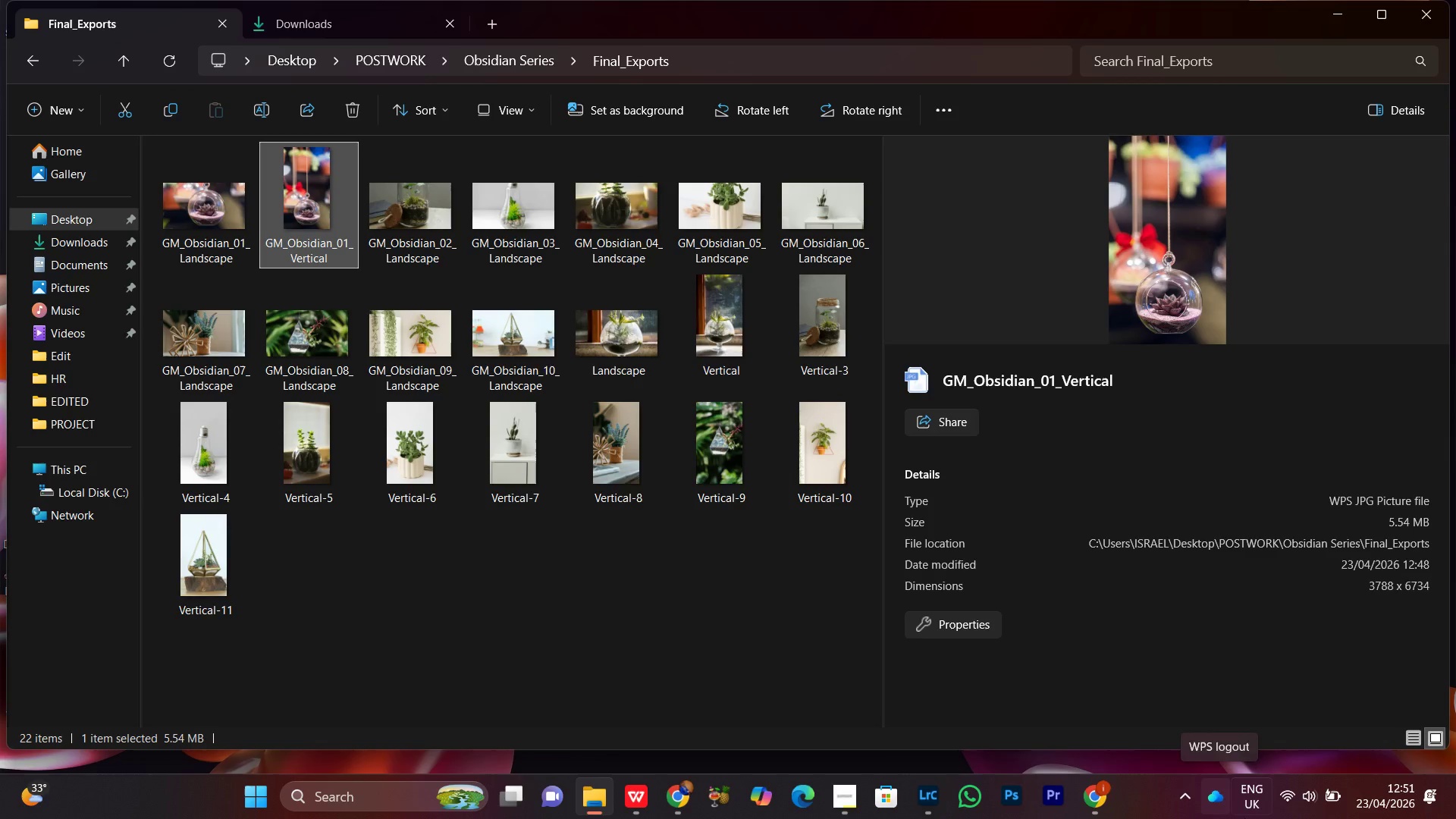 
wait(5.66)
 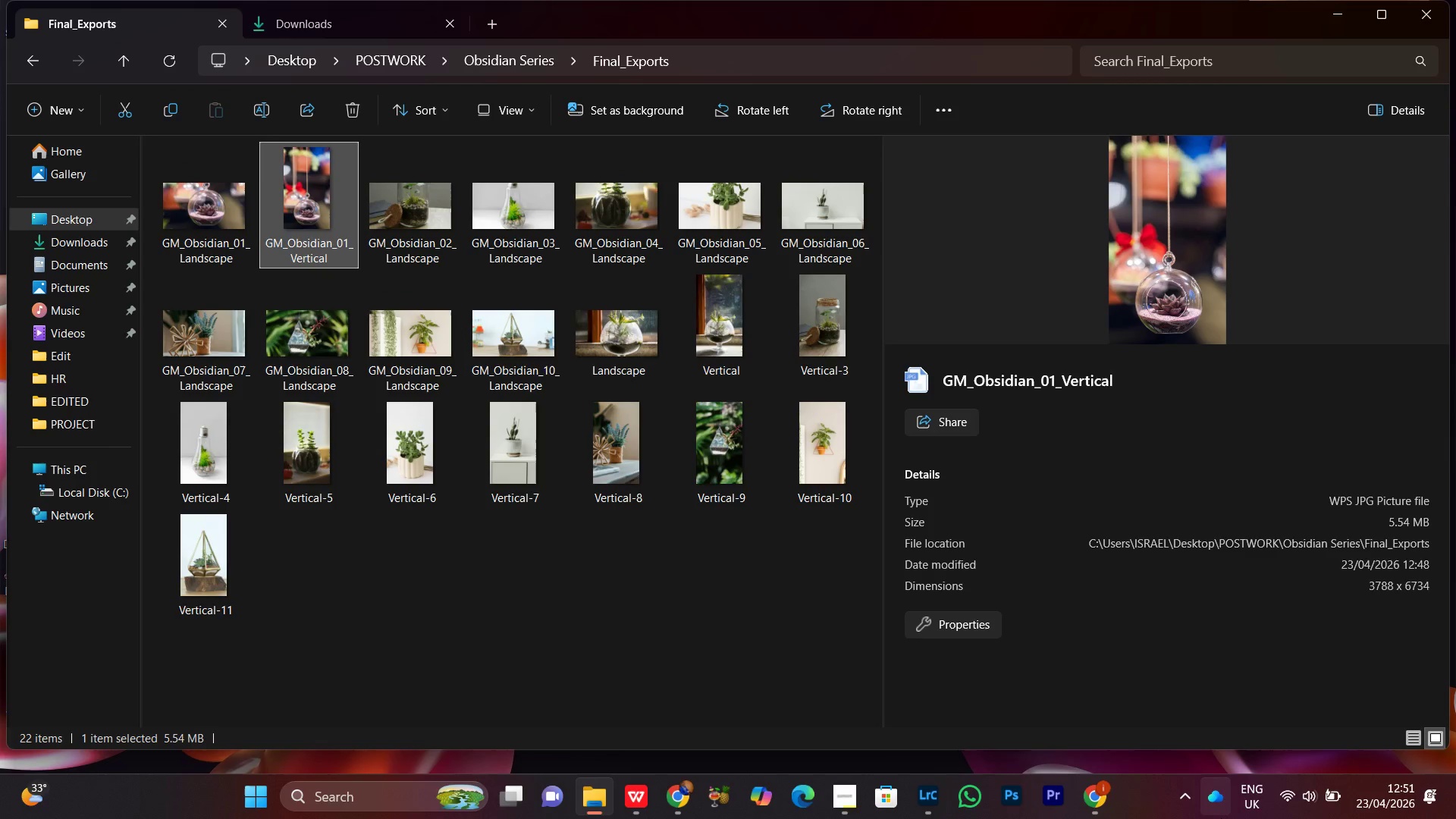 
left_click([817, 330])
 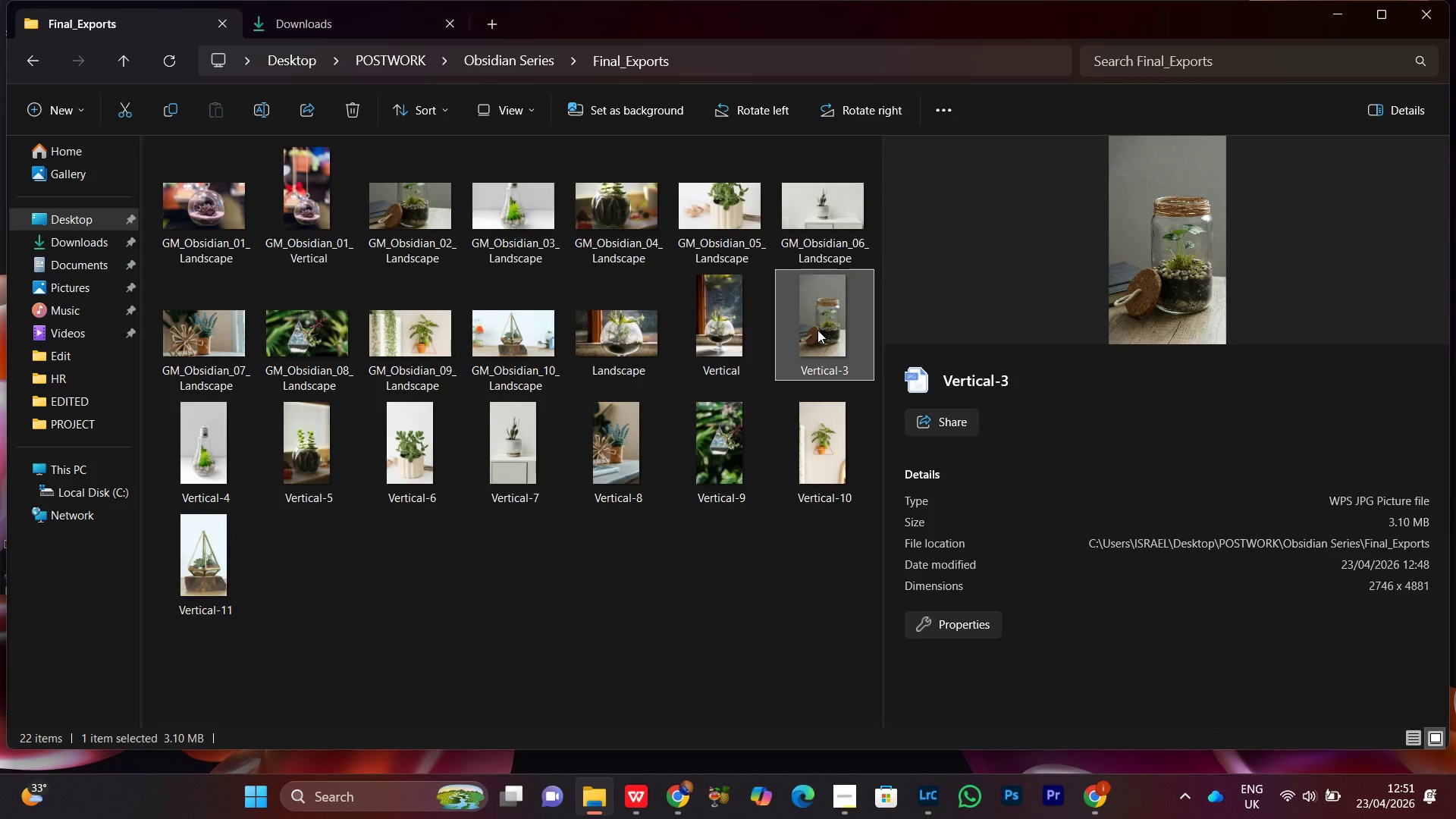 
right_click([817, 330])
 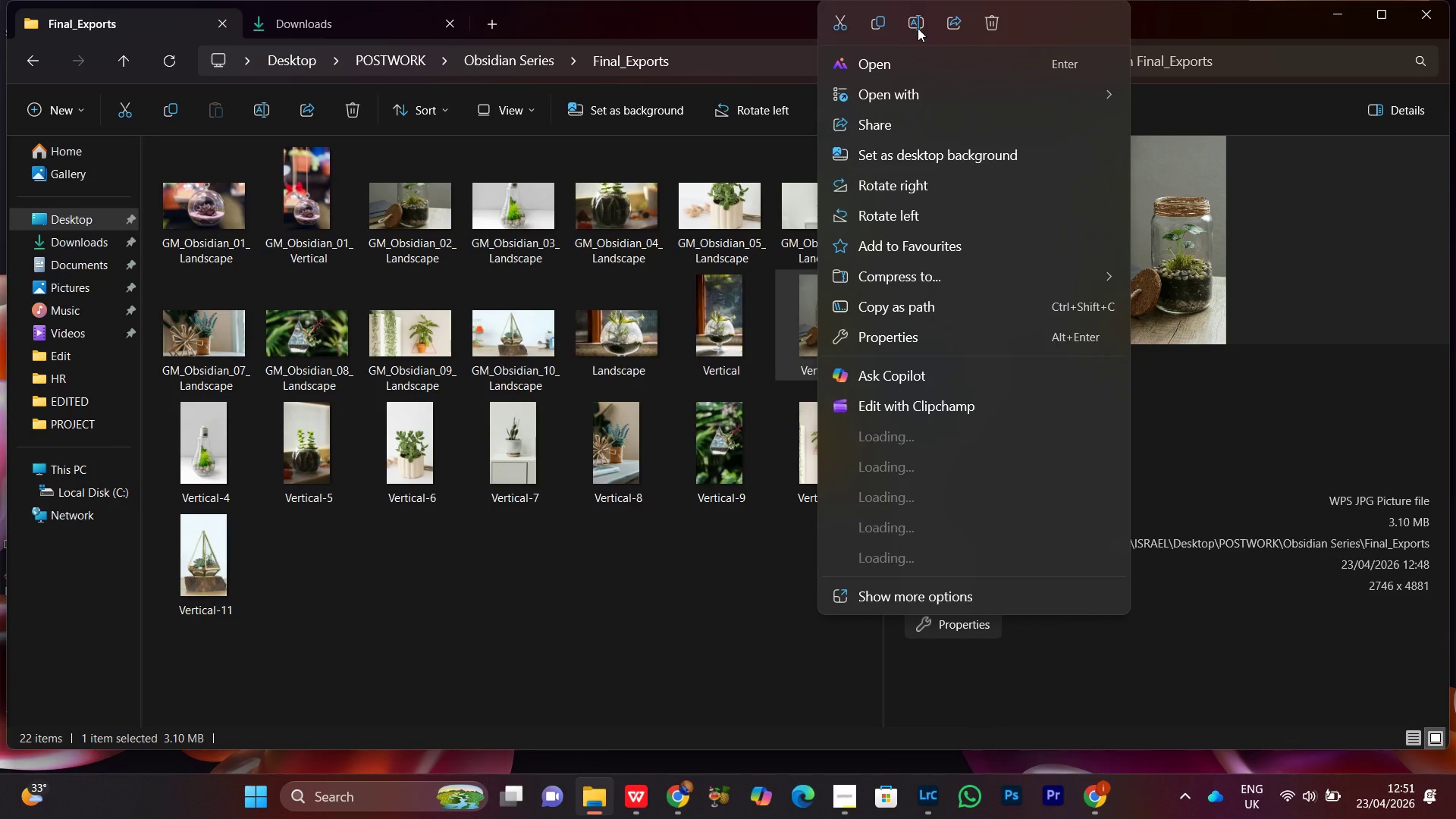 
left_click([918, 28])
 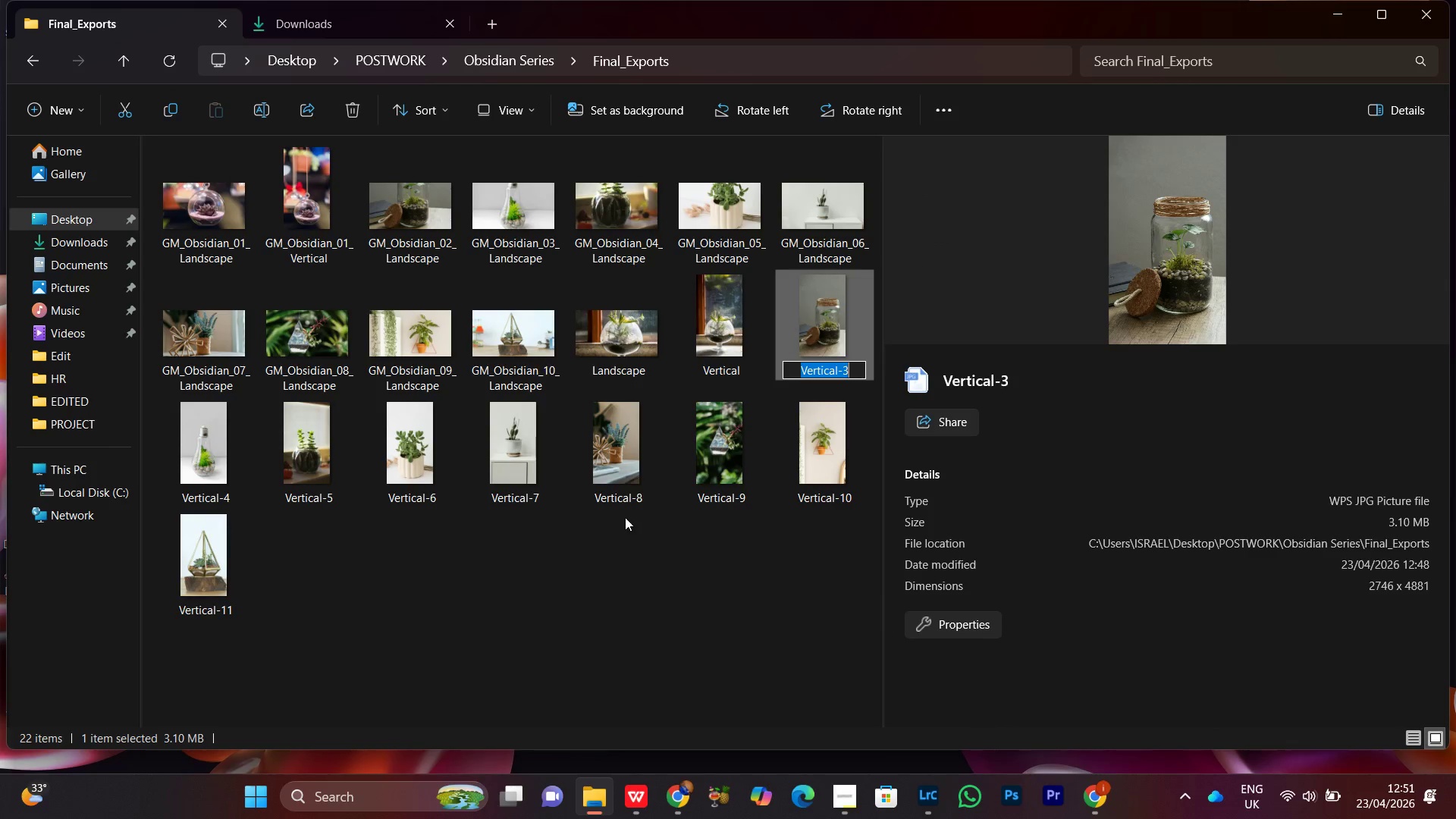 
key(Control+V)
 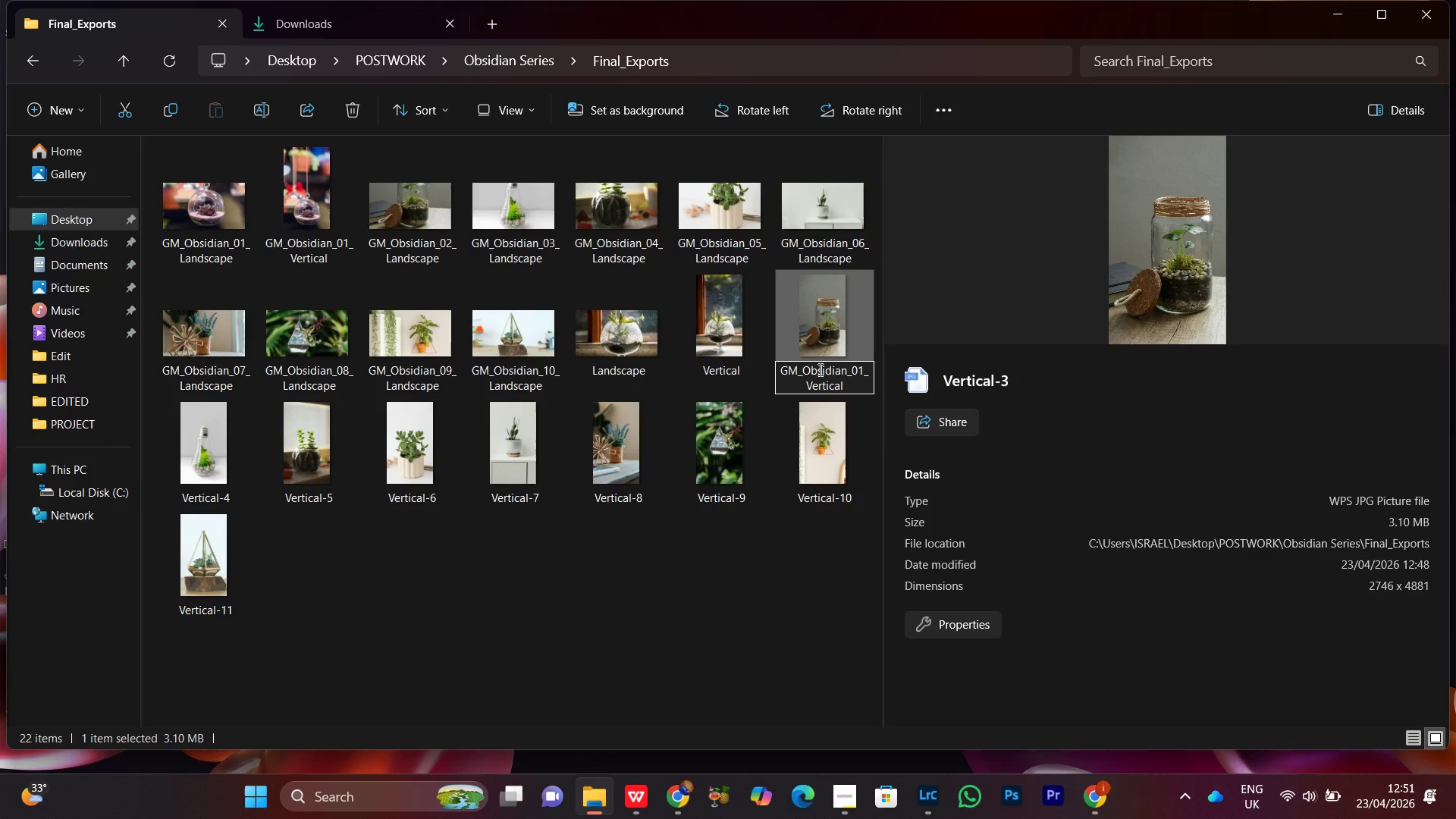 
key(ArrowUp)
 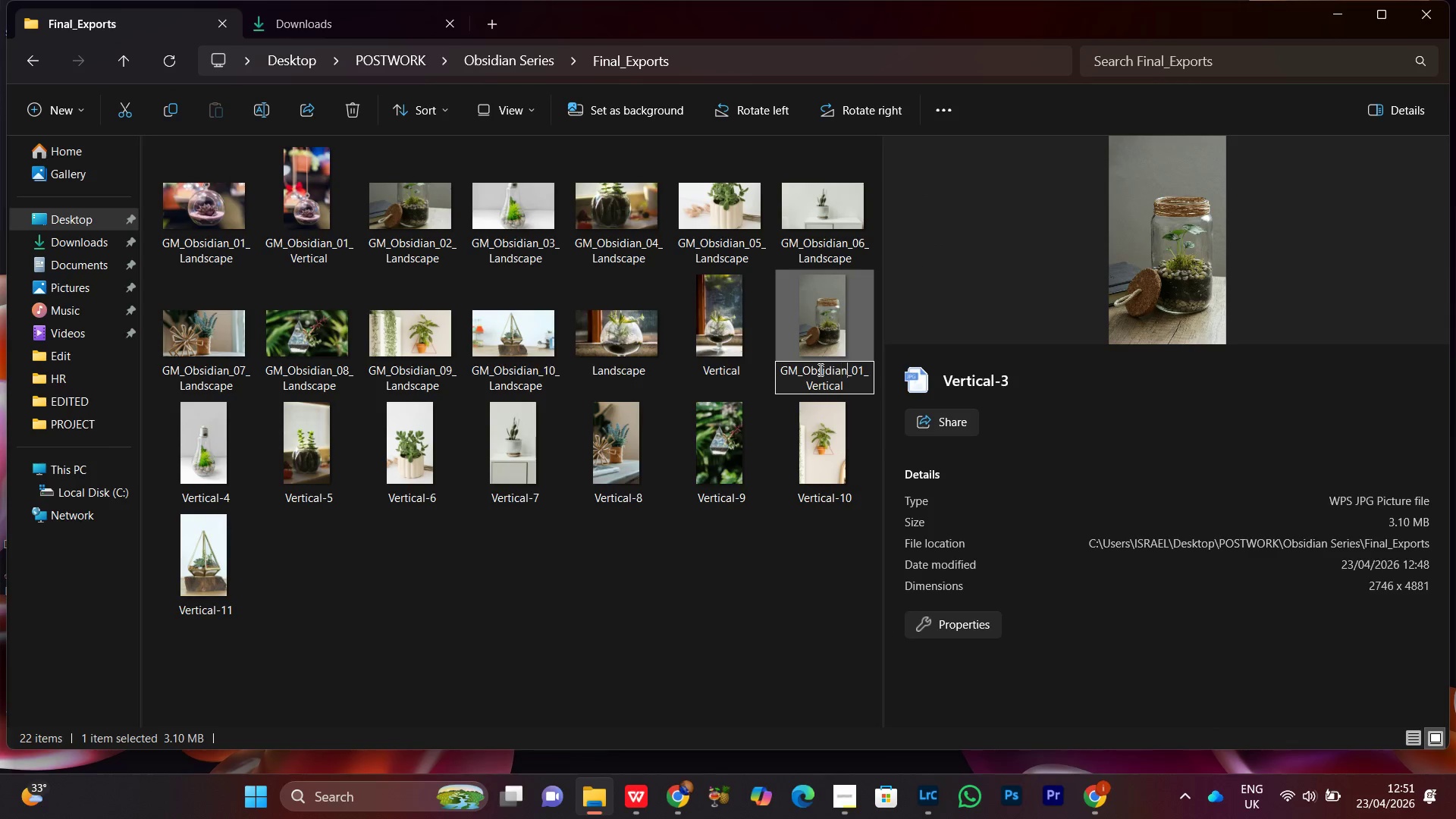 
key(ArrowRight)
 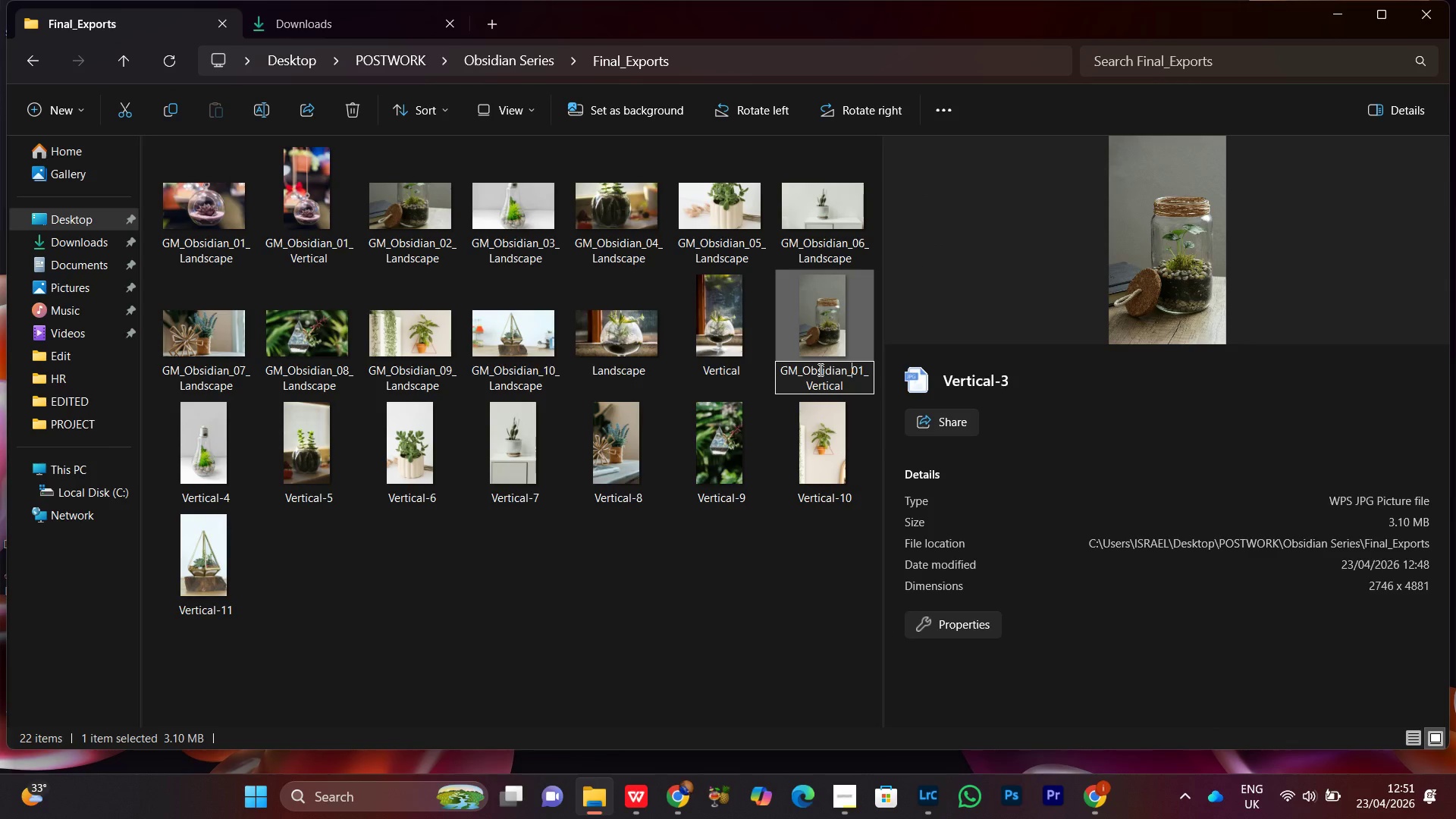 
key(ArrowRight)
 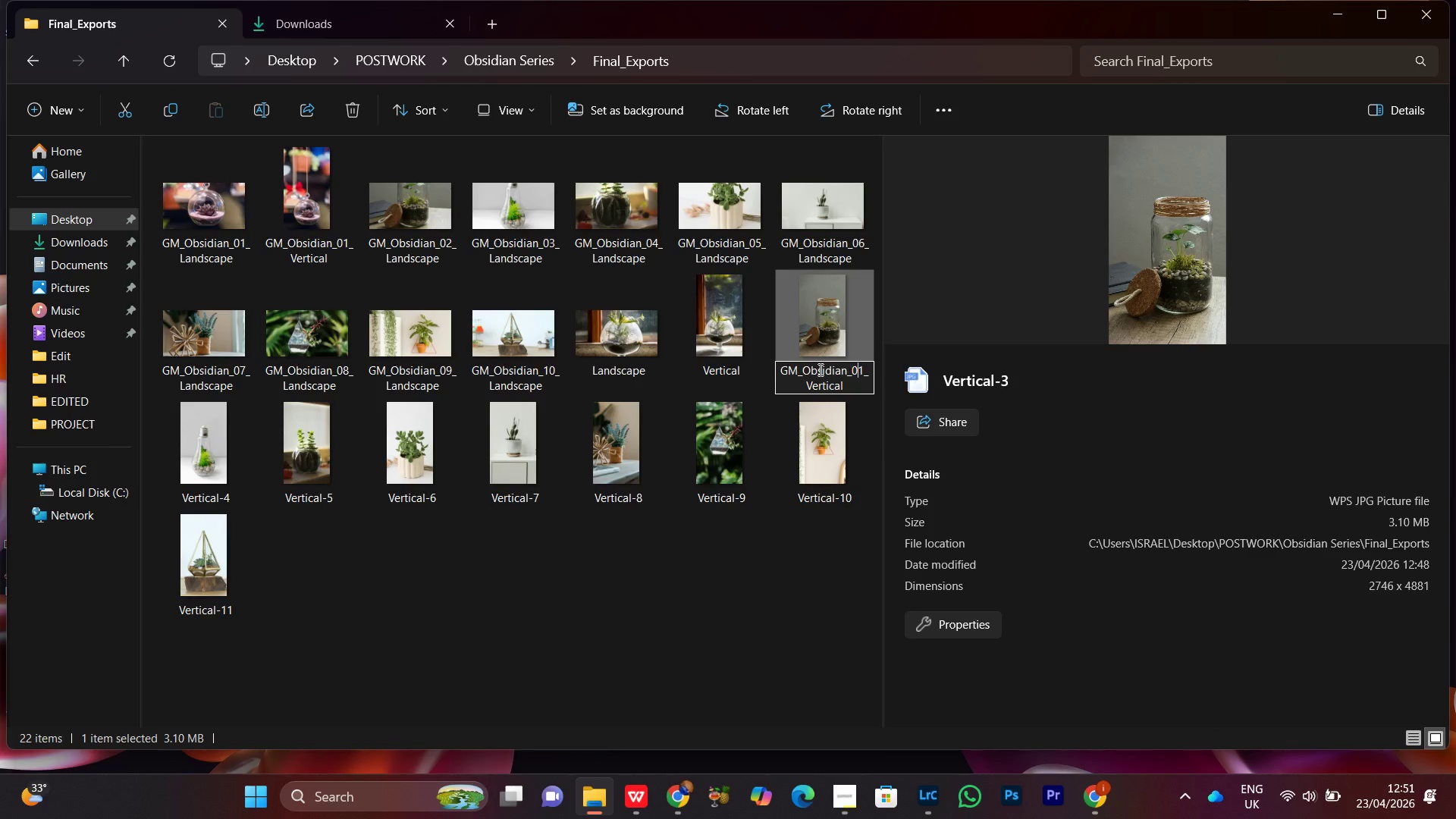 
key(ArrowRight)
 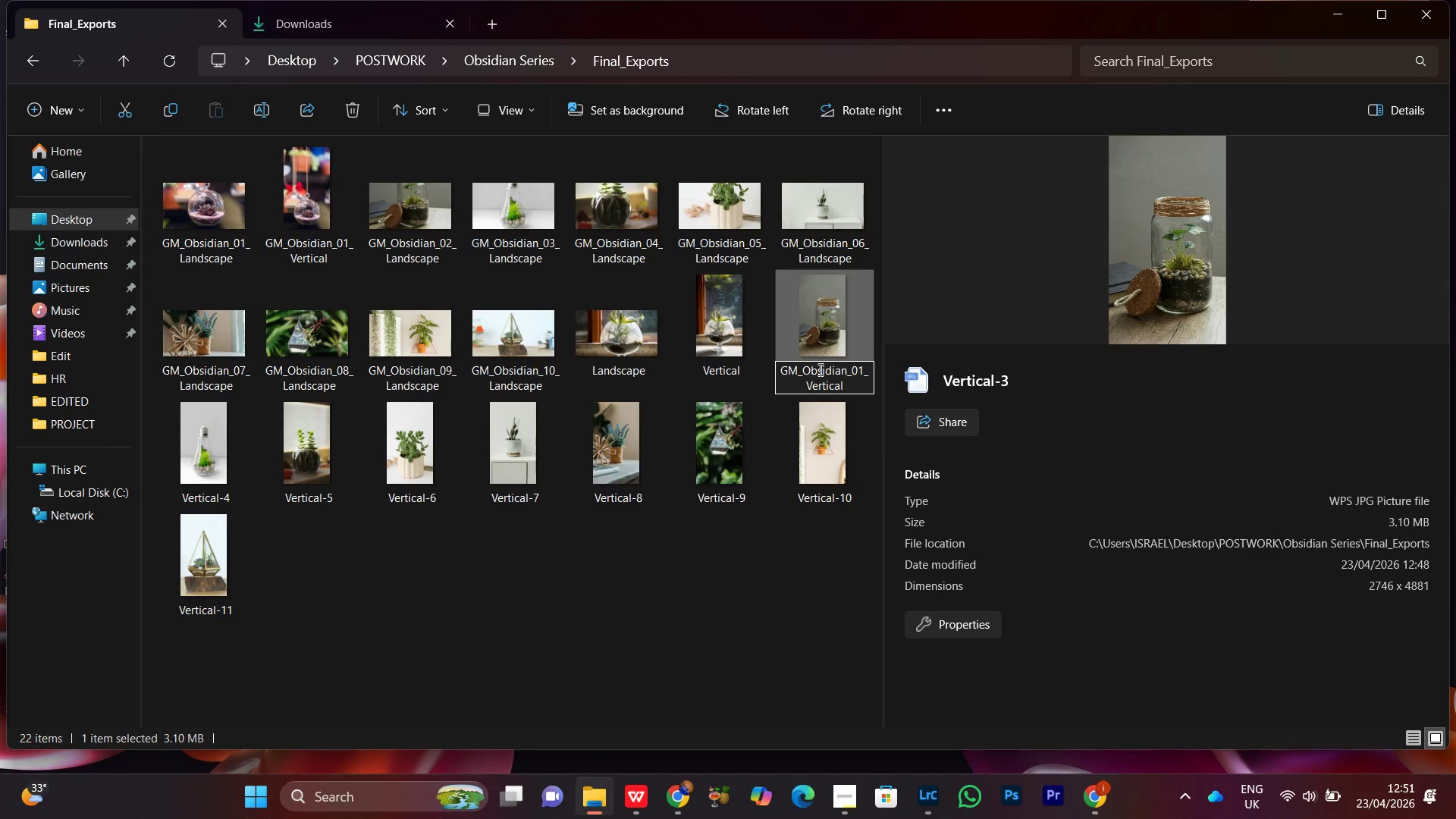 
key(ArrowRight)
 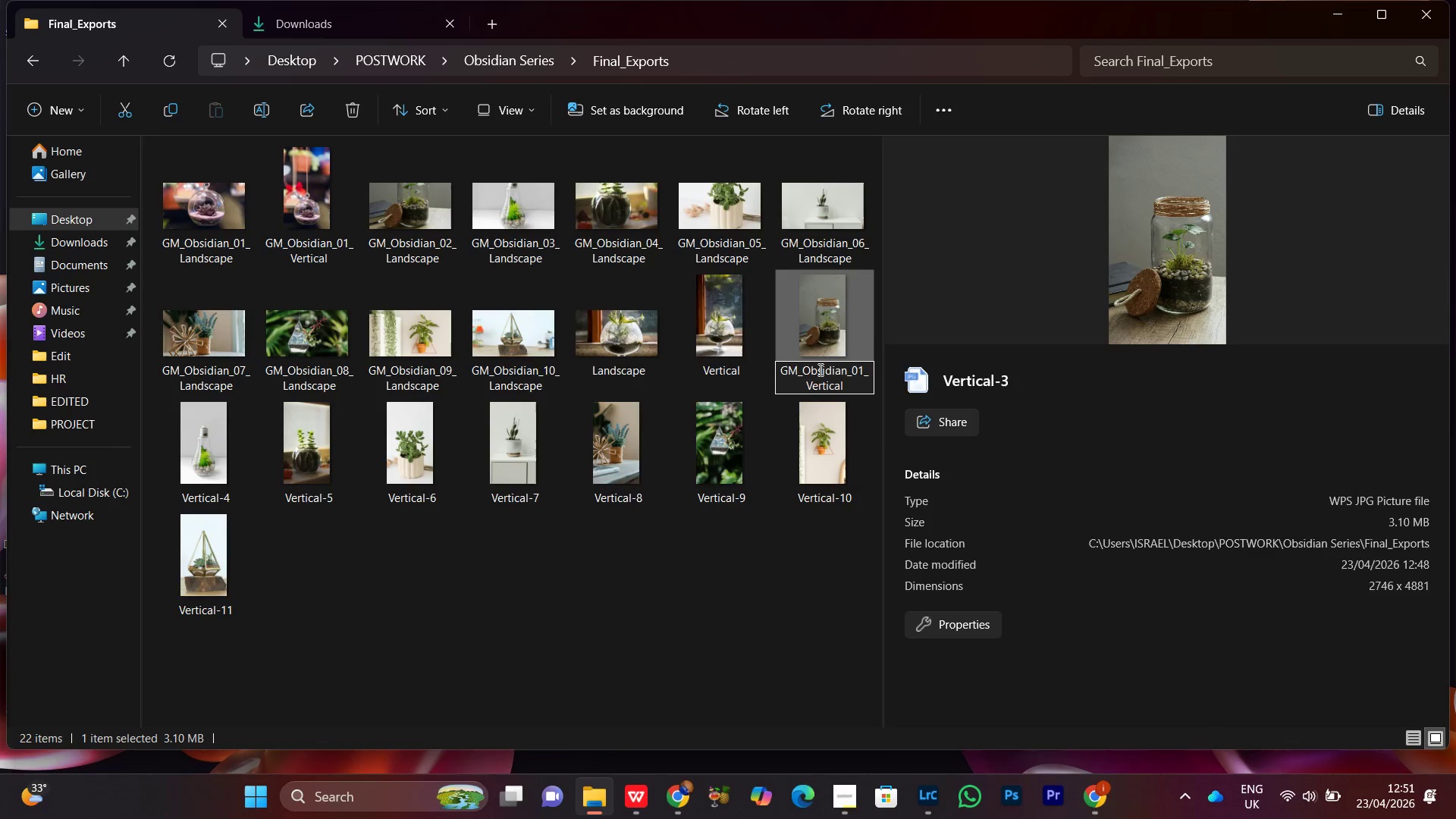 
key(Backspace)
 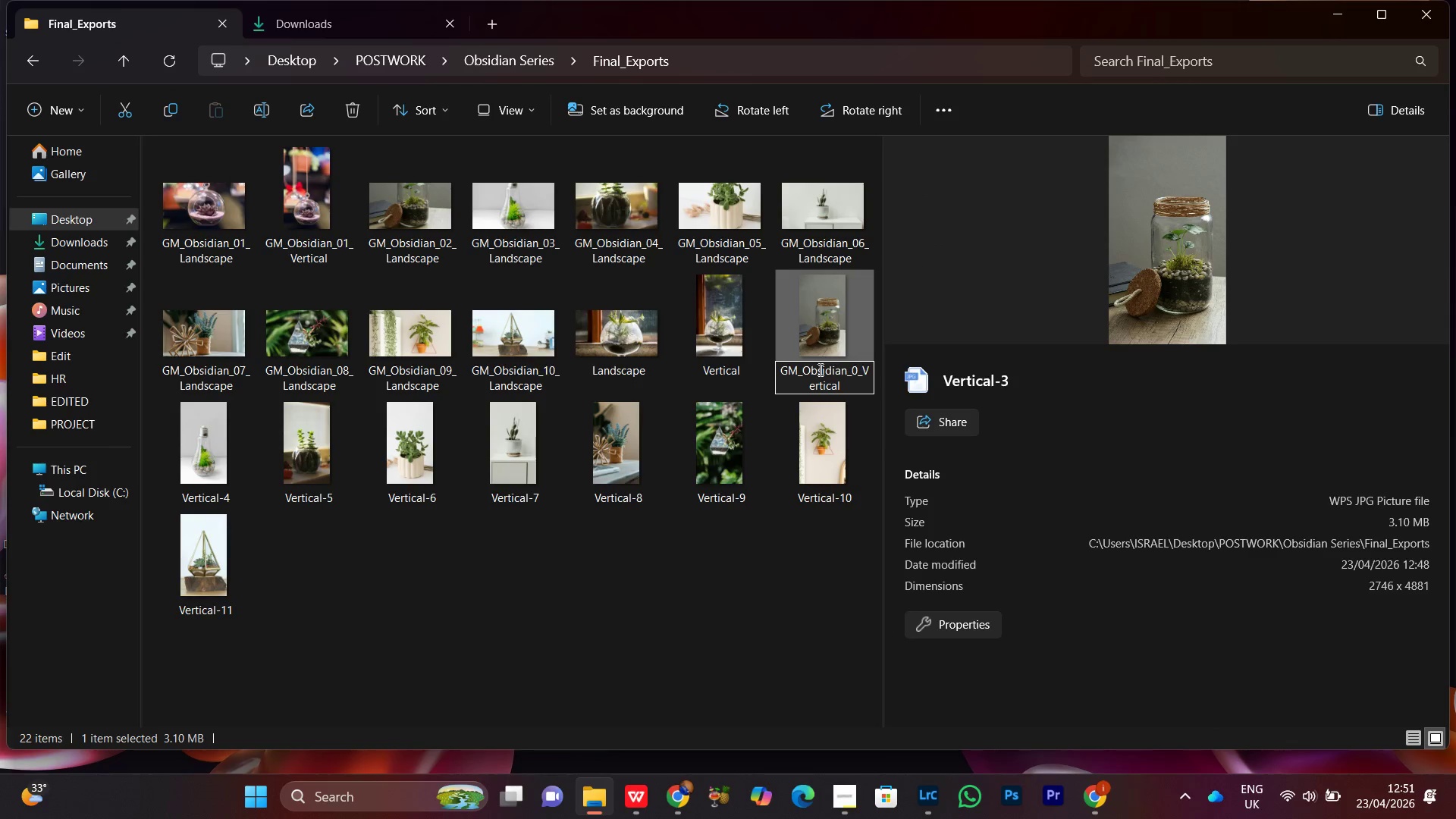 
key(2)
 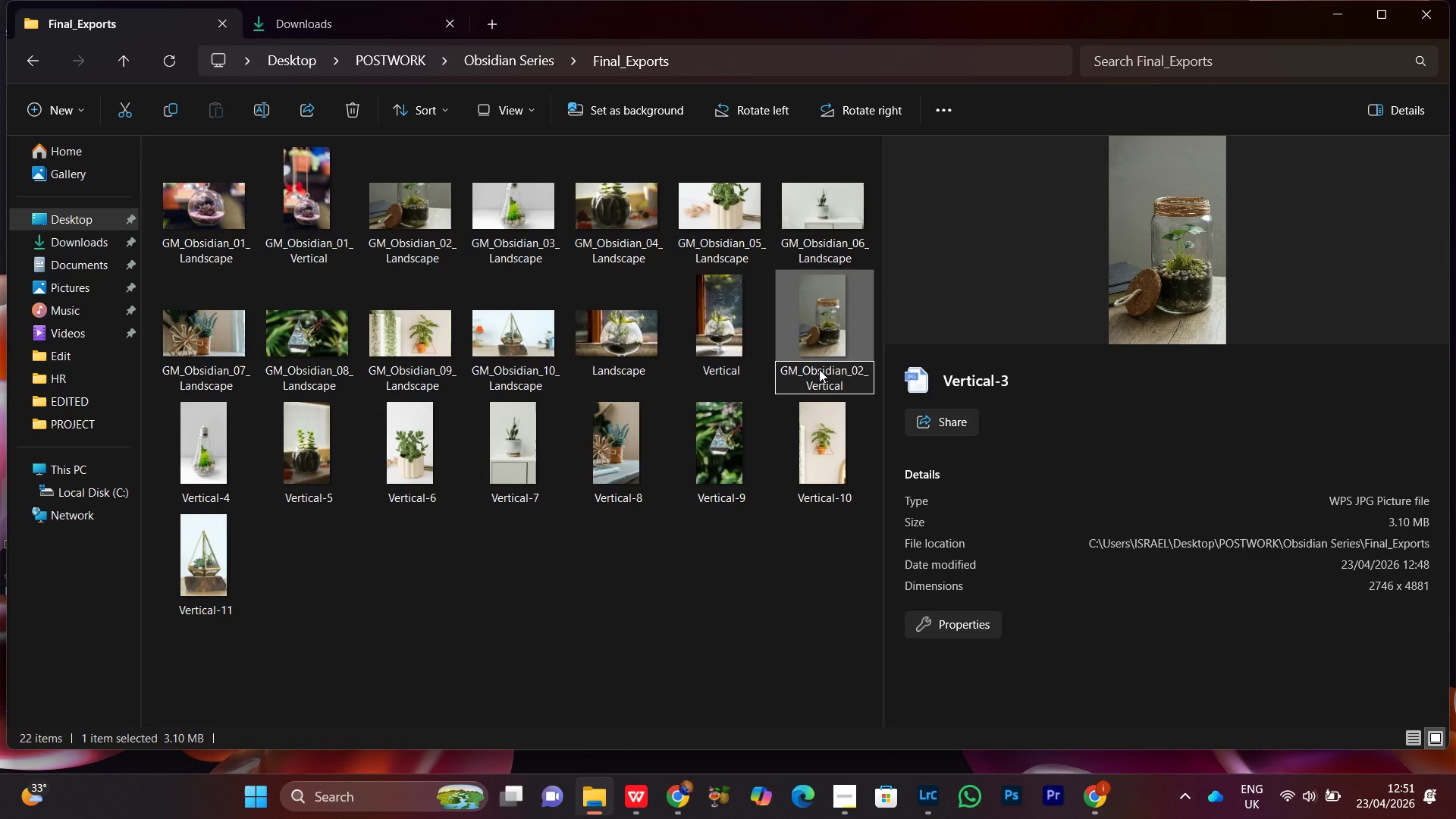 
key(Enter)
 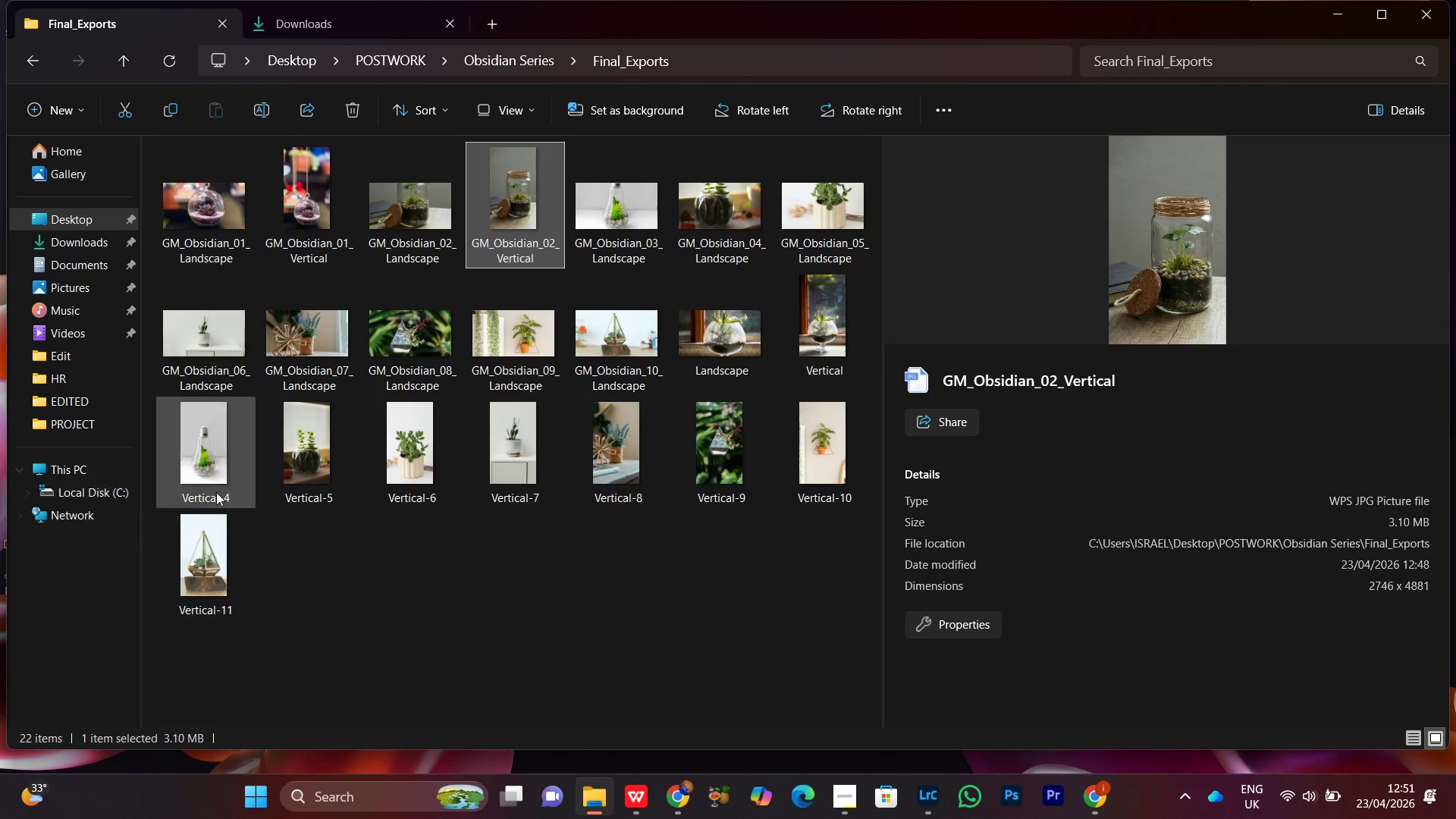 
left_click([223, 464])
 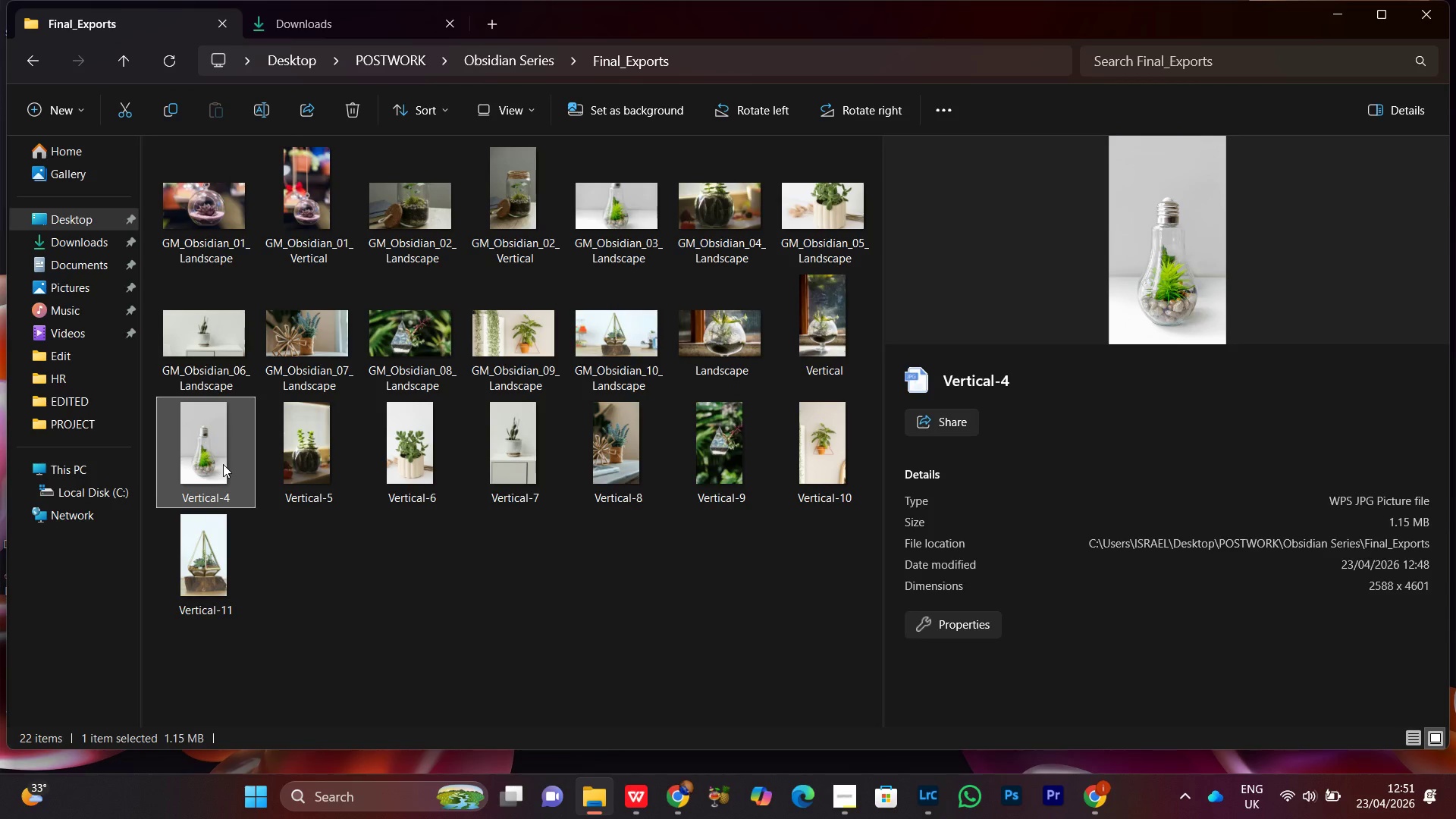 
right_click([223, 464])
 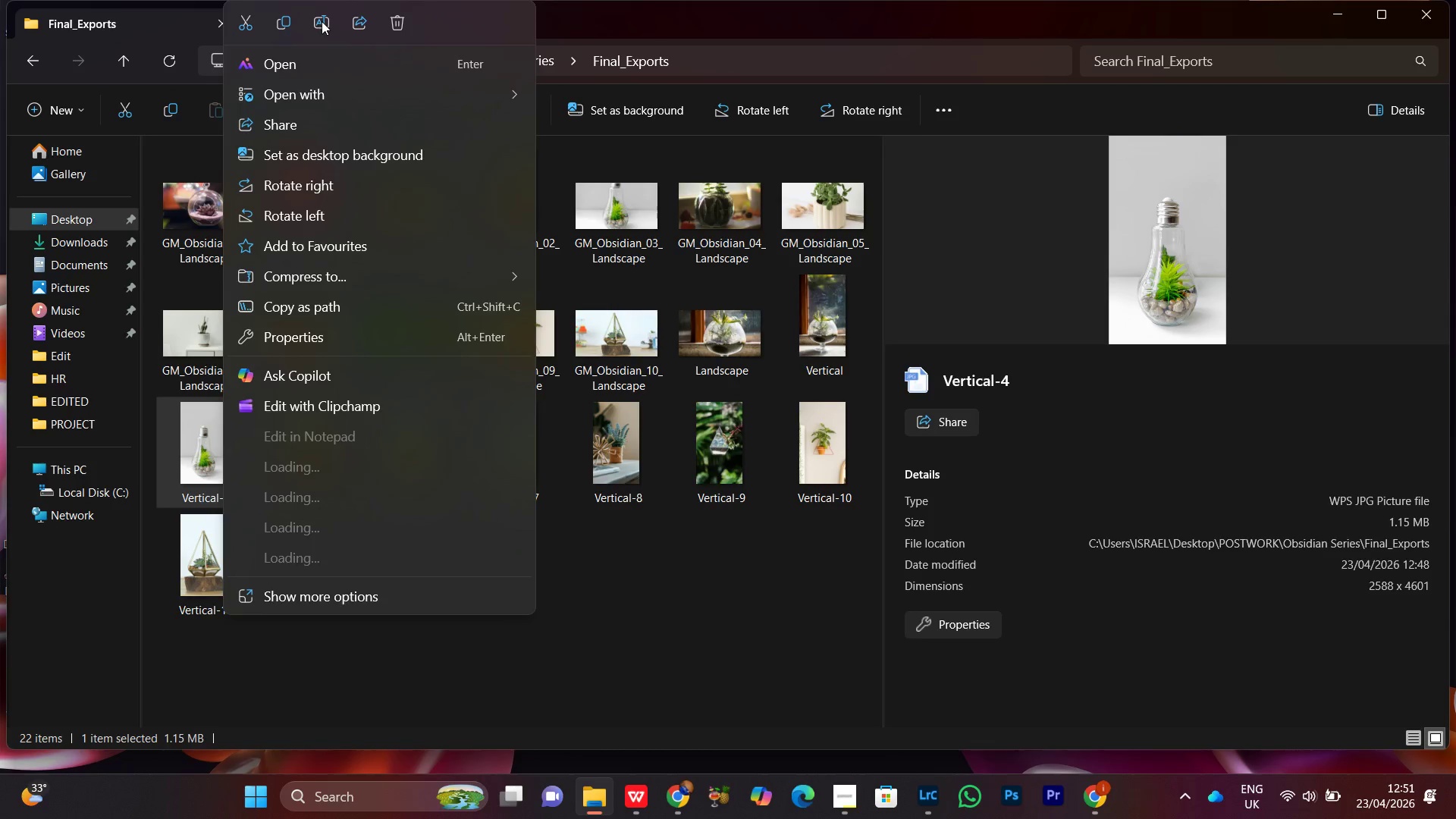 
left_click([322, 21])
 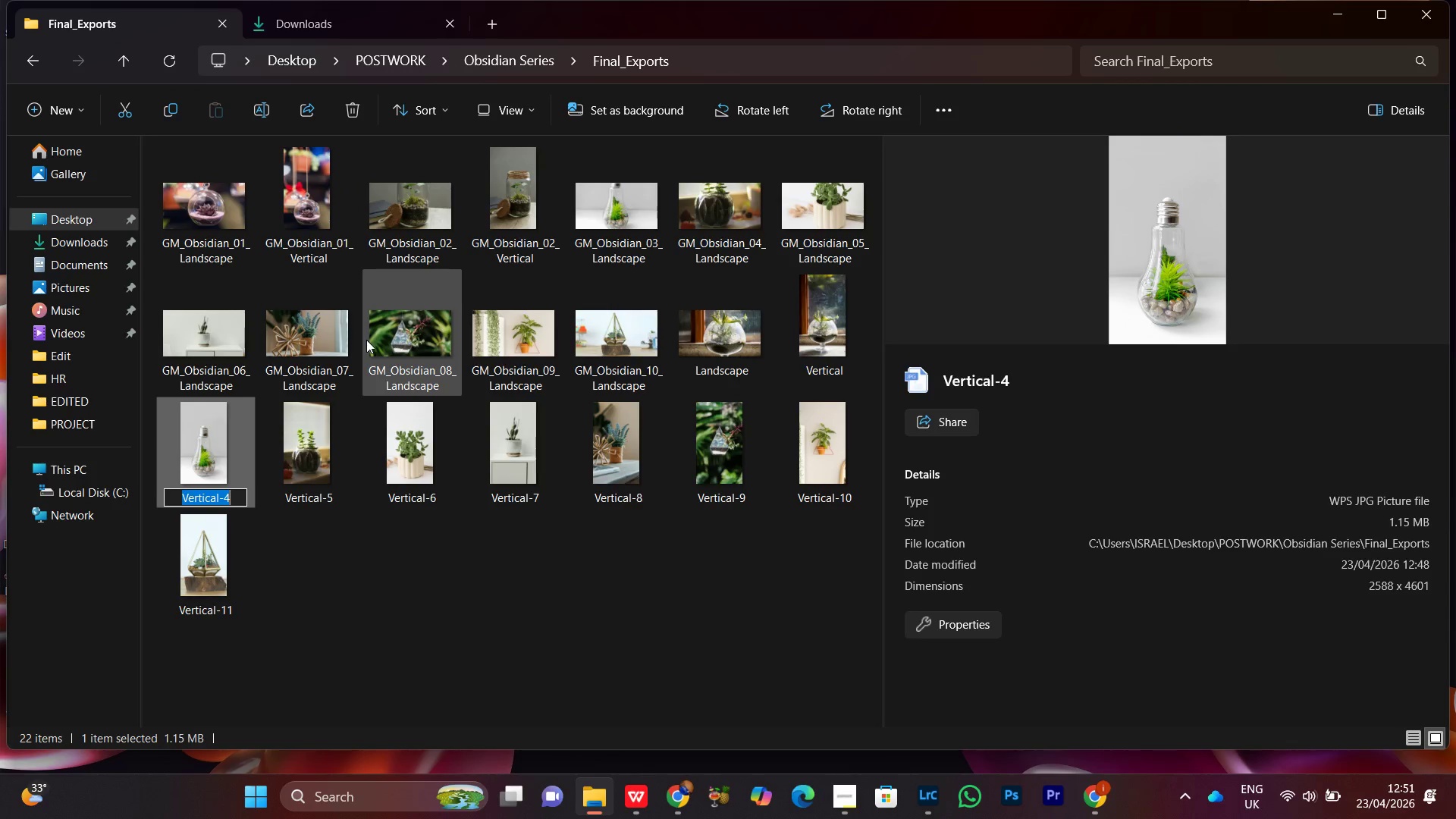 
key(Control+V)
 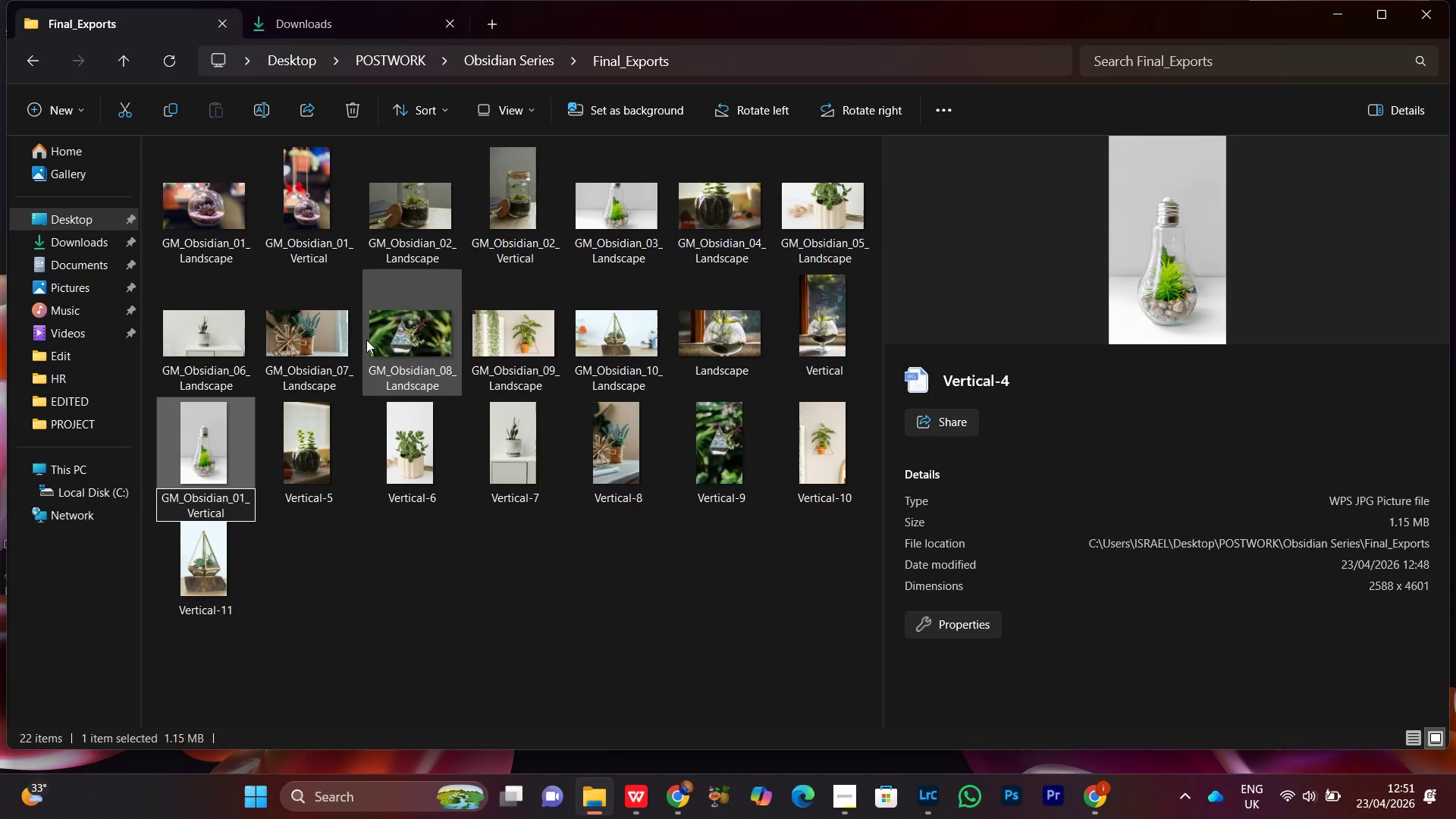 
key(ArrowUp)
 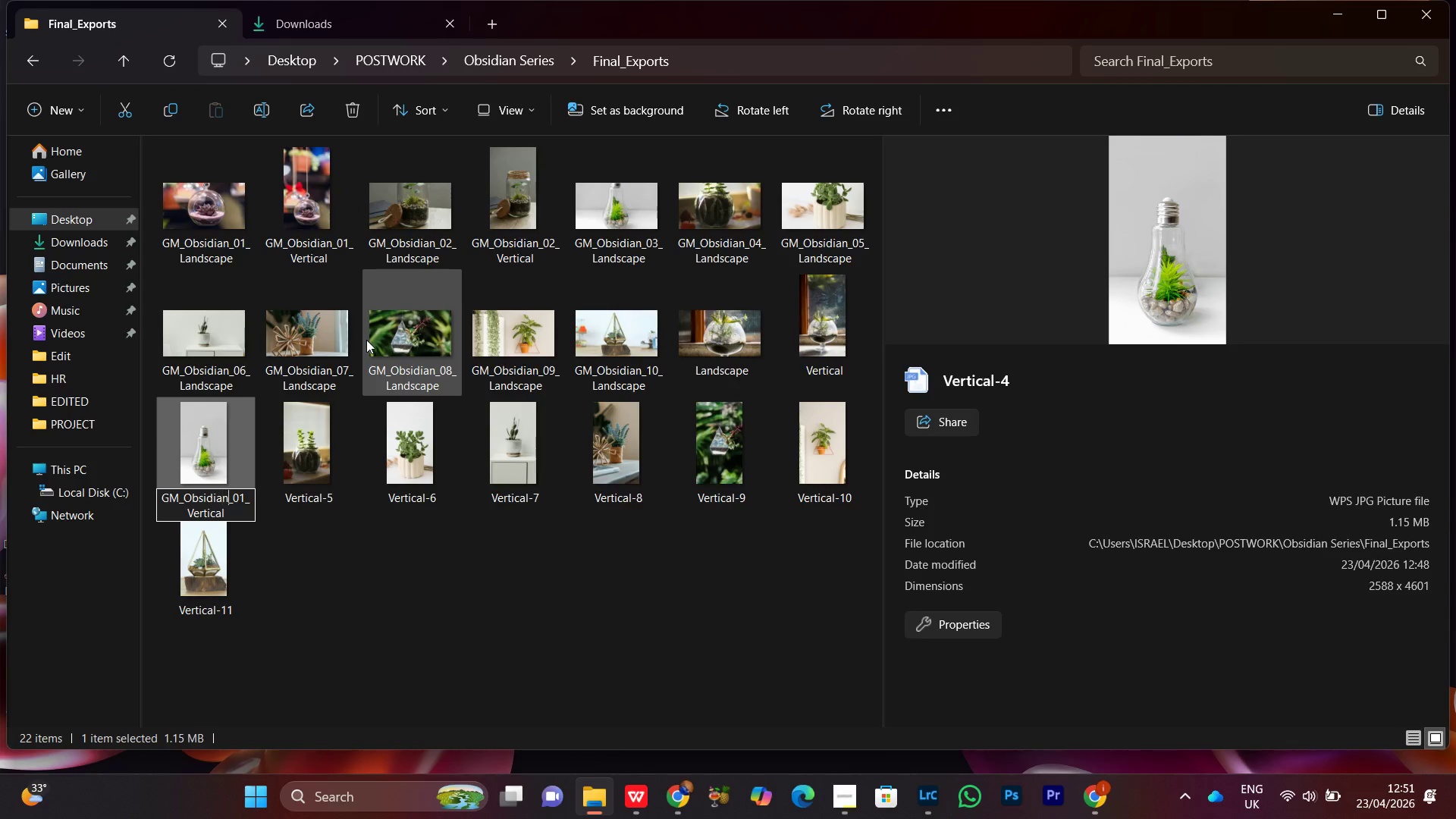 
key(ArrowRight)
 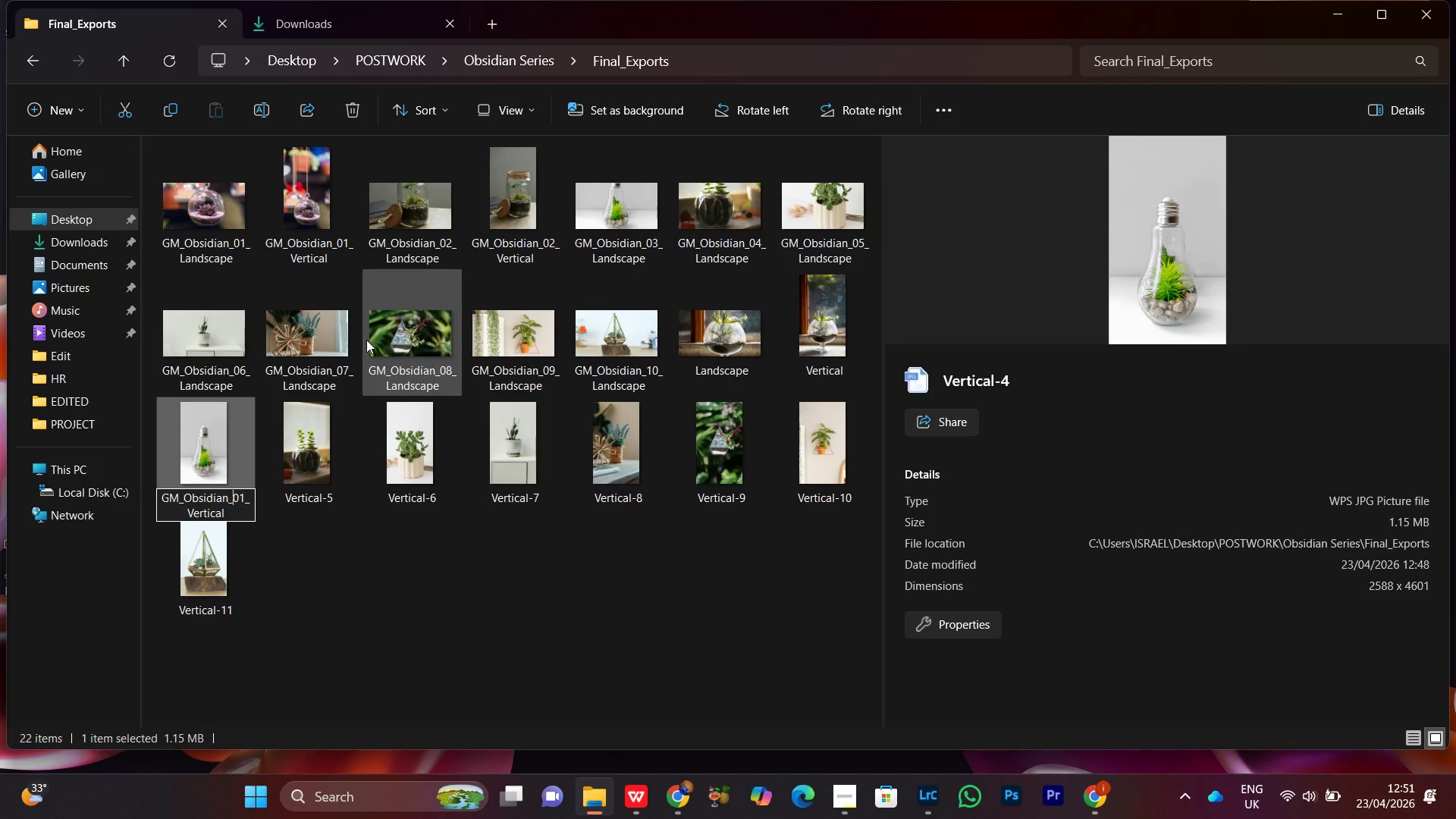 
key(ArrowRight)
 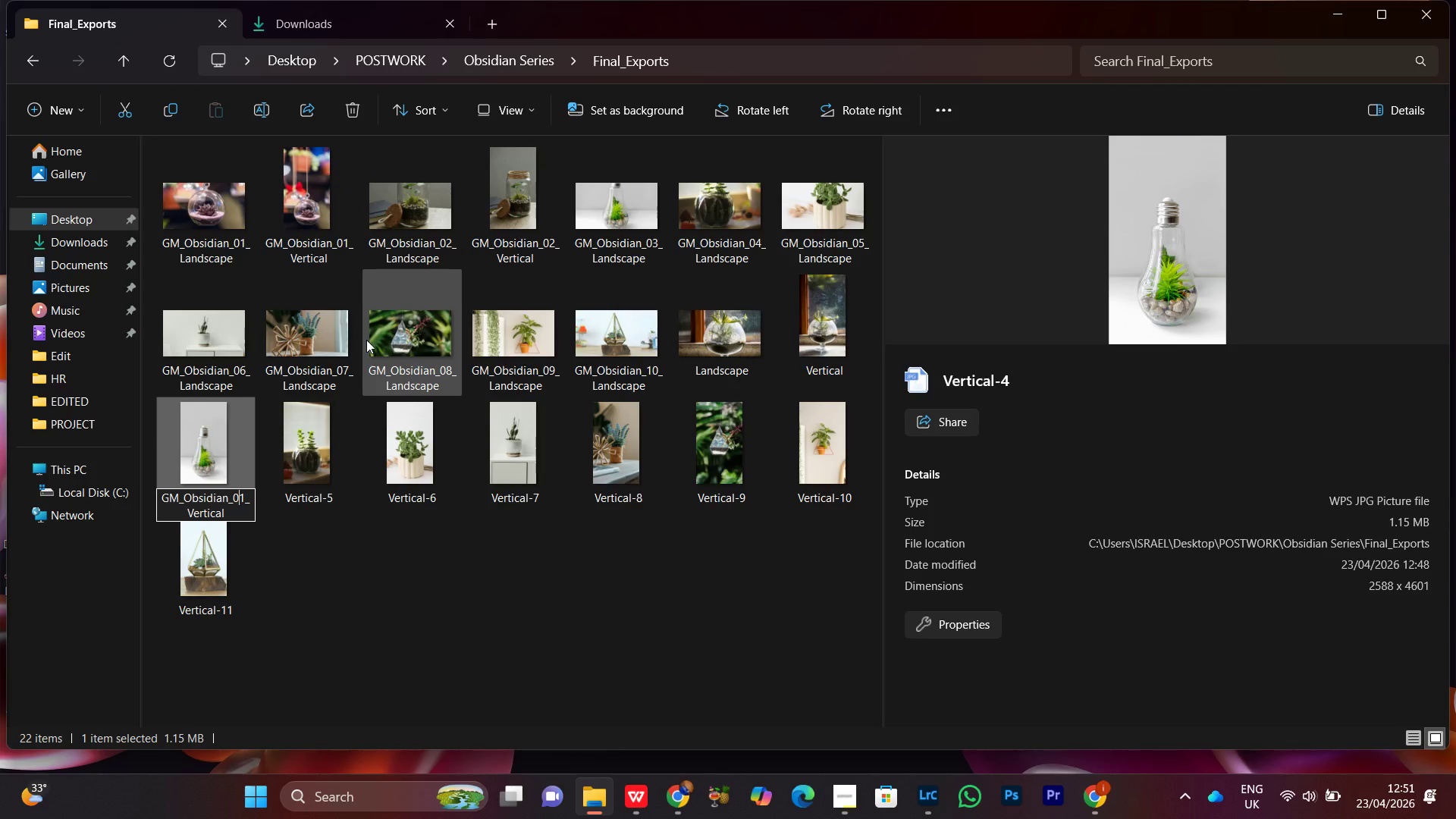 
key(ArrowRight)
 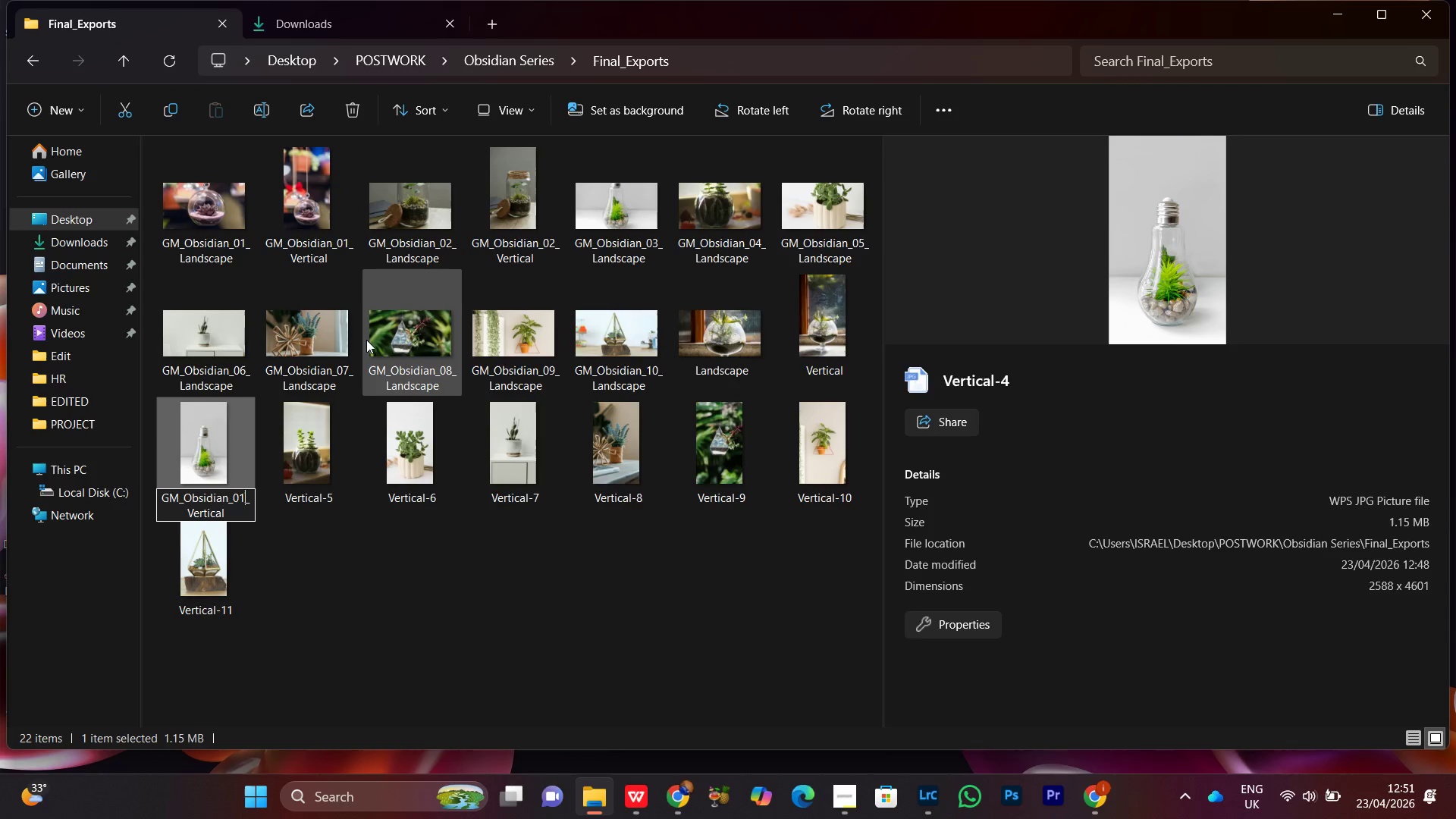 
key(ArrowRight)
 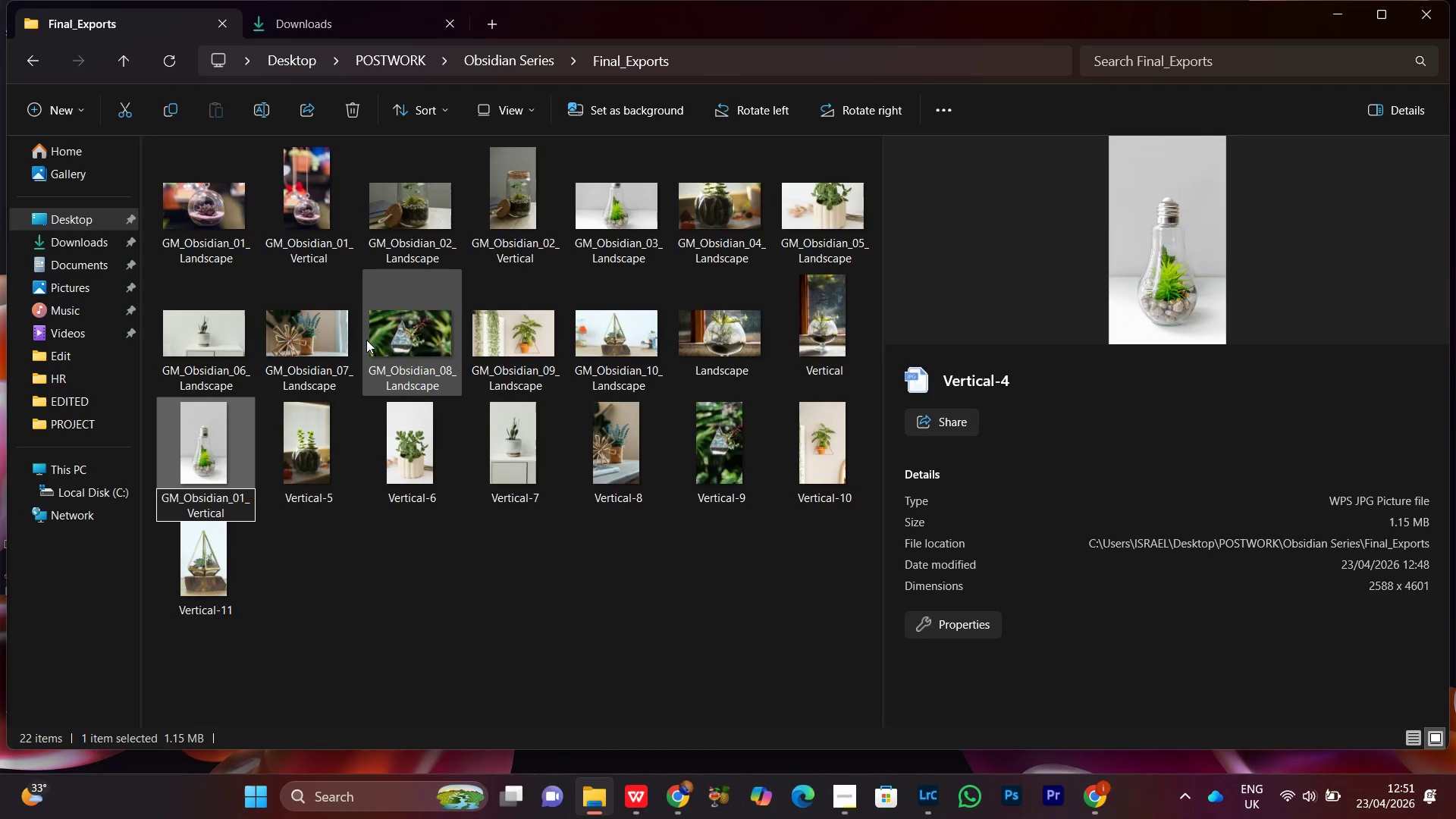 
key(Backspace)
 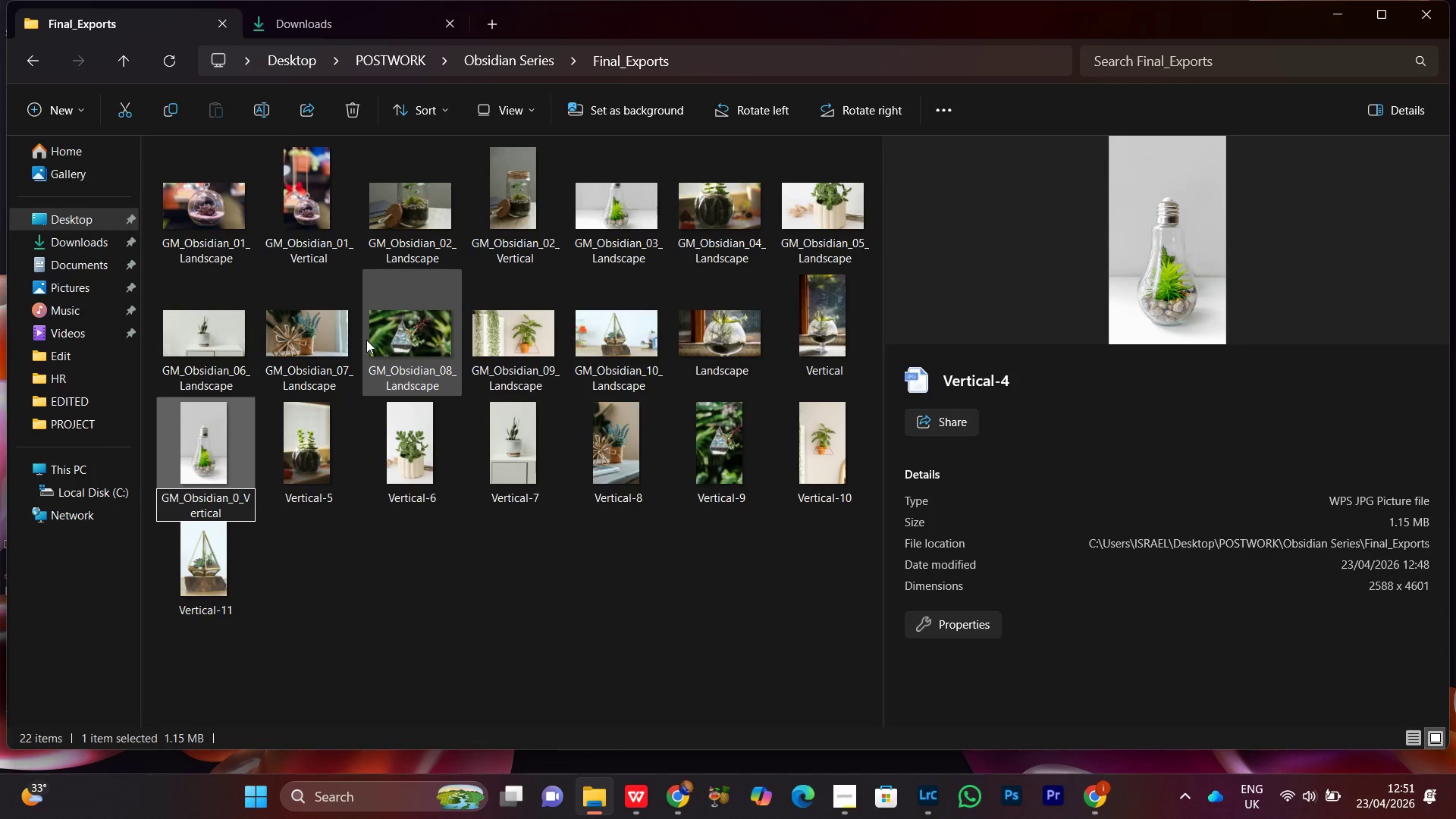 
key(3)
 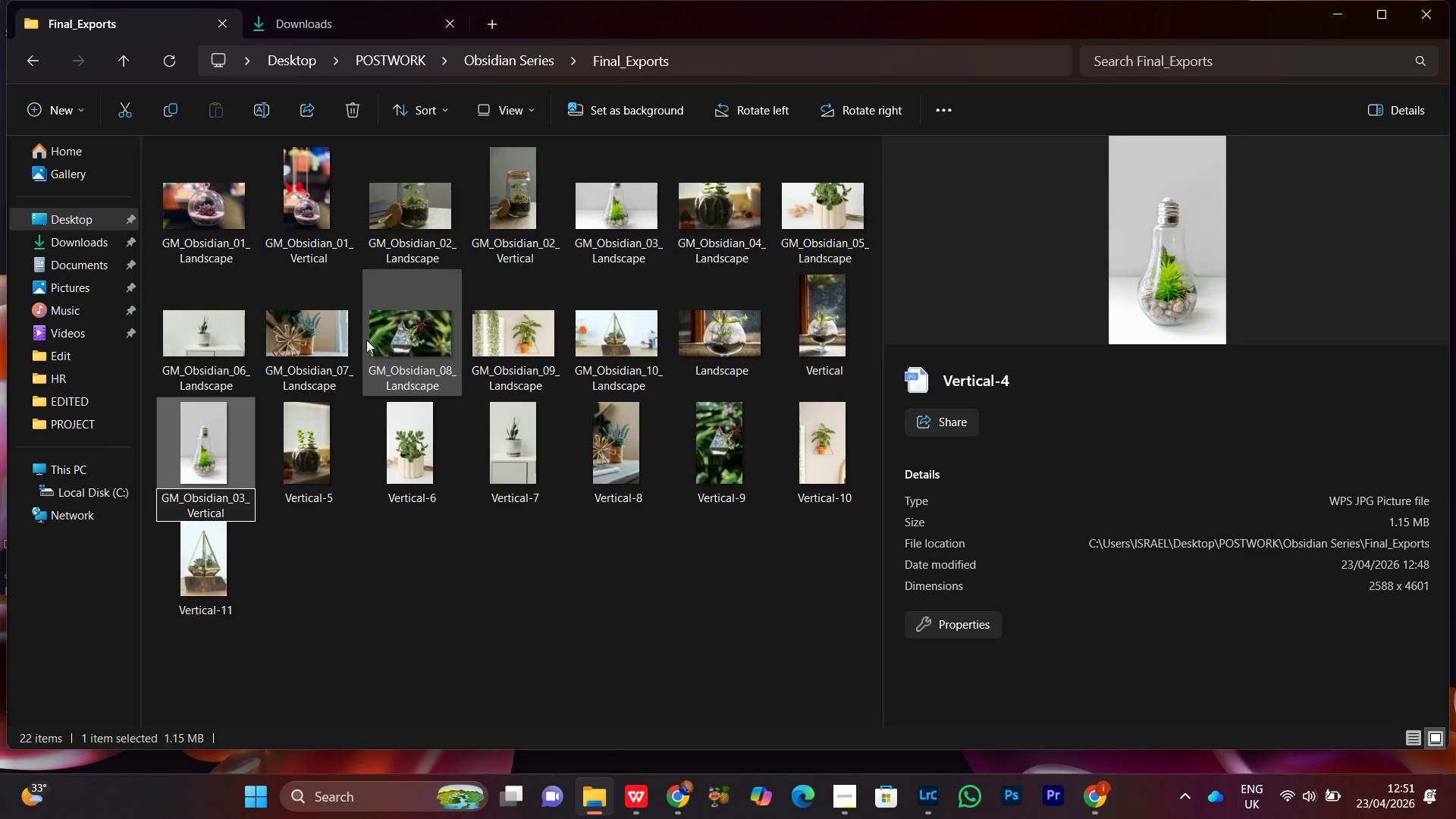 
key(Enter)
 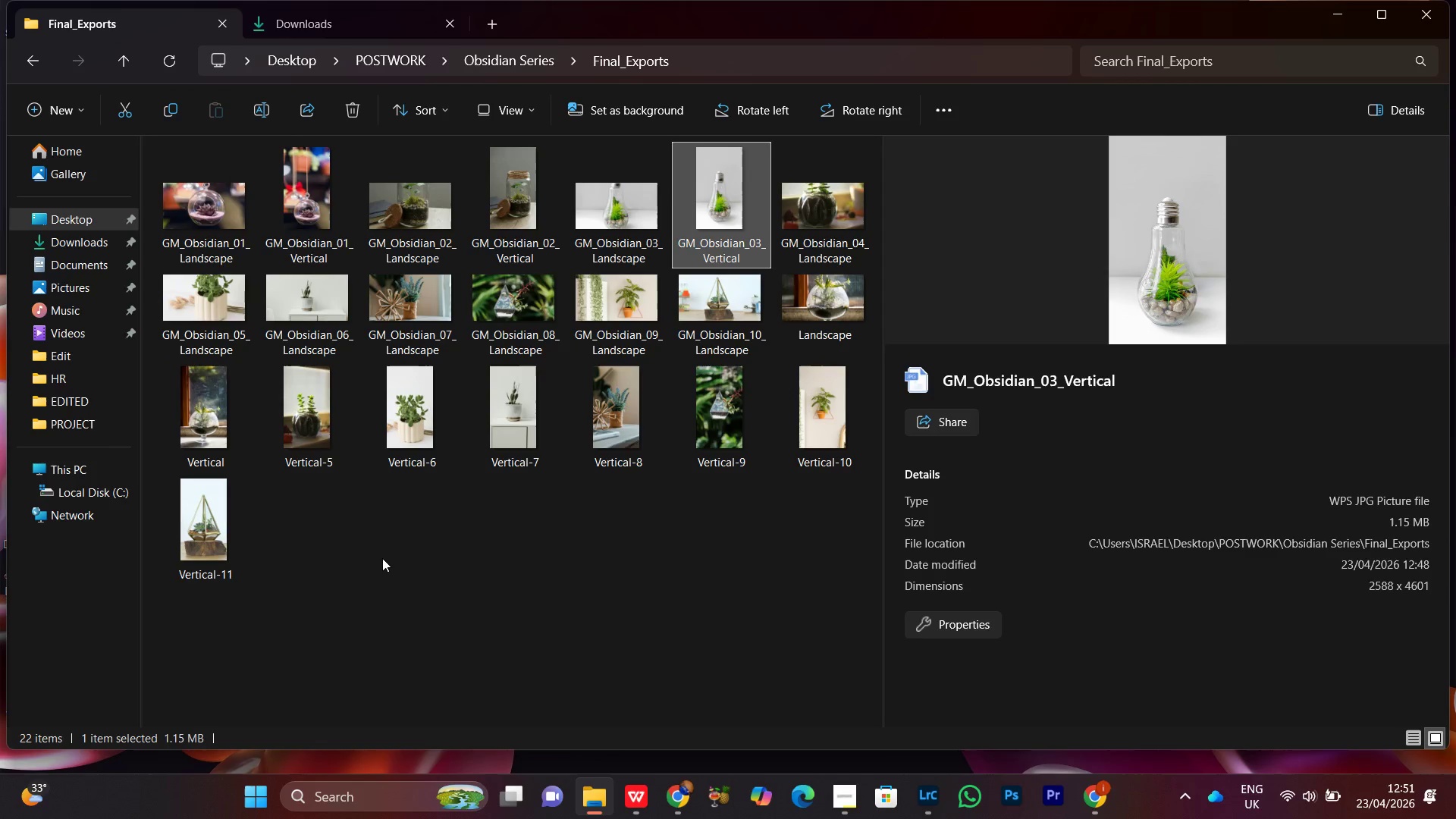 
left_click([321, 414])
 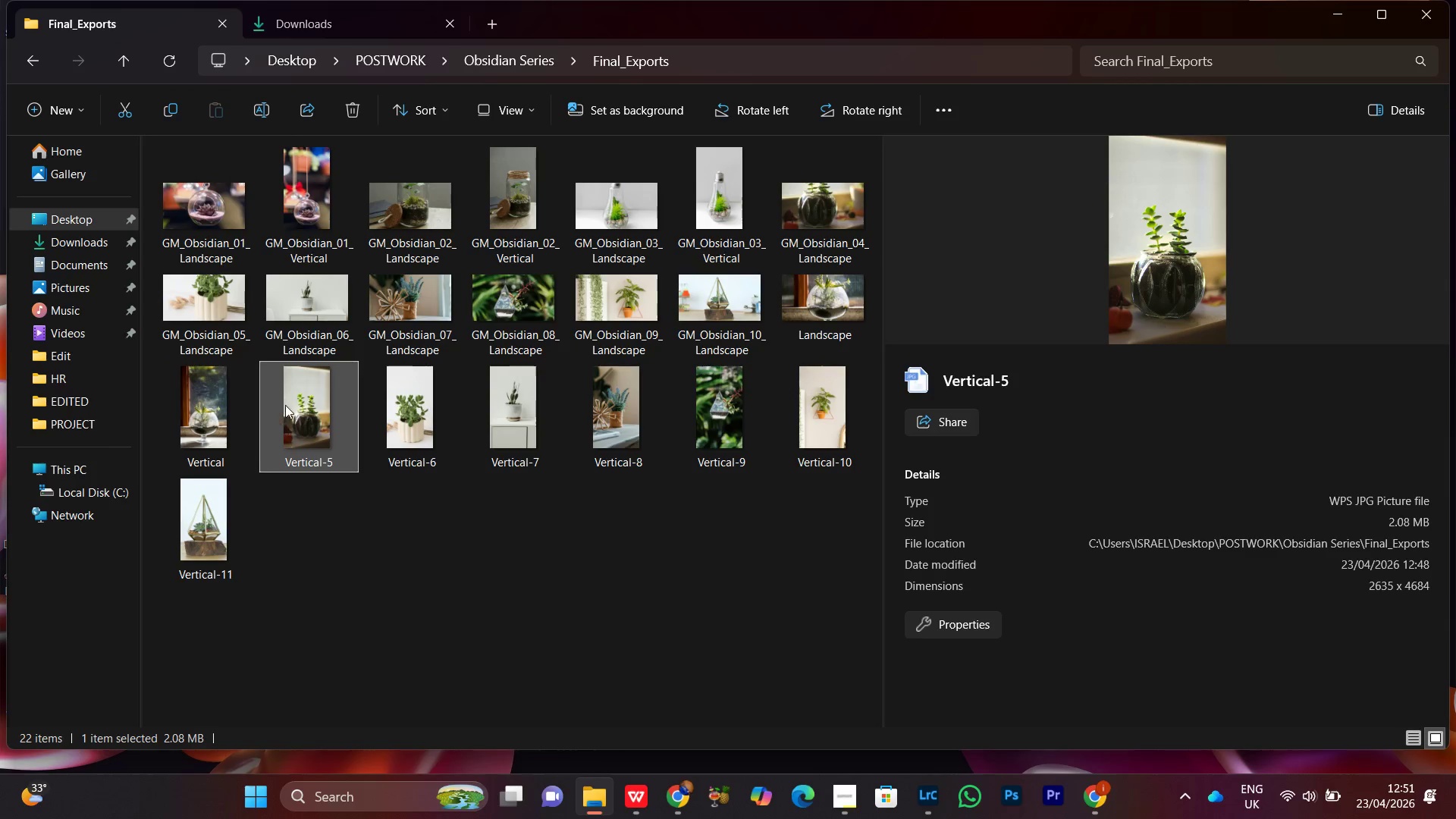 
right_click([296, 413])
 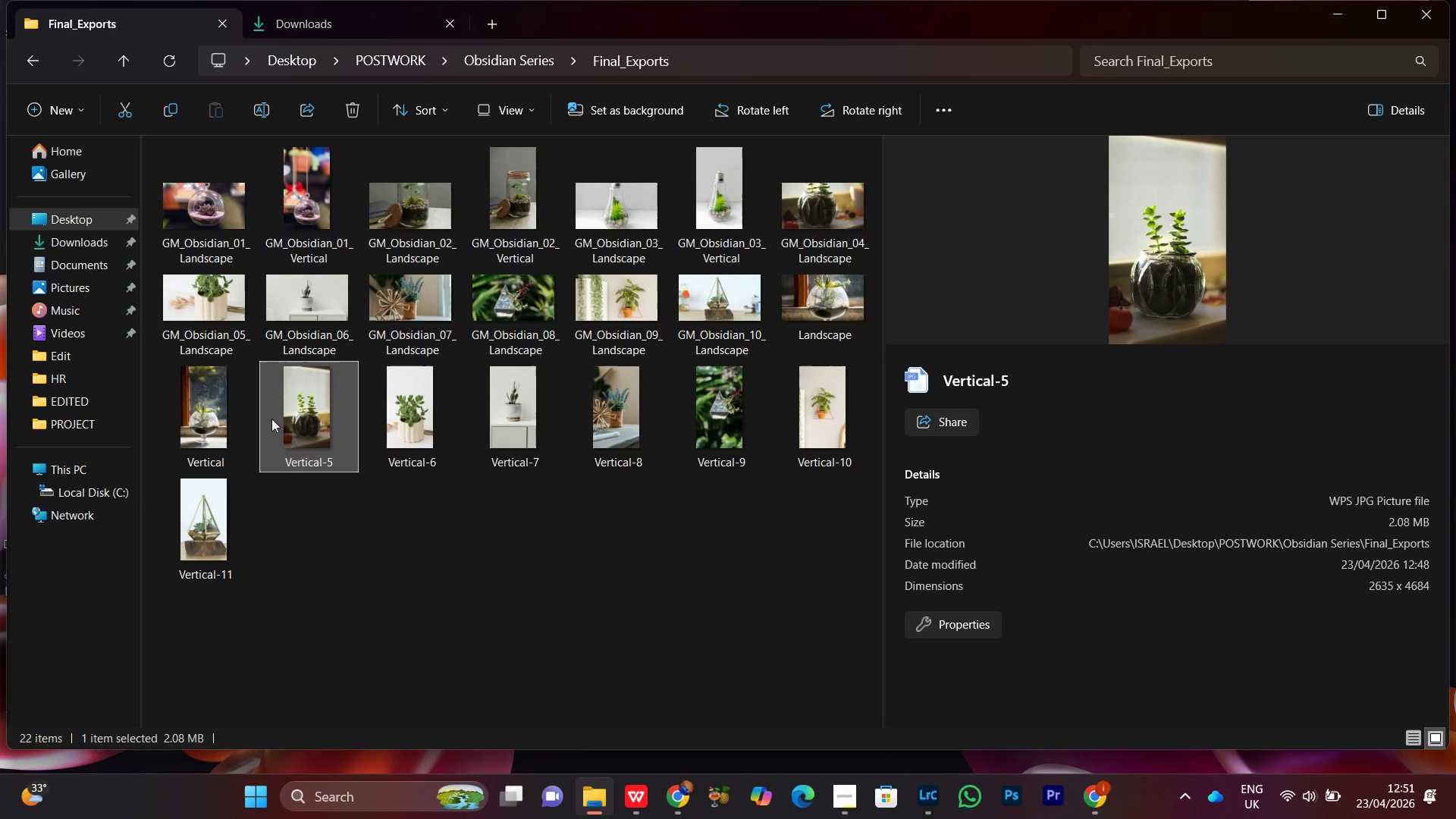 
mouse_move([271, 393])
 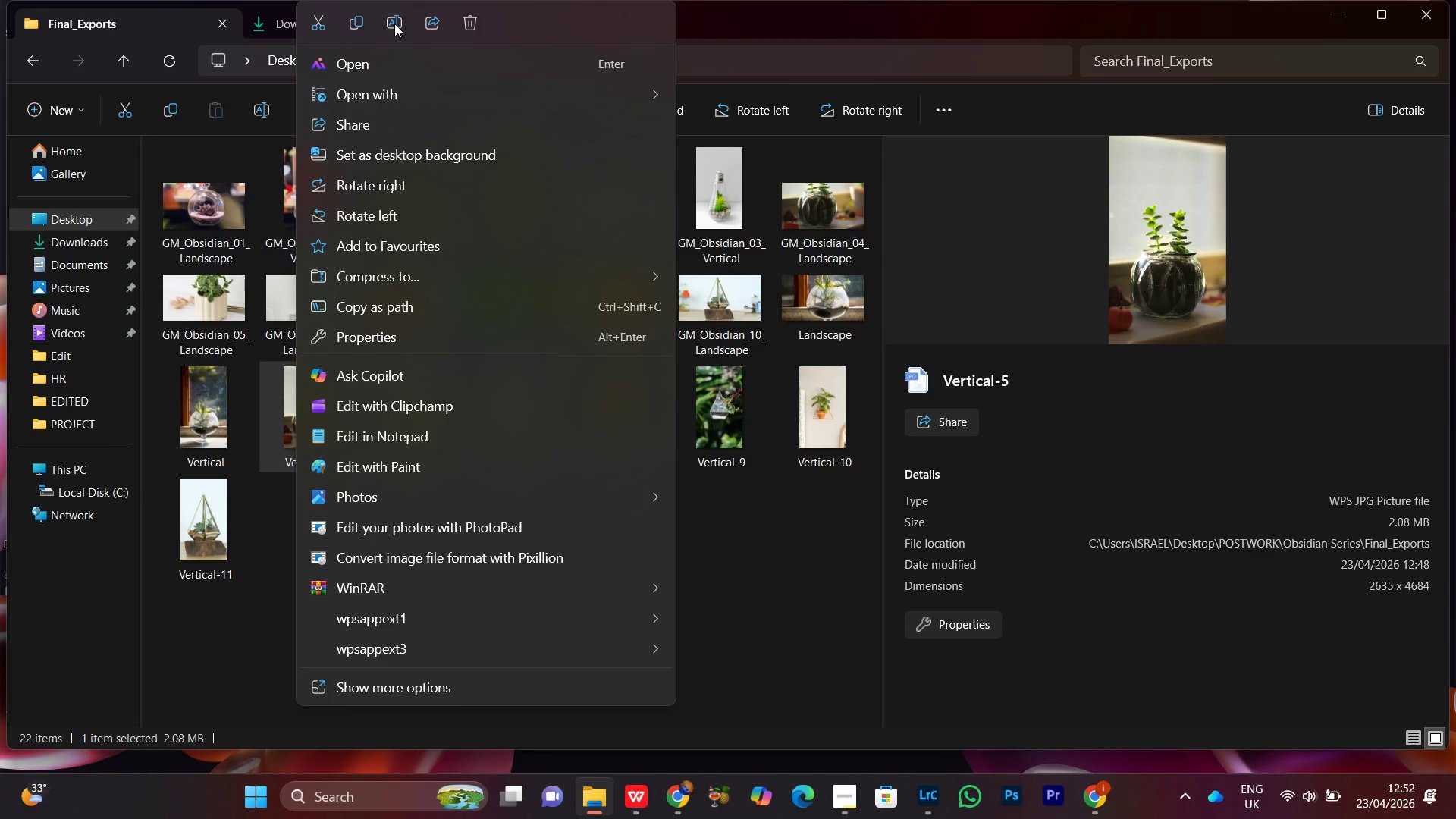 
left_click([394, 24])
 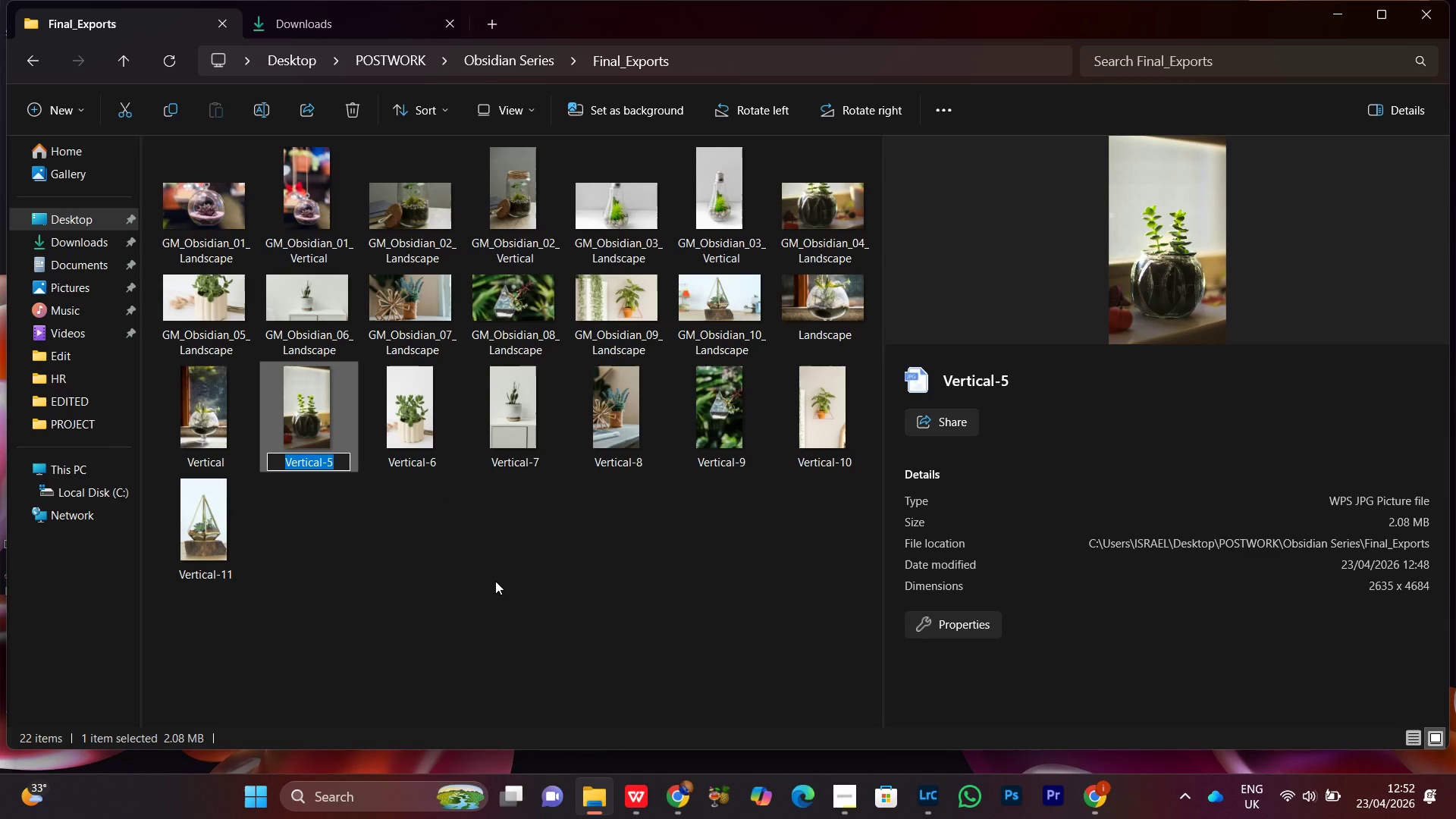 
key(Control+V)
 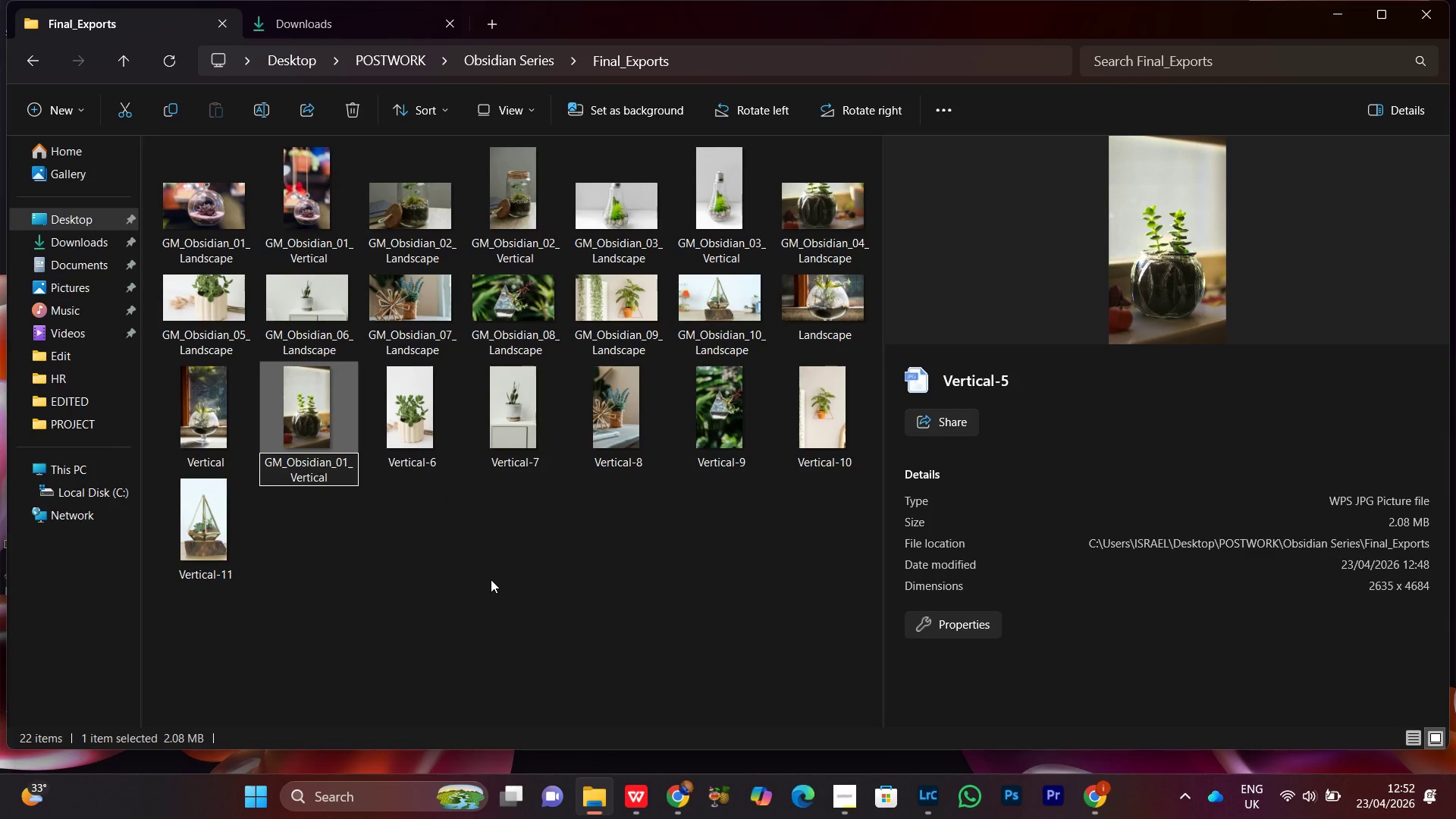 
key(ArrowUp)
 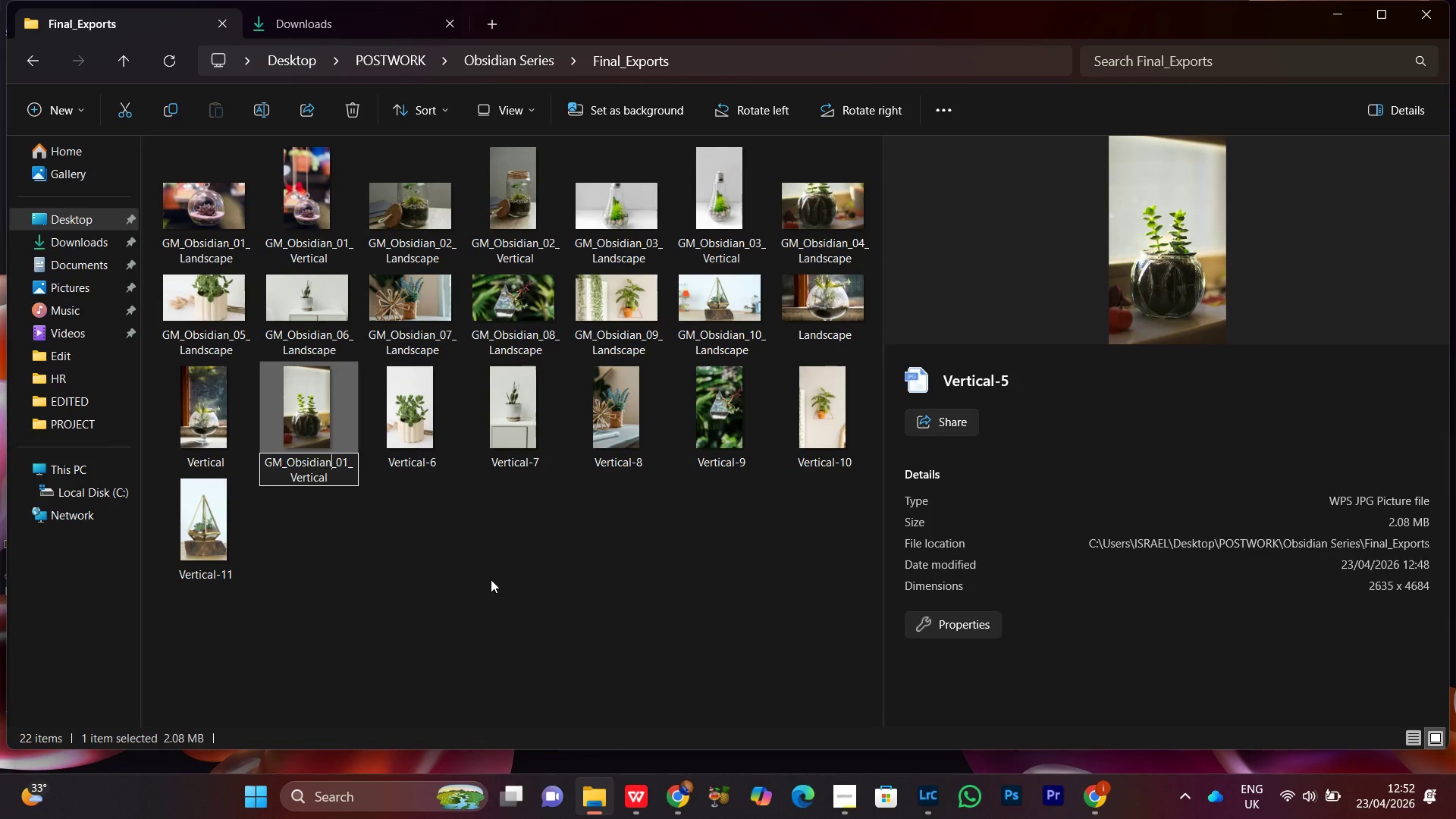 
hold_key(key=ArrowRight, duration=0.5)
 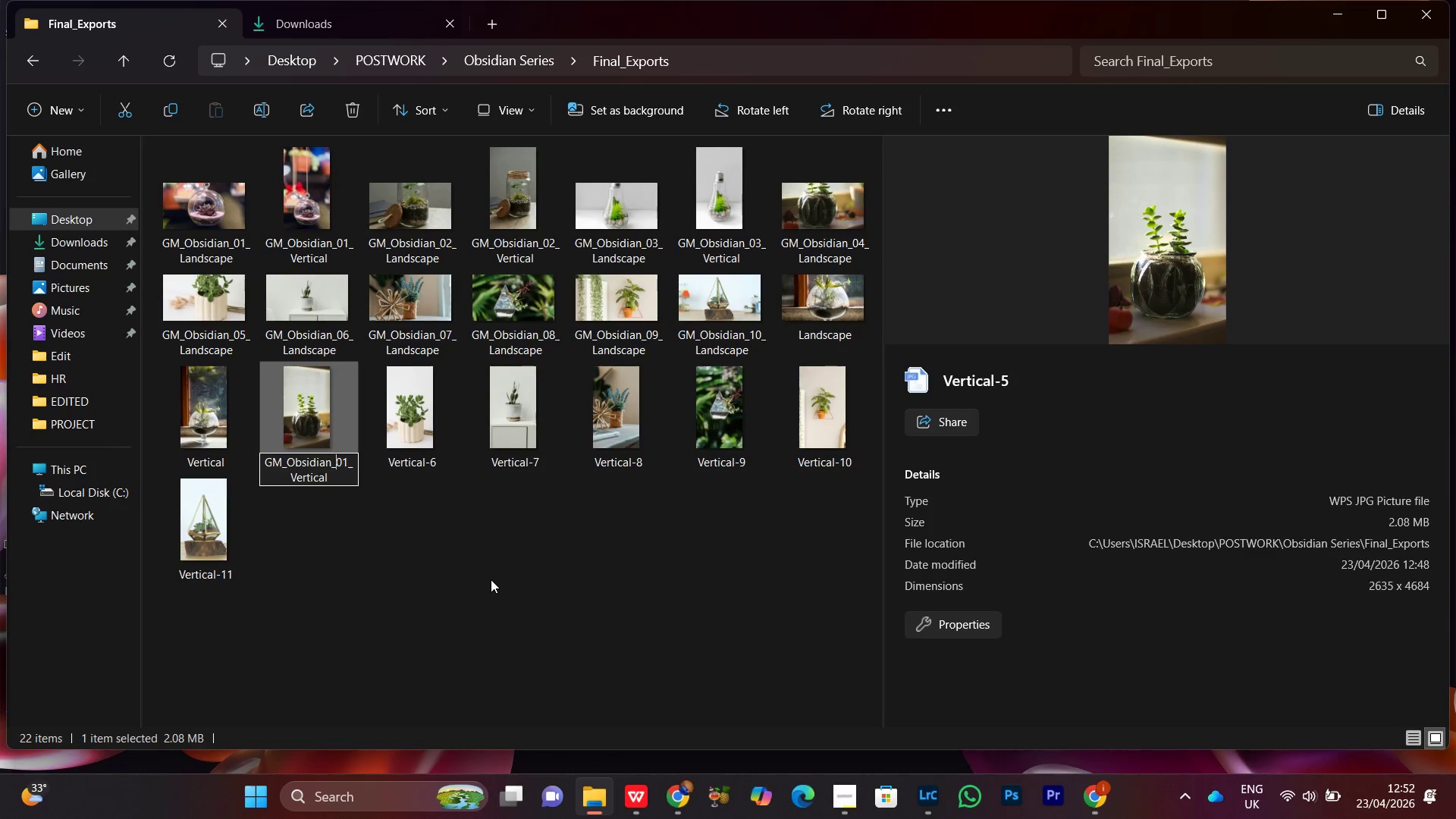 
key(ArrowRight)
 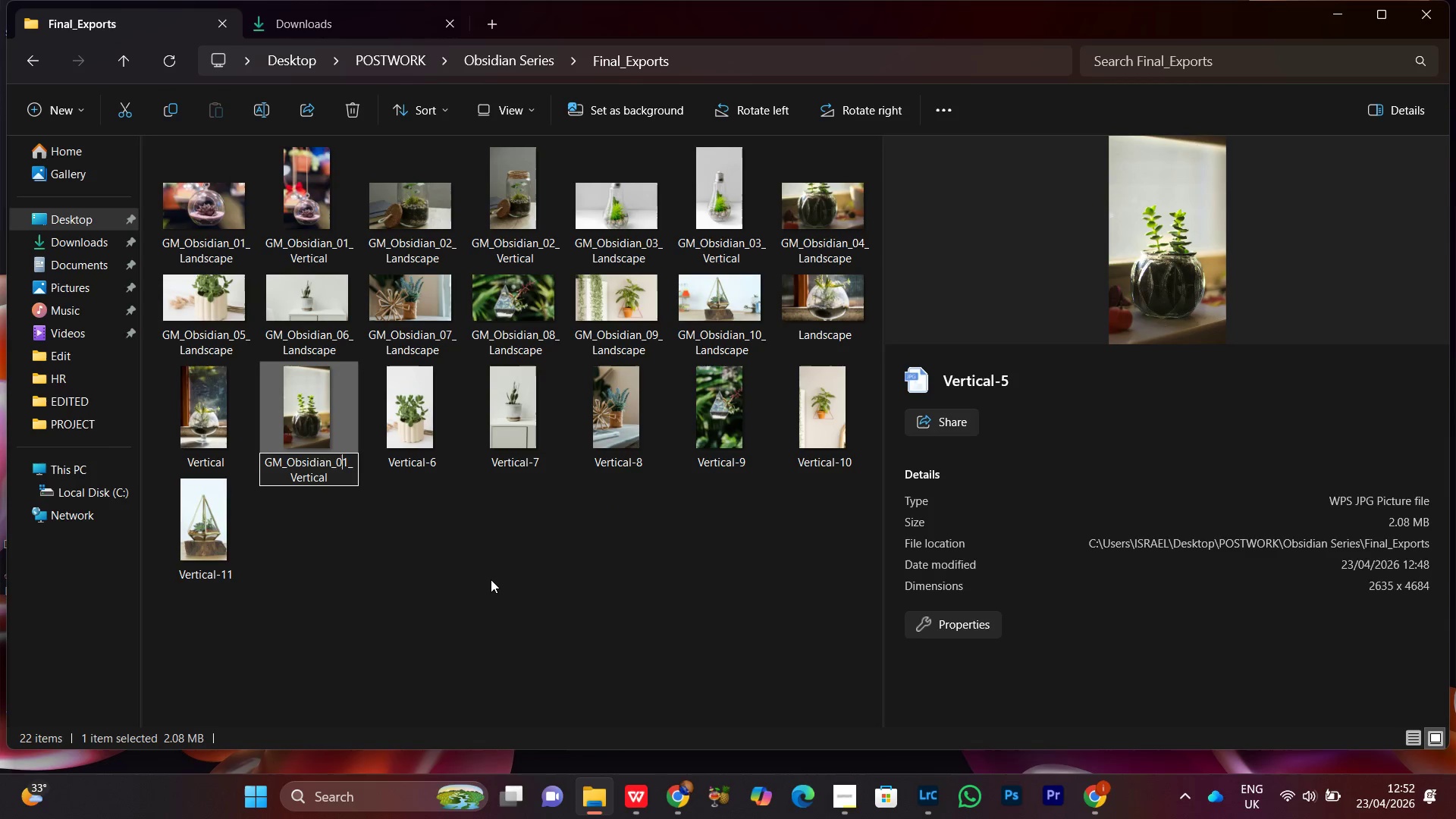 
key(ArrowRight)
 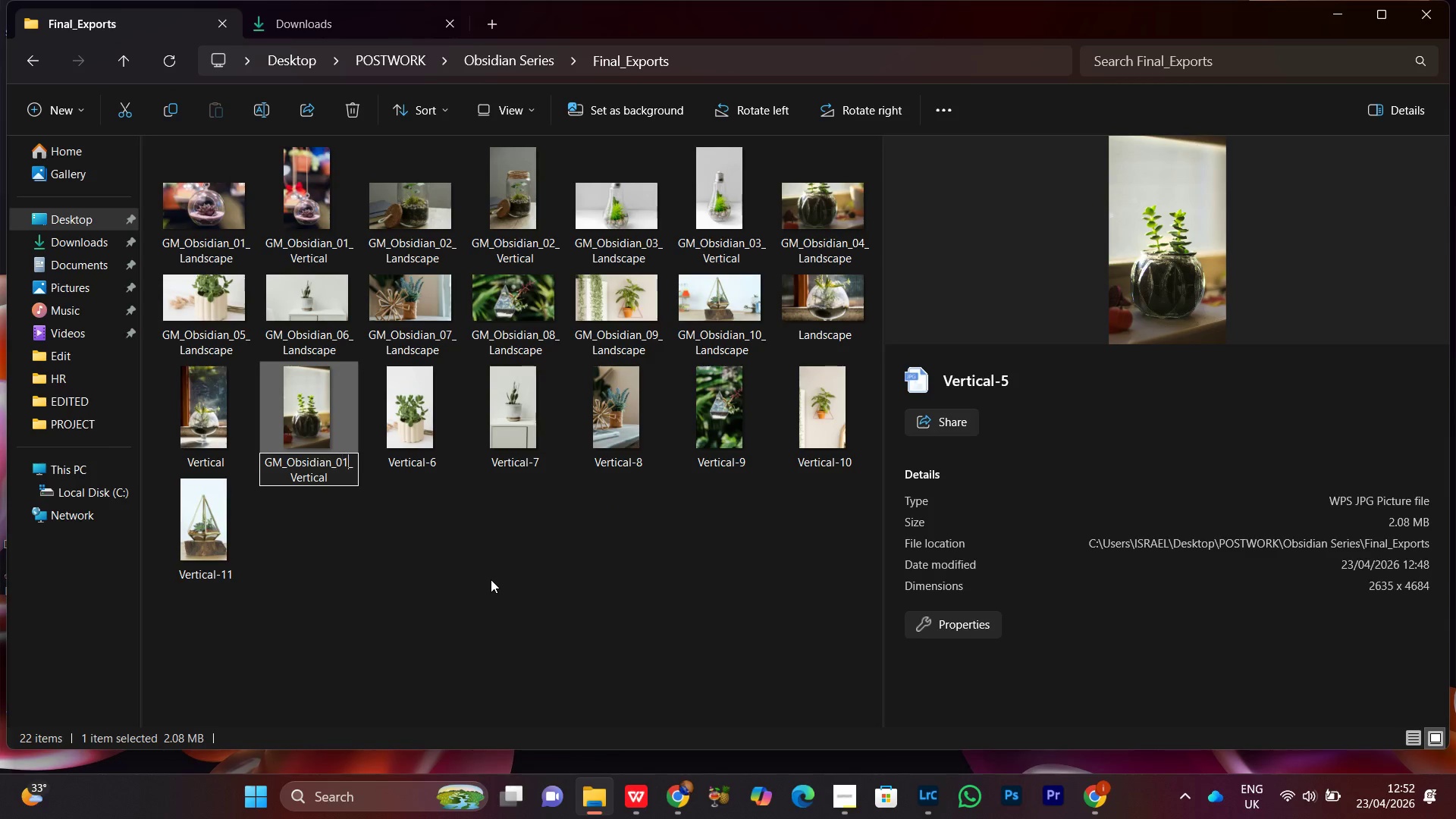 
key(ArrowRight)
 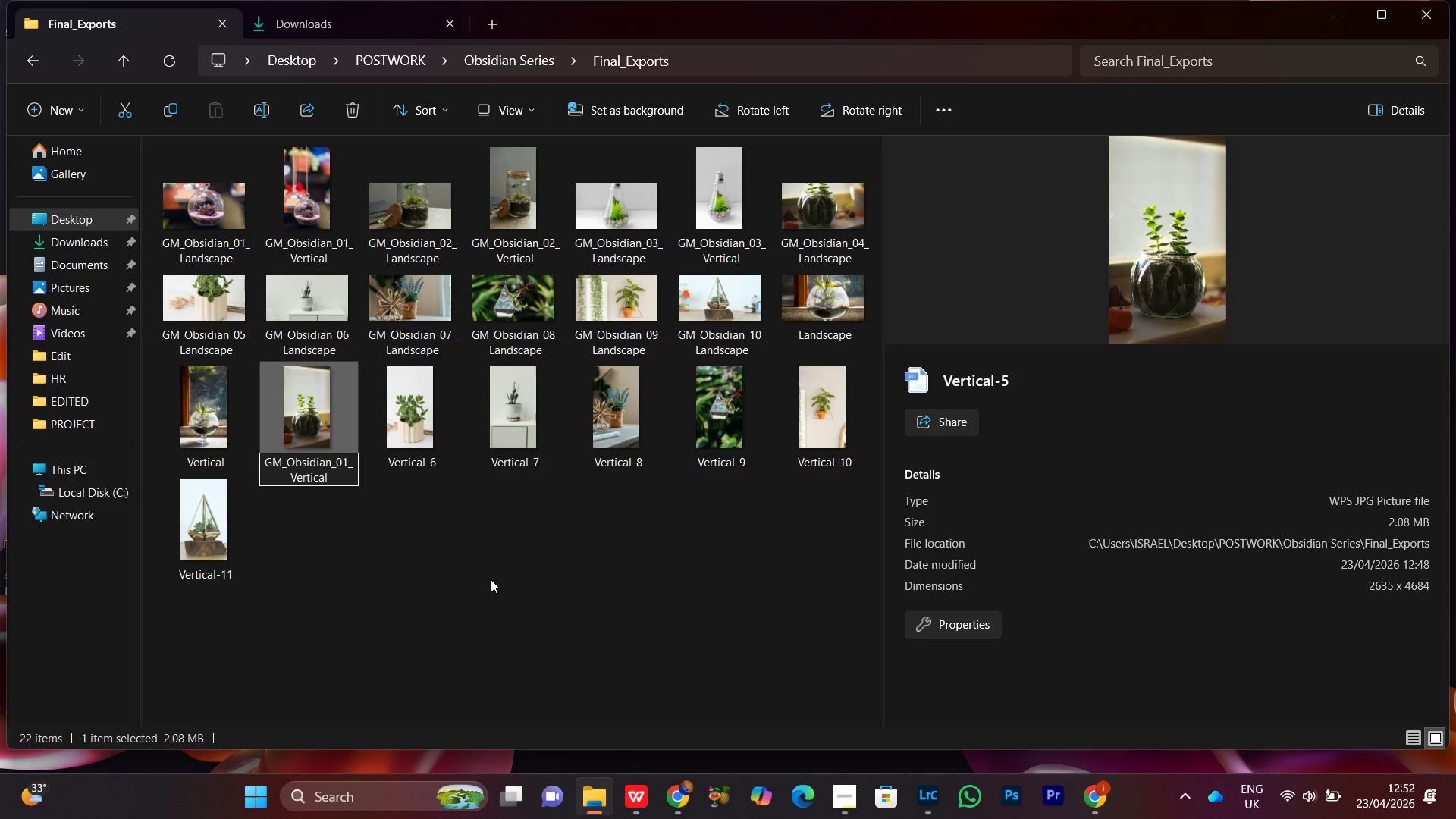 
key(Backspace)
 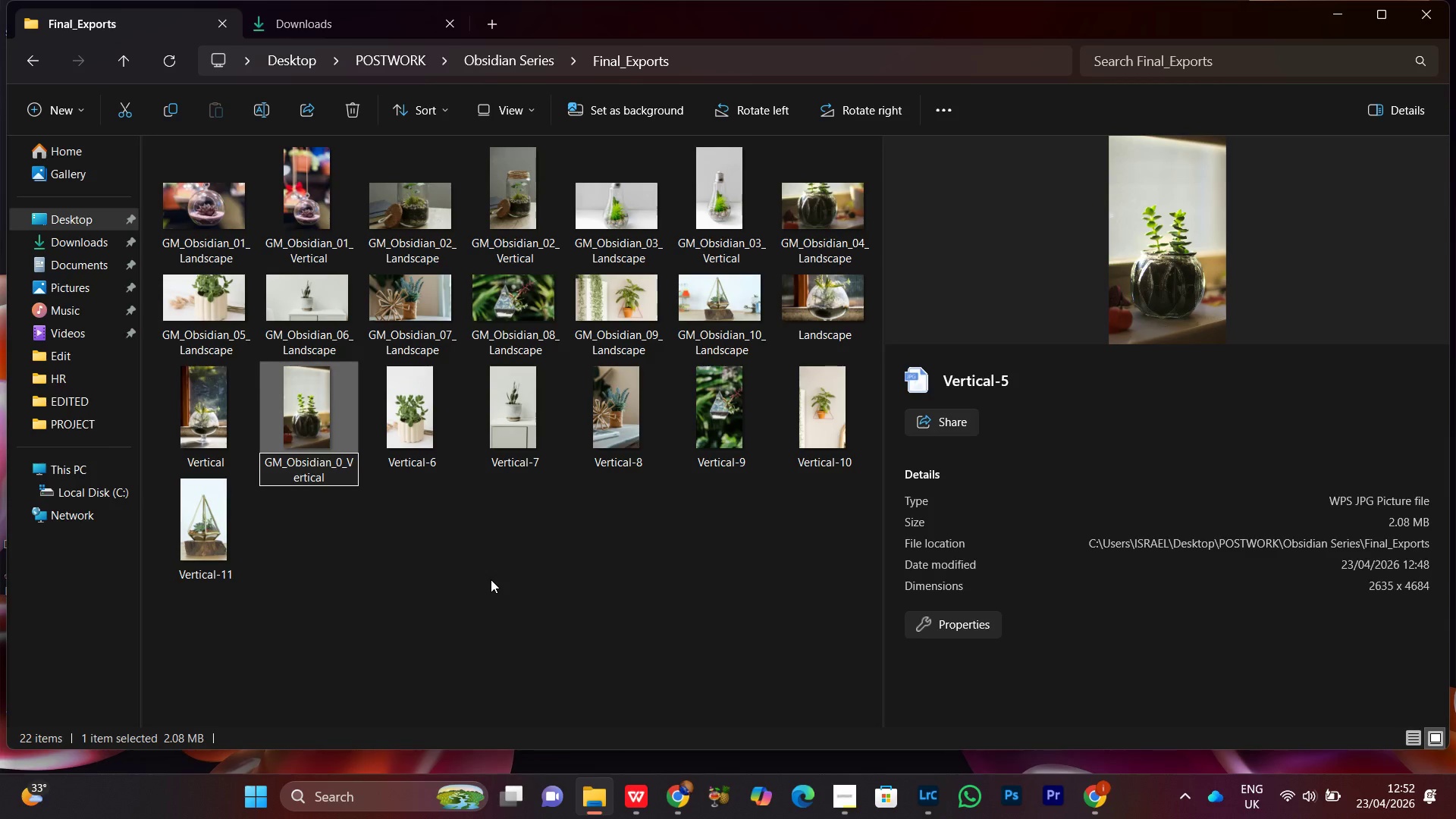 
key(4)
 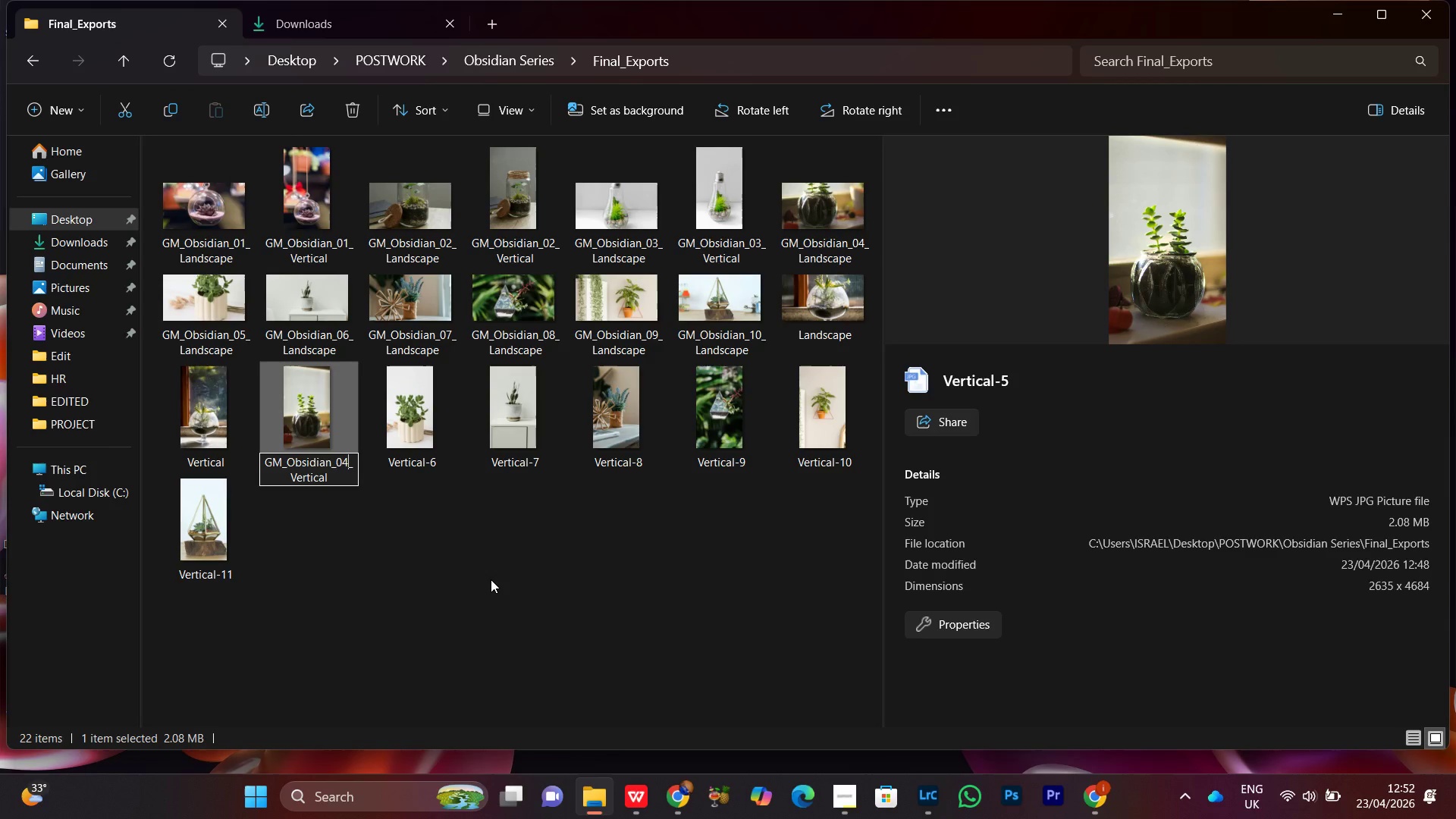 
key(Enter)
 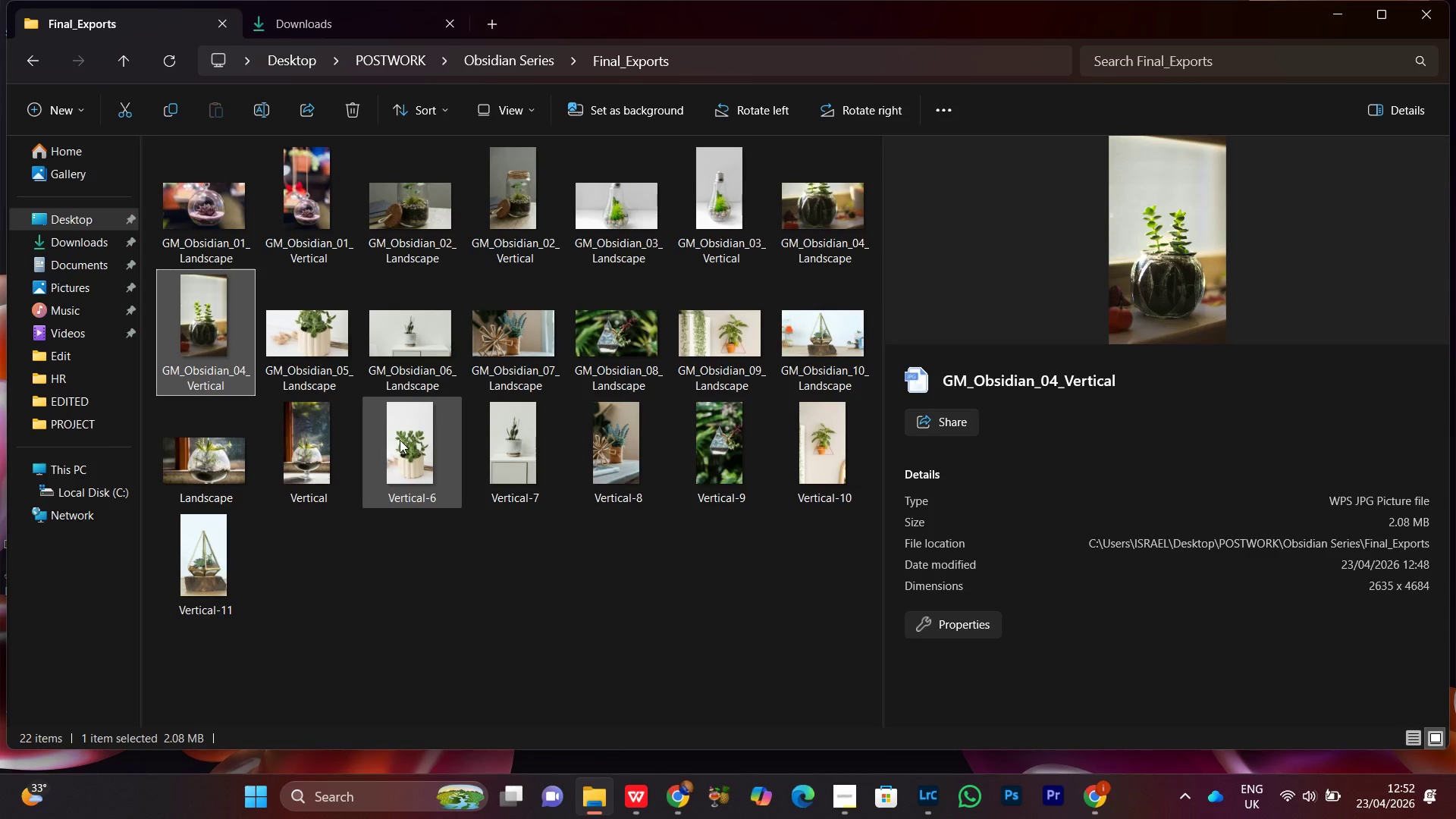 
left_click([400, 440])
 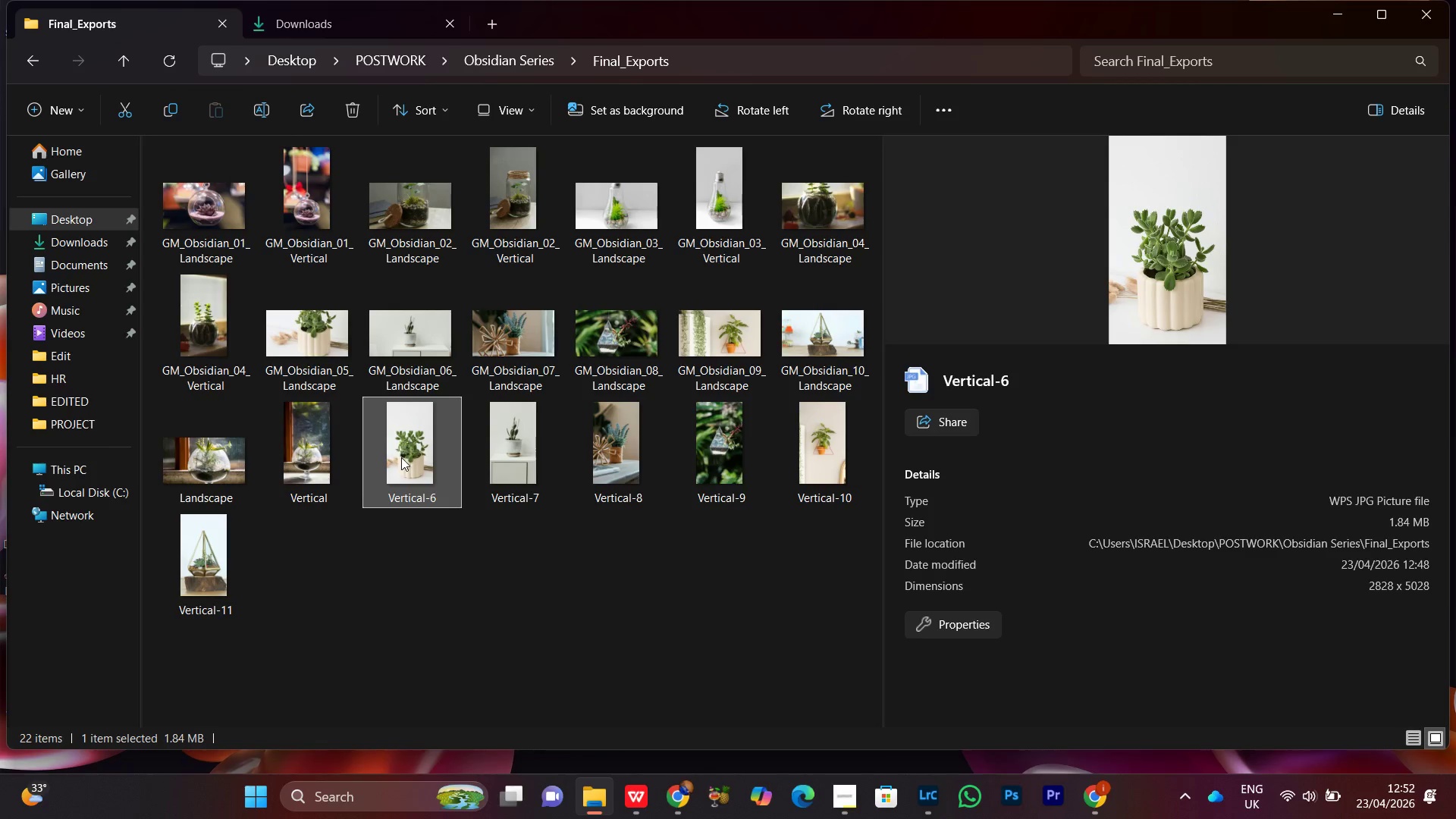 
right_click([401, 457])
 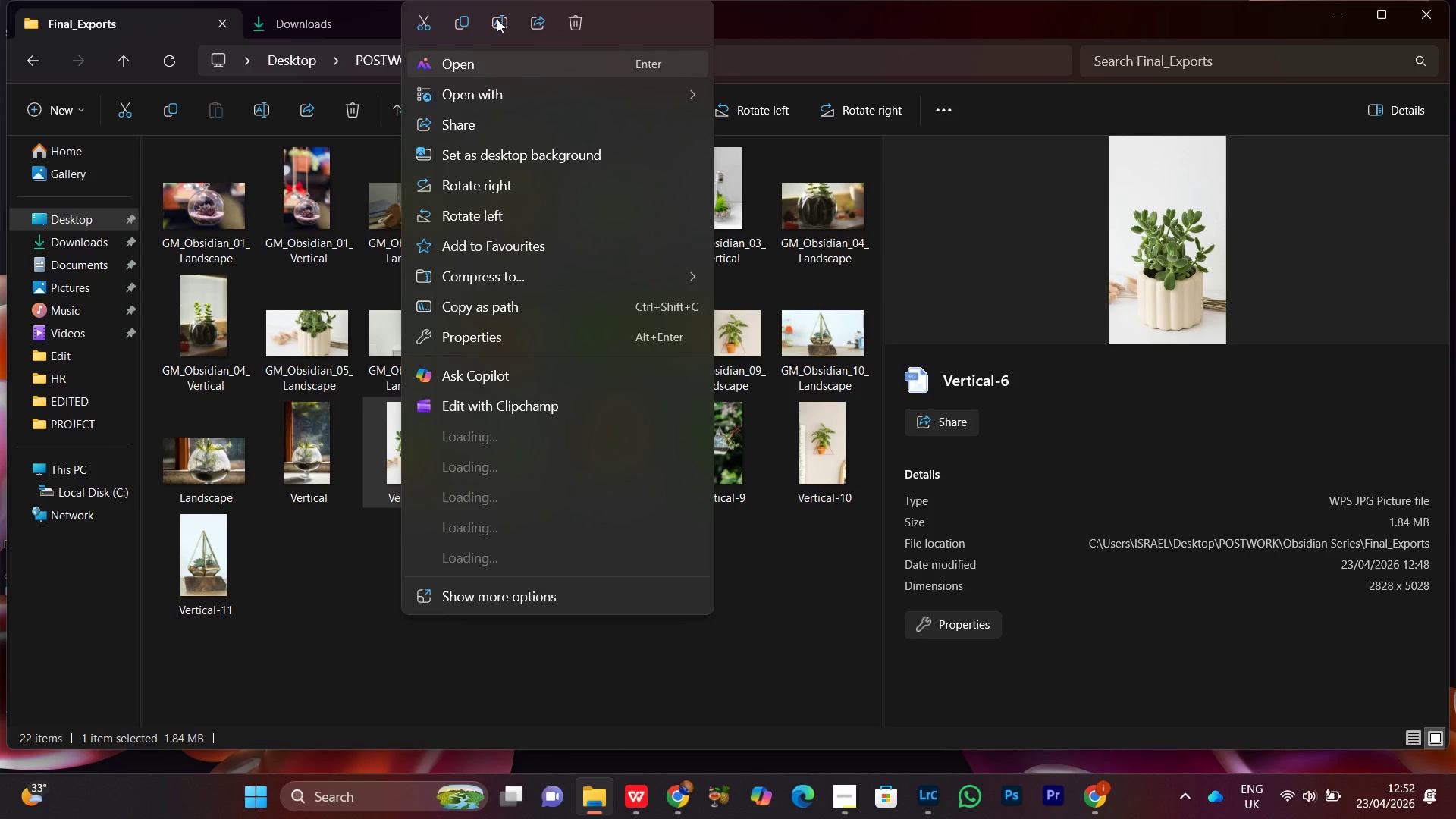 
left_click([497, 19])
 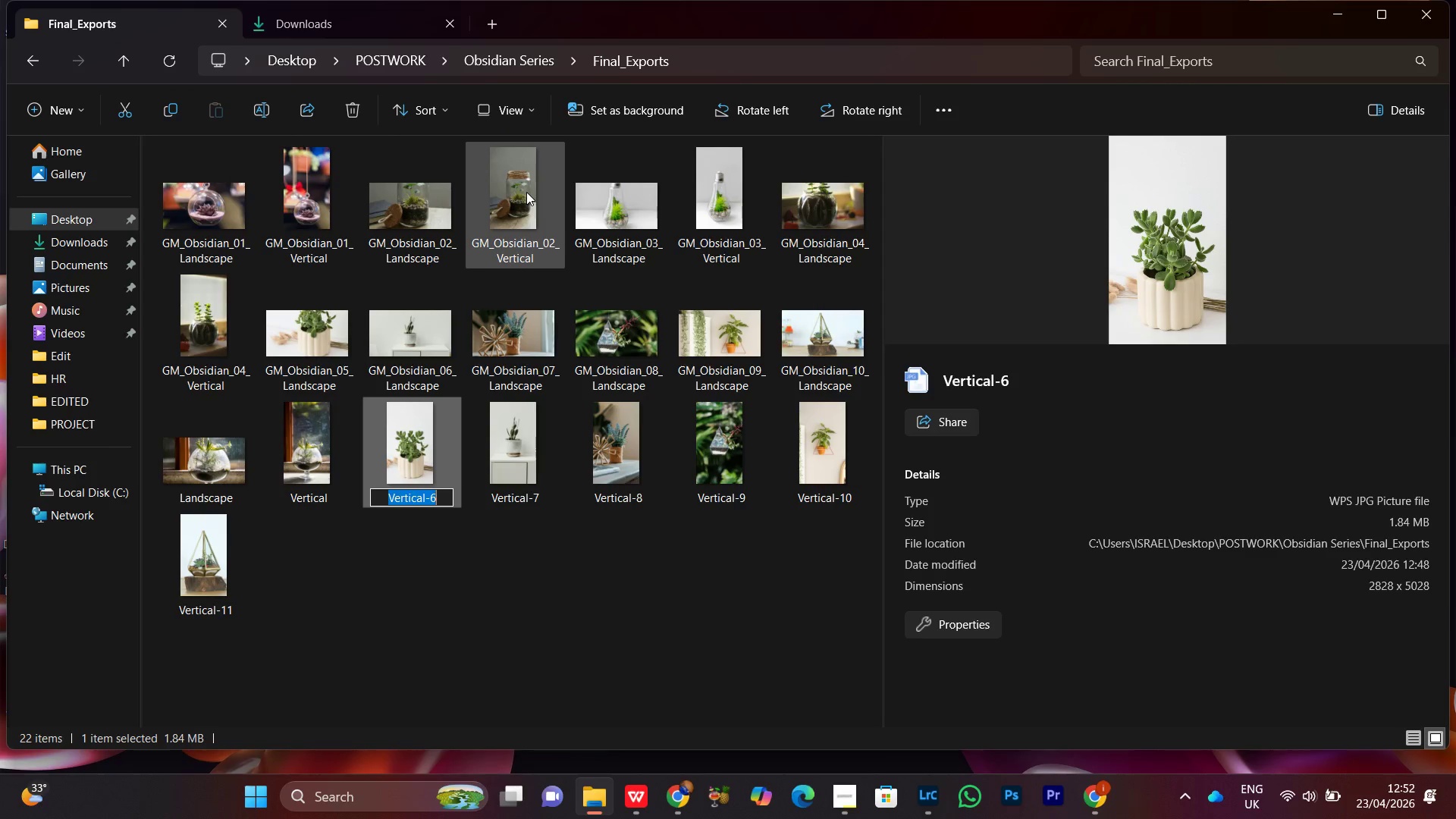 
key(Control+V)
 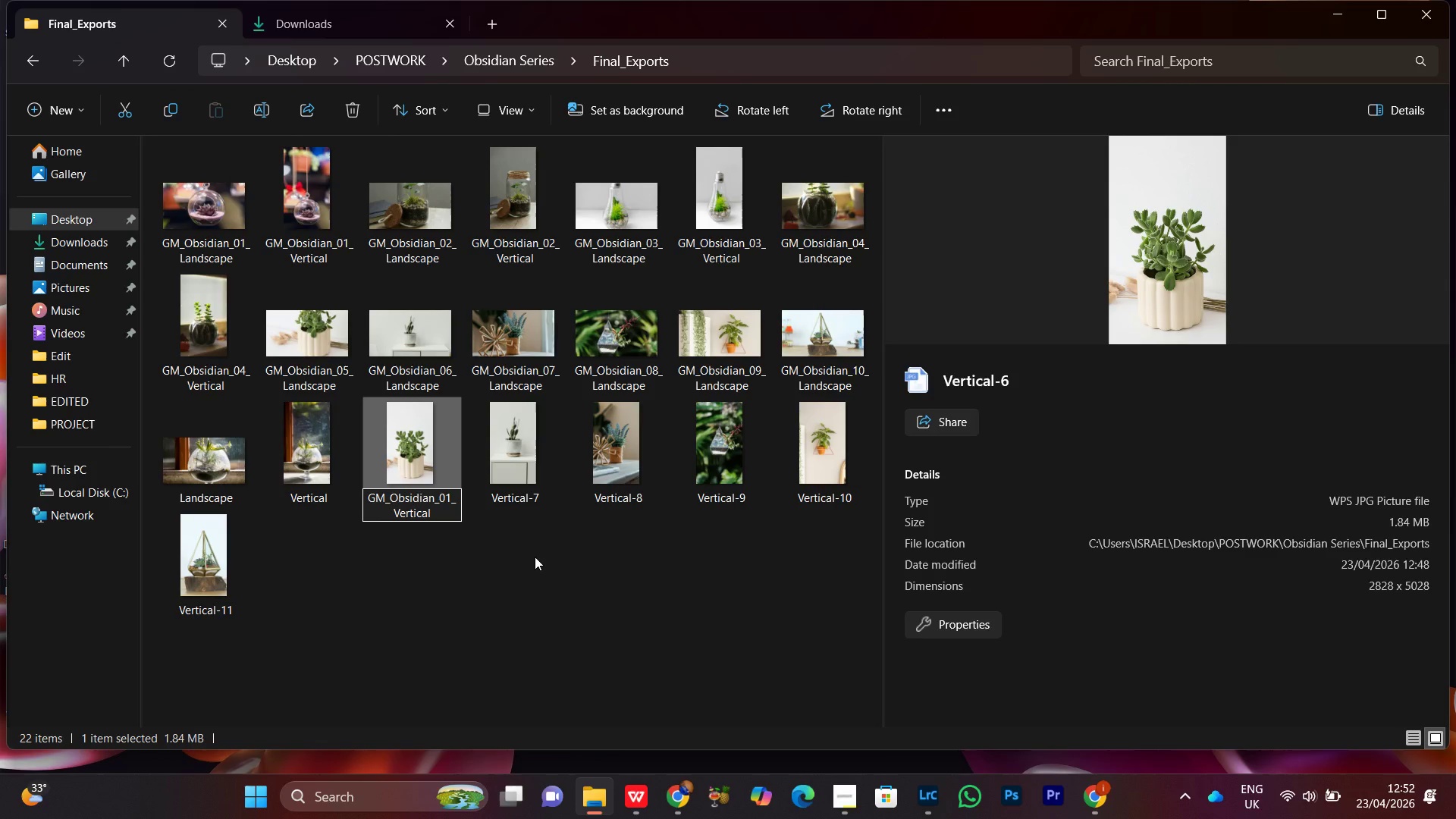 
key(ArrowUp)
 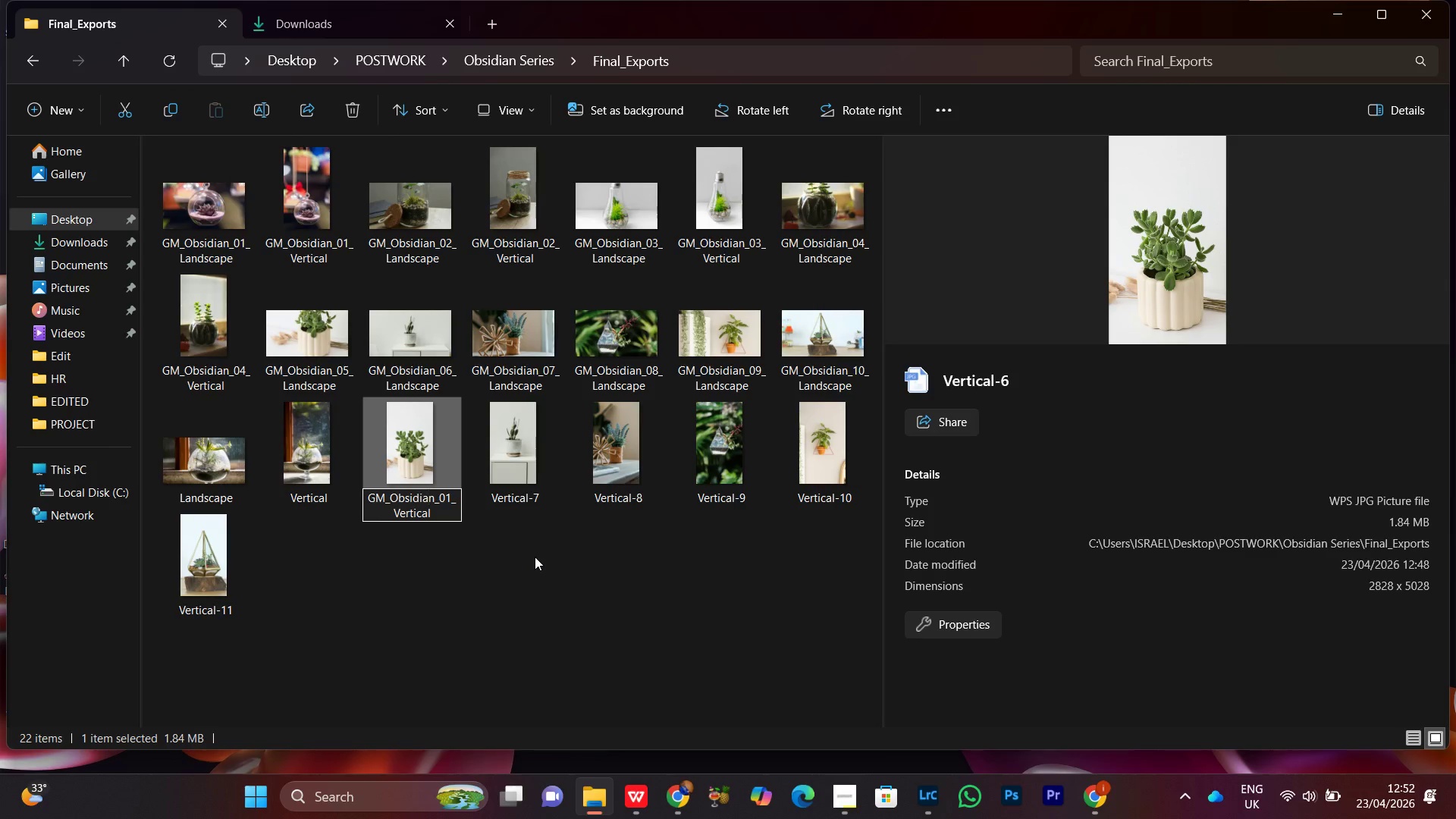 
key(ArrowRight)
 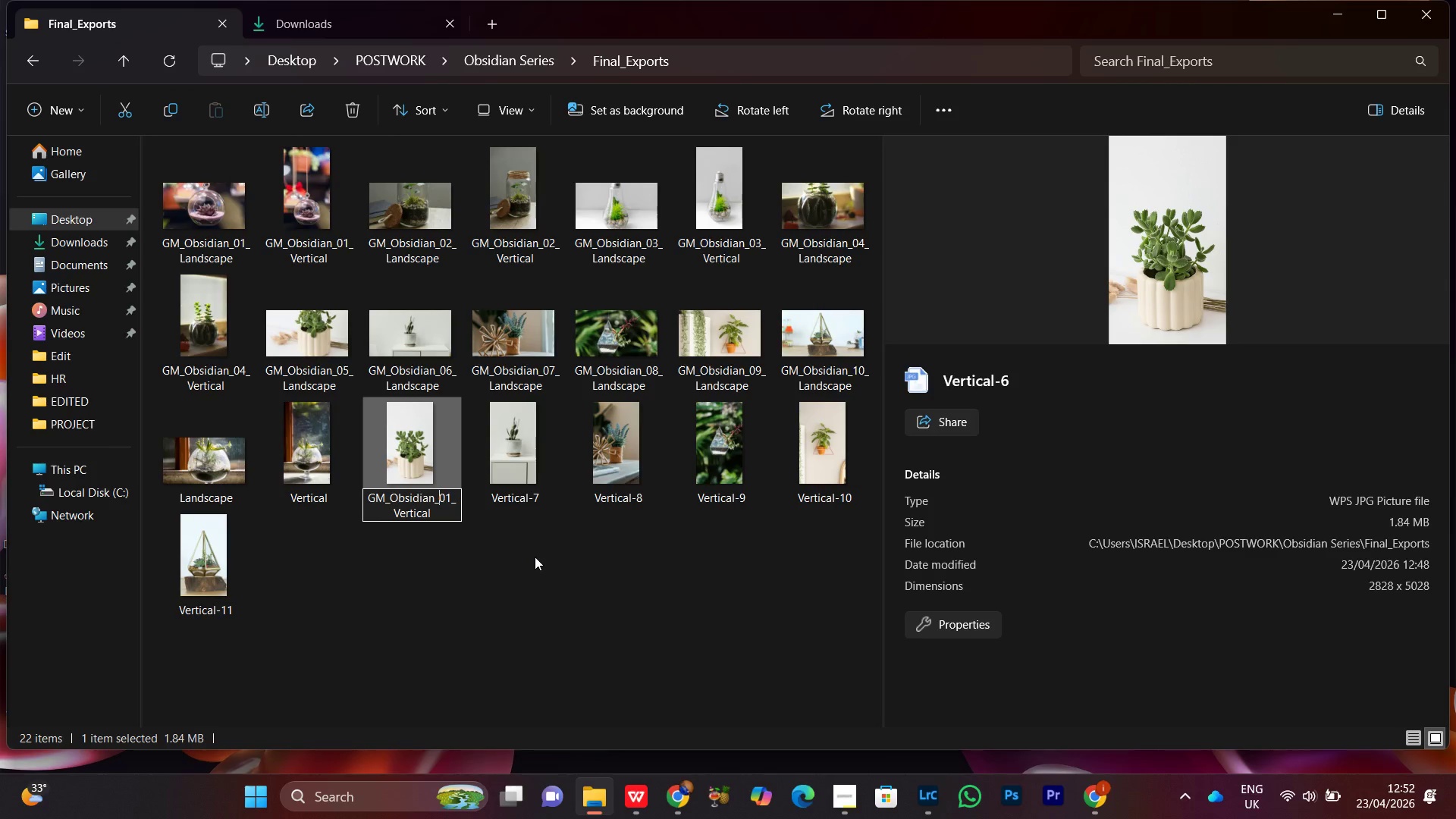 
key(ArrowRight)
 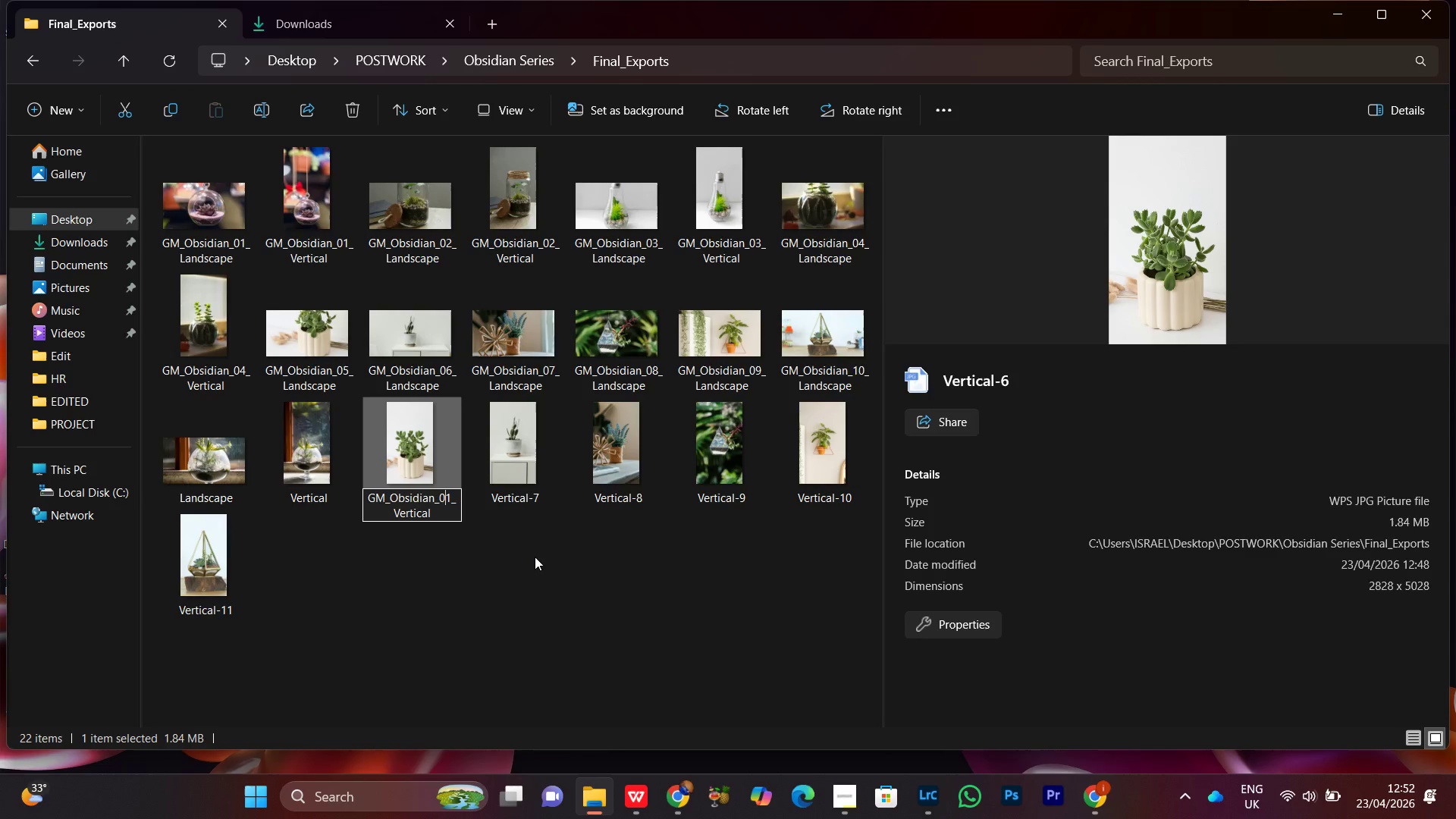 
key(ArrowRight)
 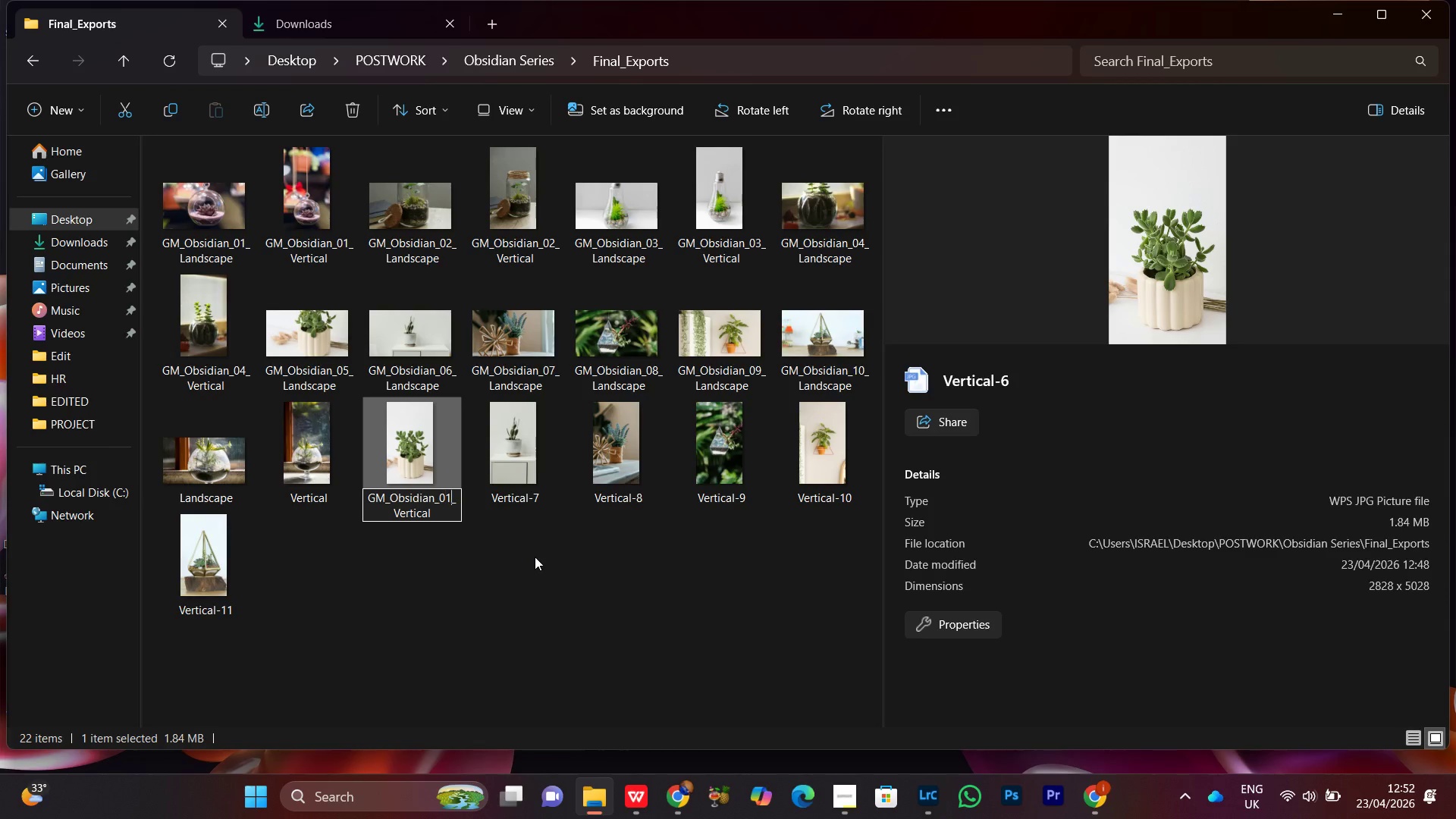 
key(ArrowRight)
 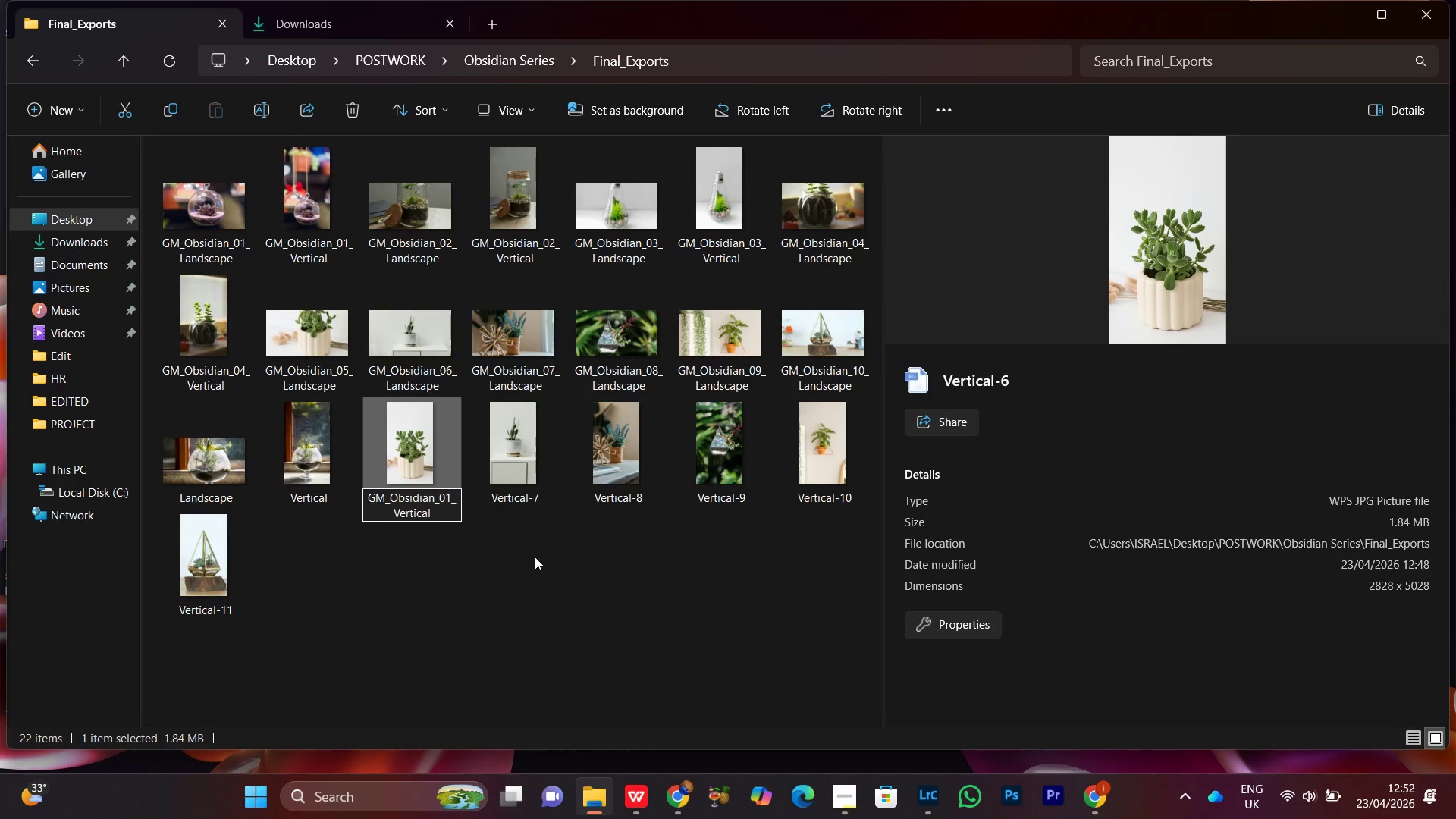 
key(Backspace)
 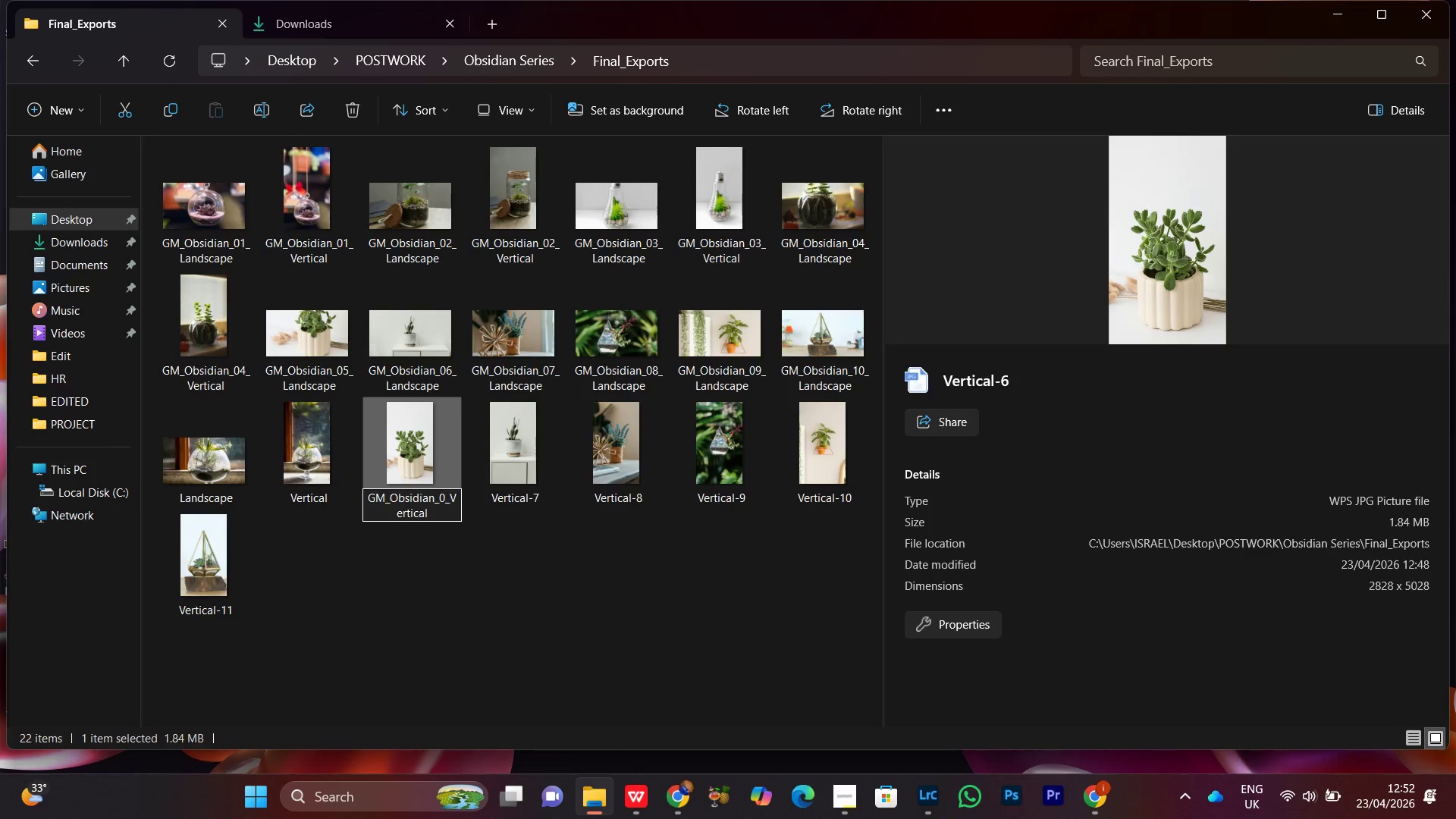 
key(5)
 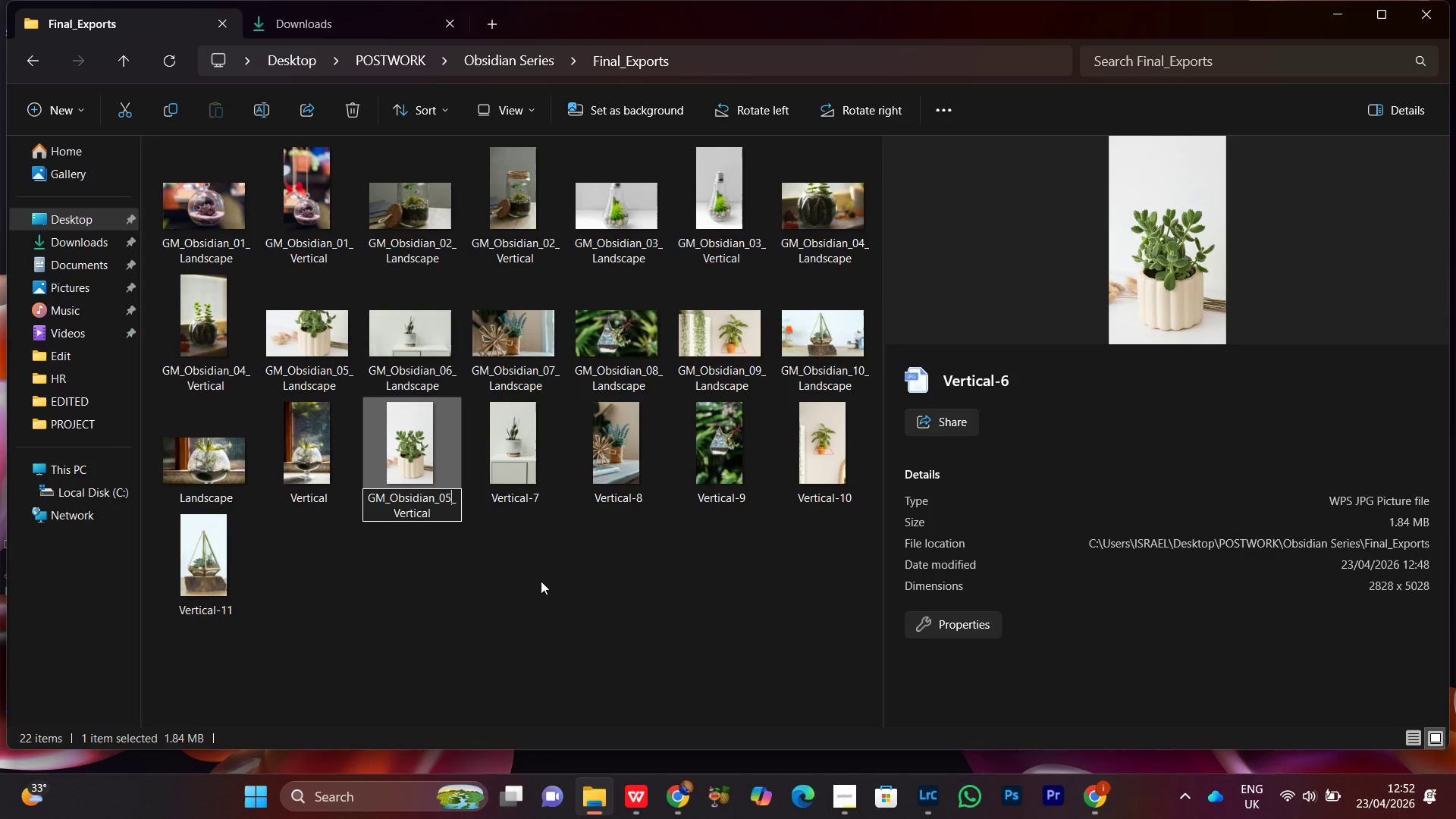 
key(Enter)
 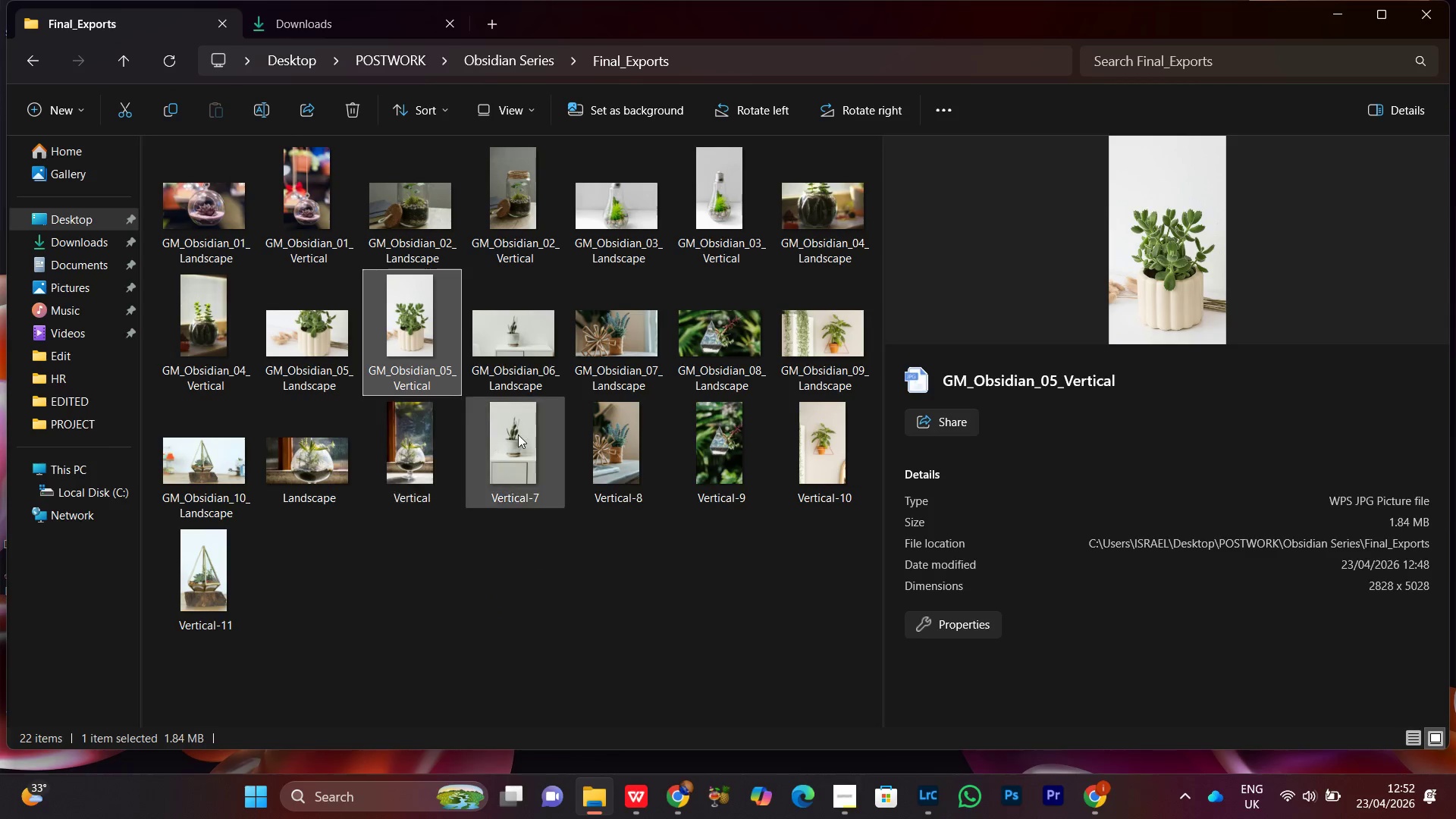 
left_click([518, 435])
 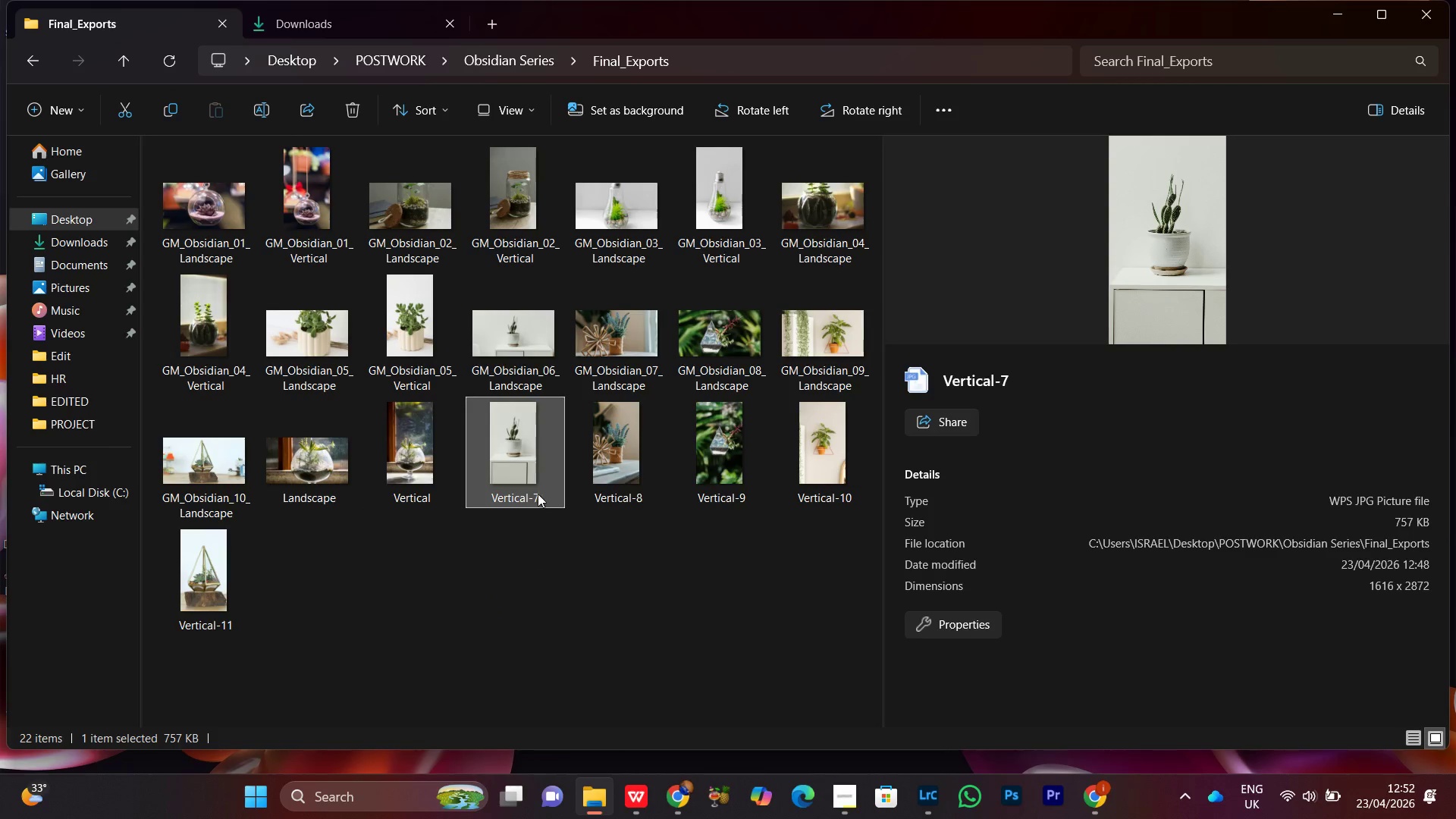 
right_click([521, 464])
 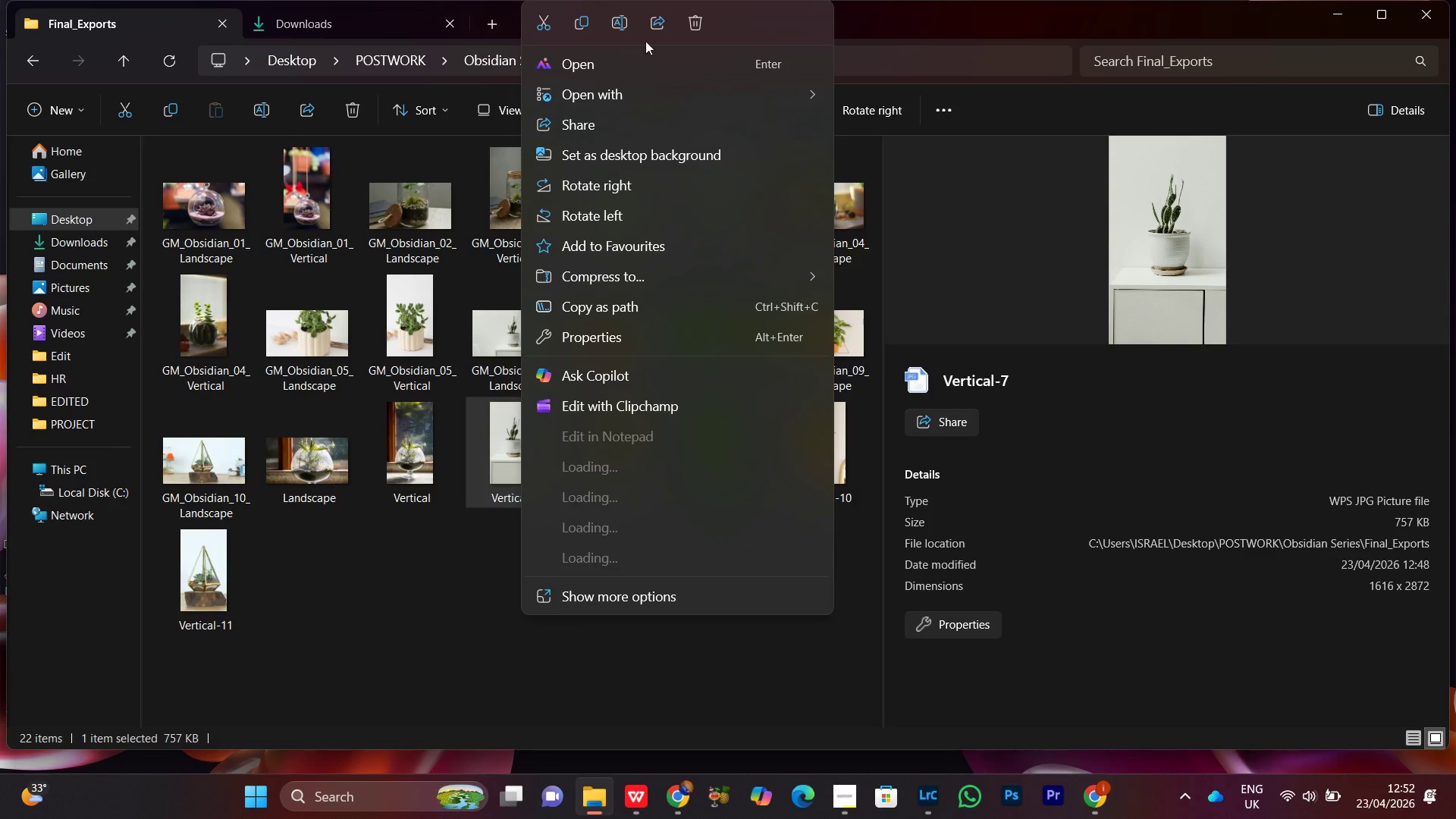 
left_click([625, 24])
 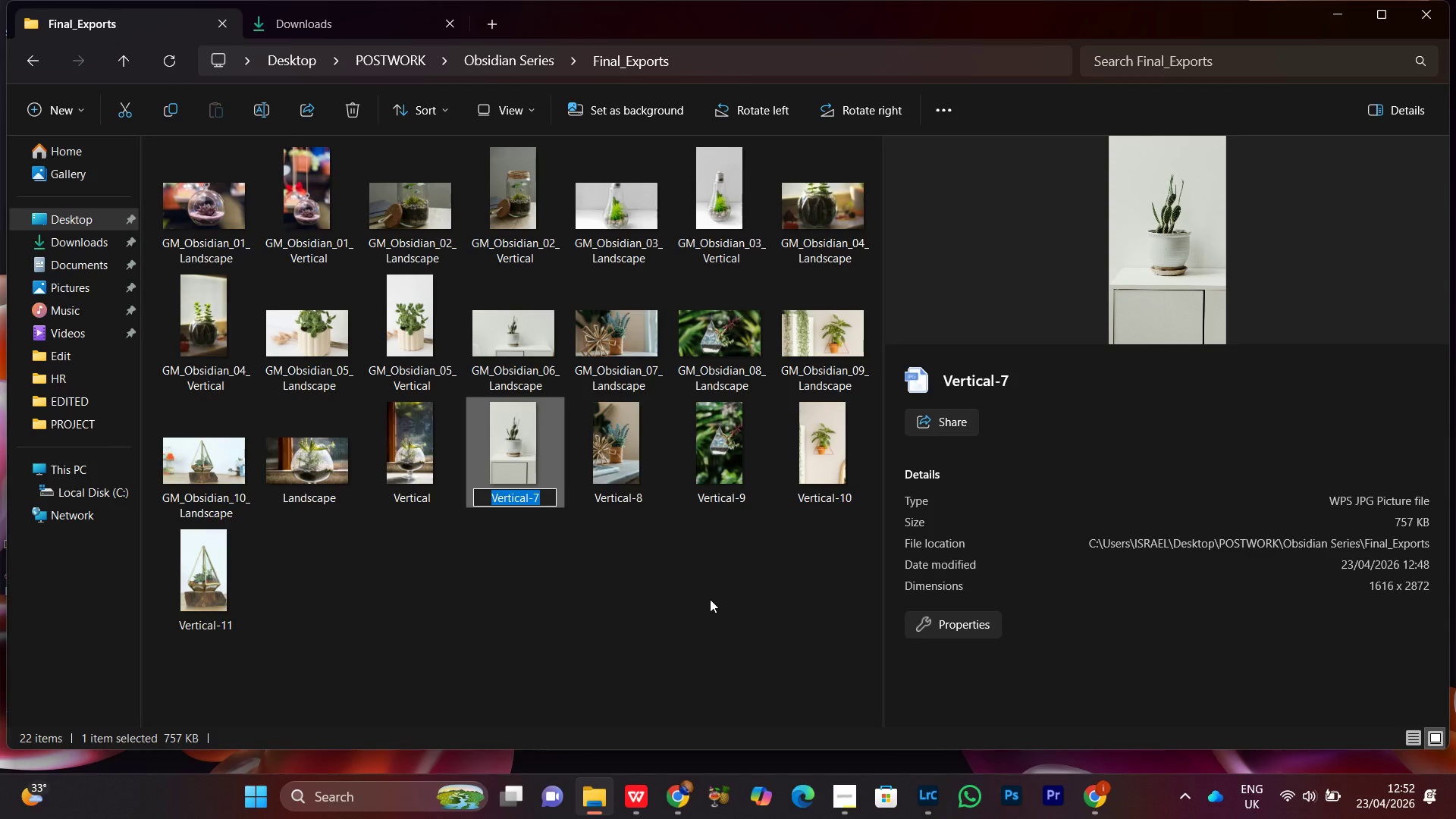 
key(Control+V)
 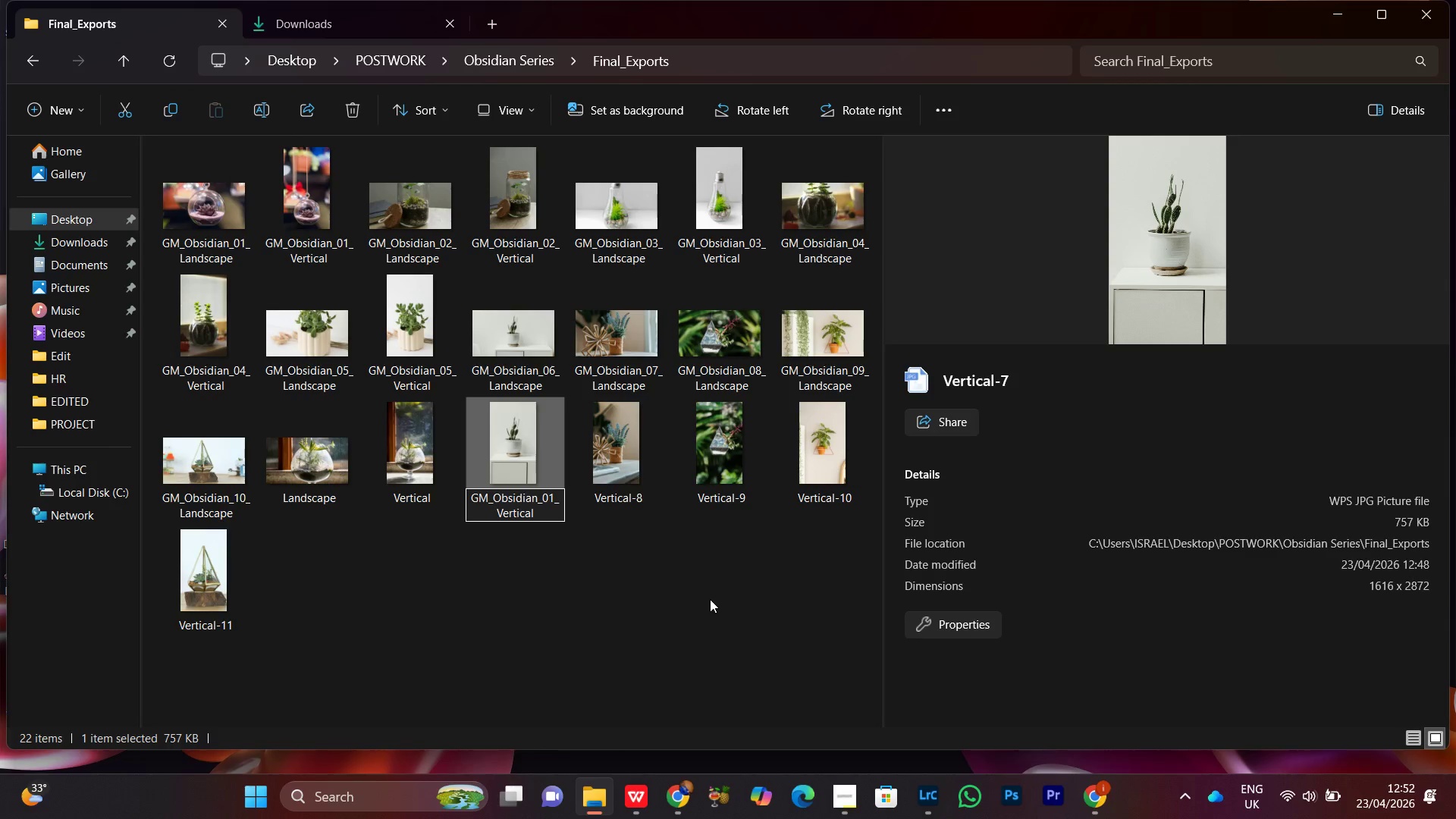 
key(ArrowUp)
 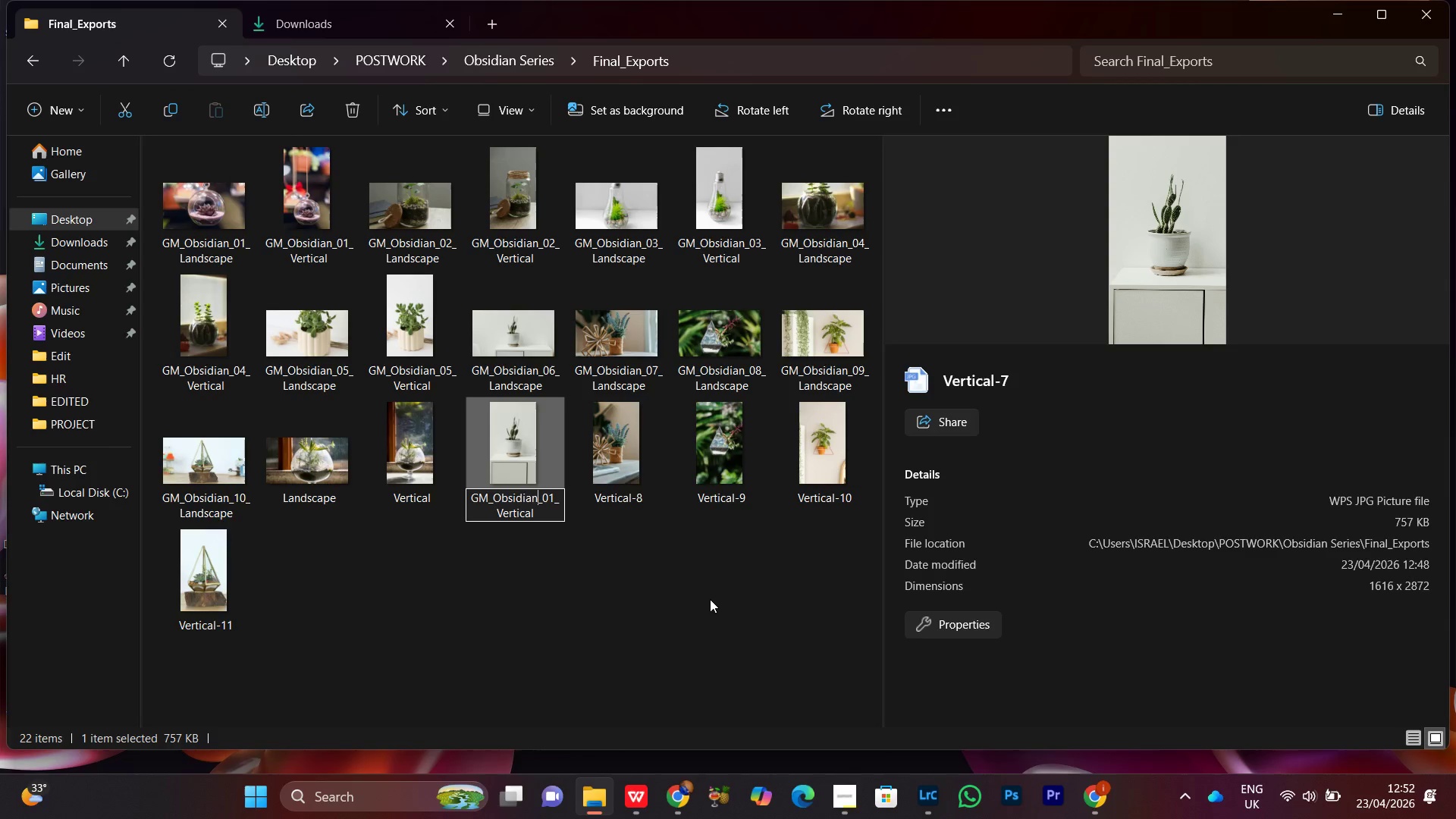 
key(ArrowRight)
 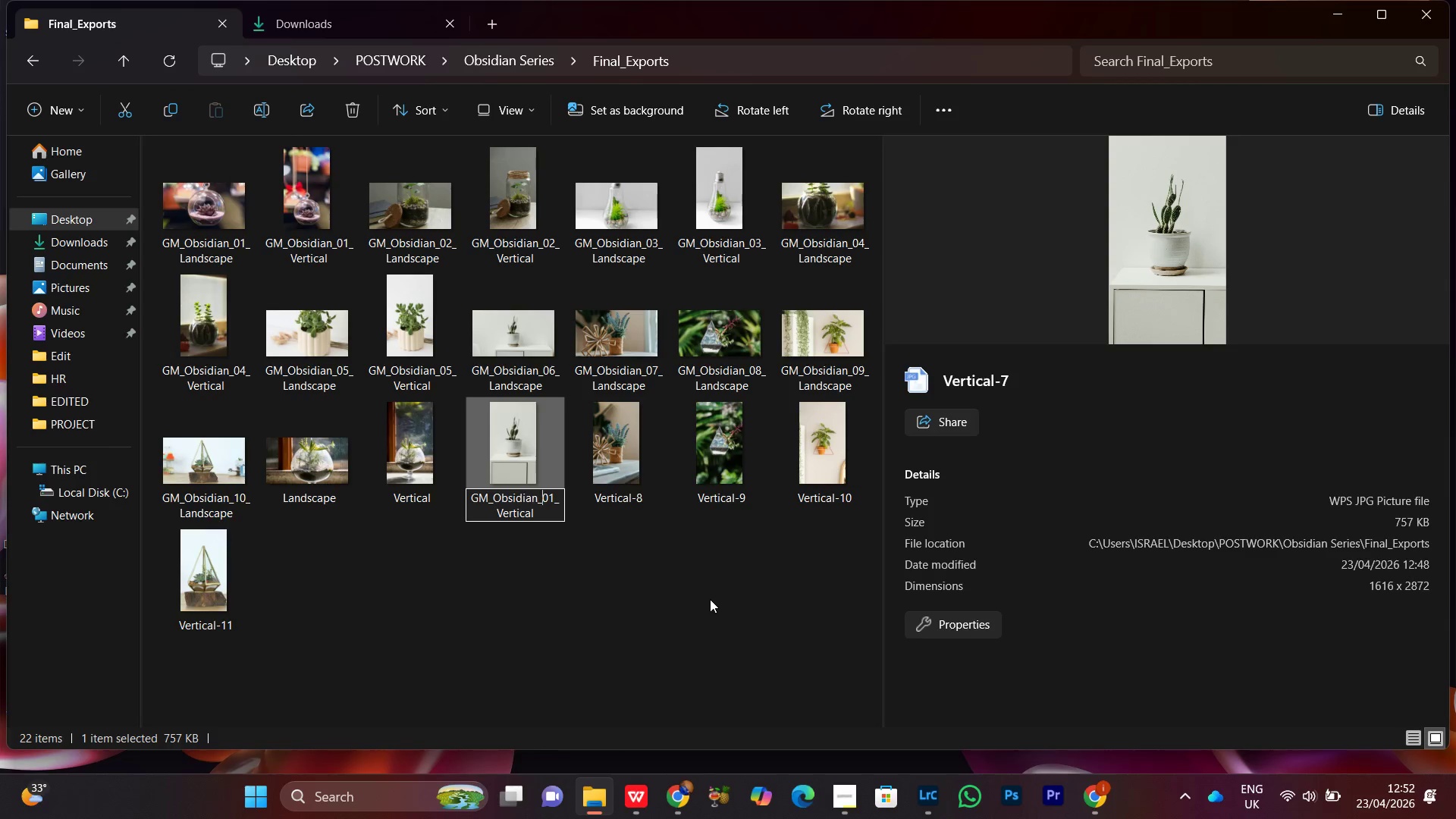 
key(ArrowRight)
 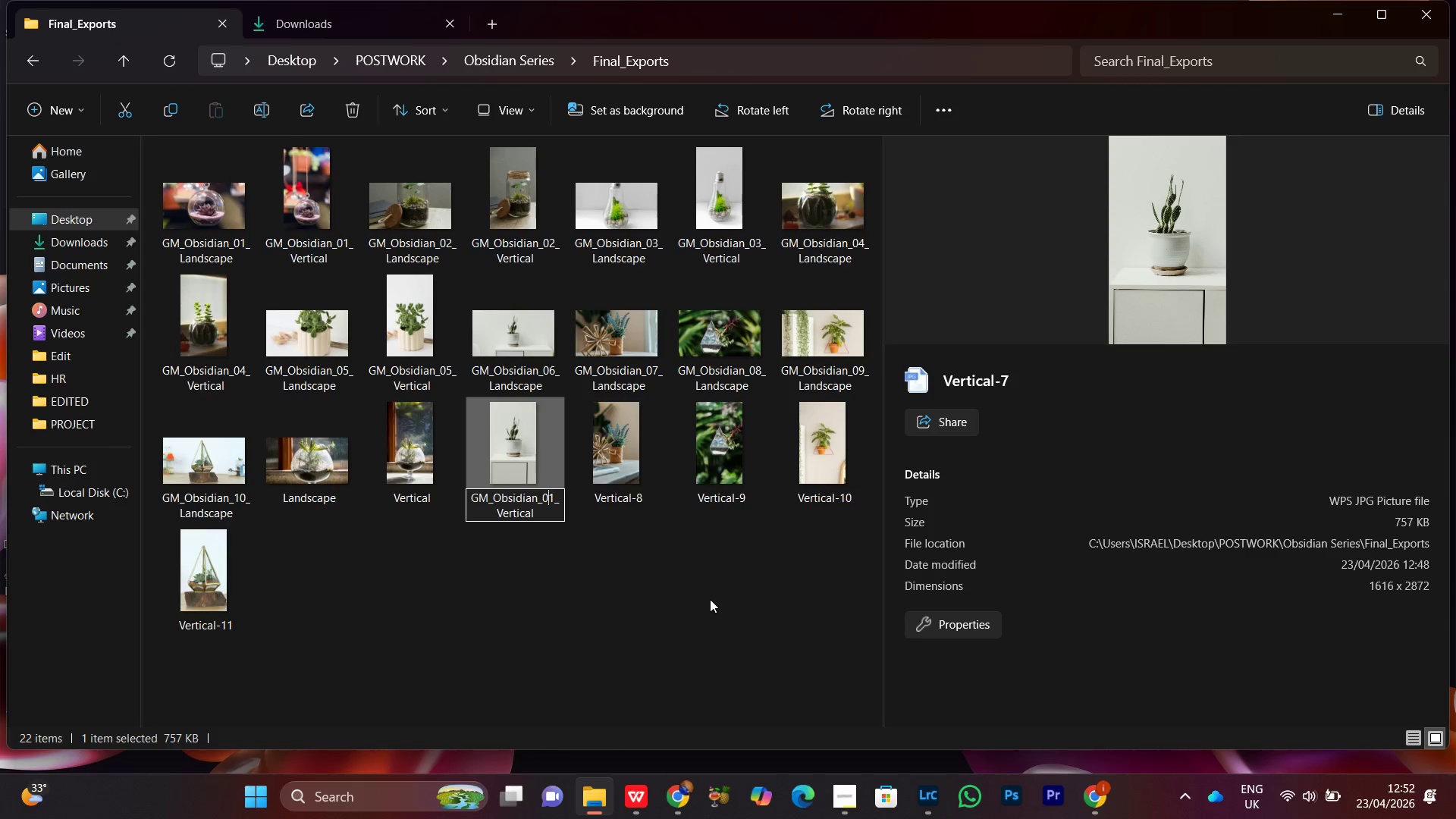 
key(ArrowRight)
 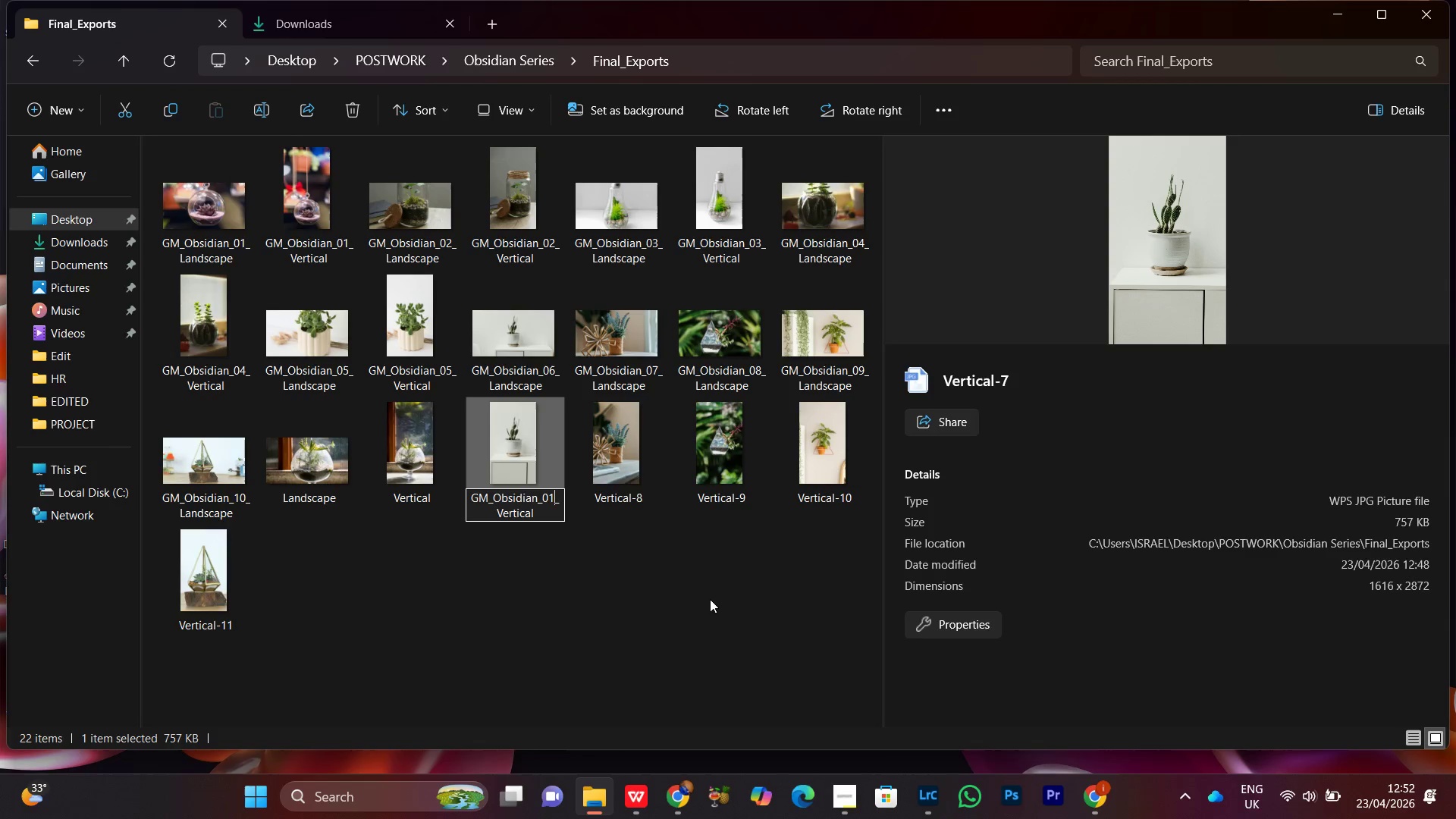 
key(ArrowRight)
 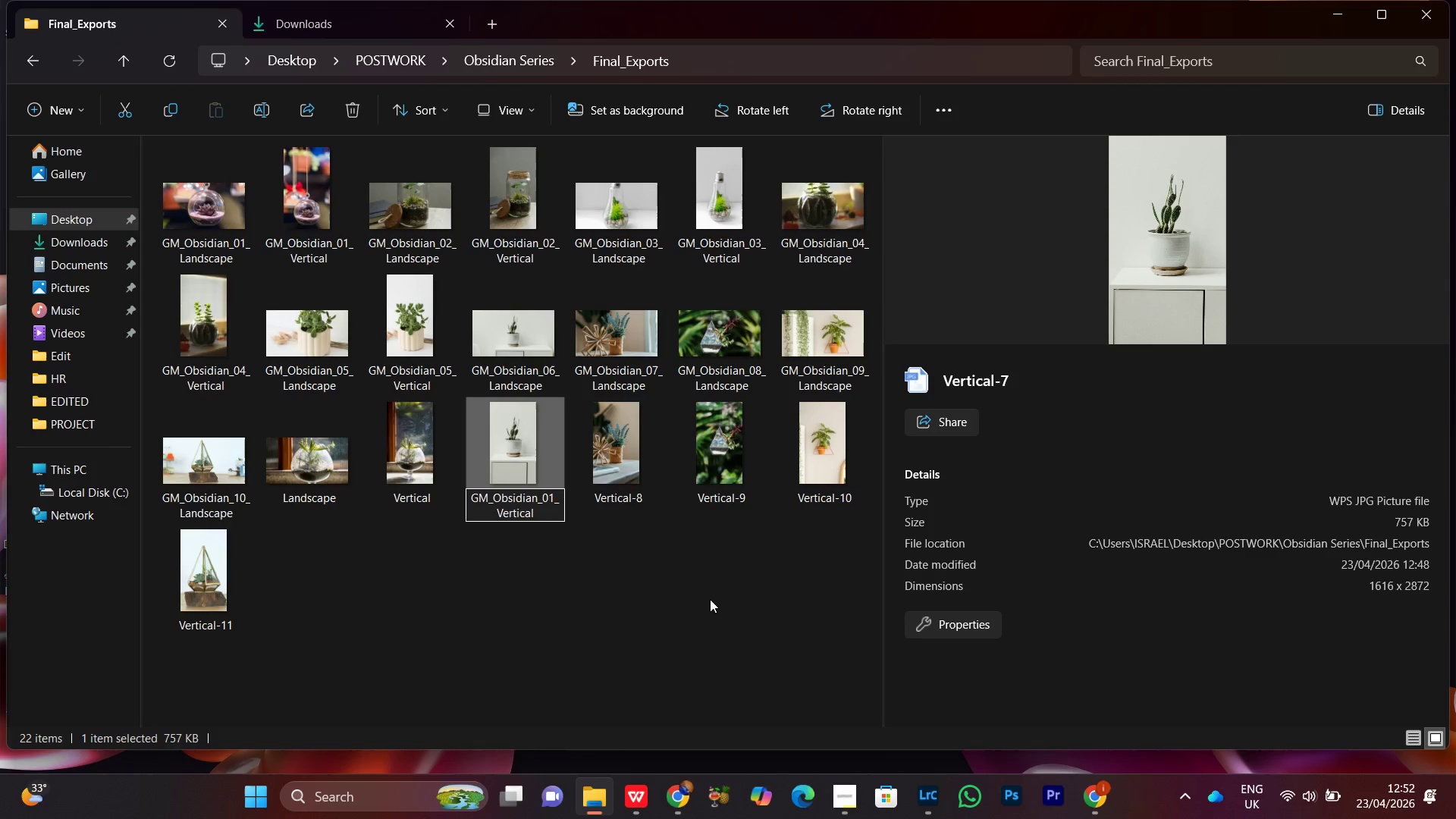 
key(Backspace)
 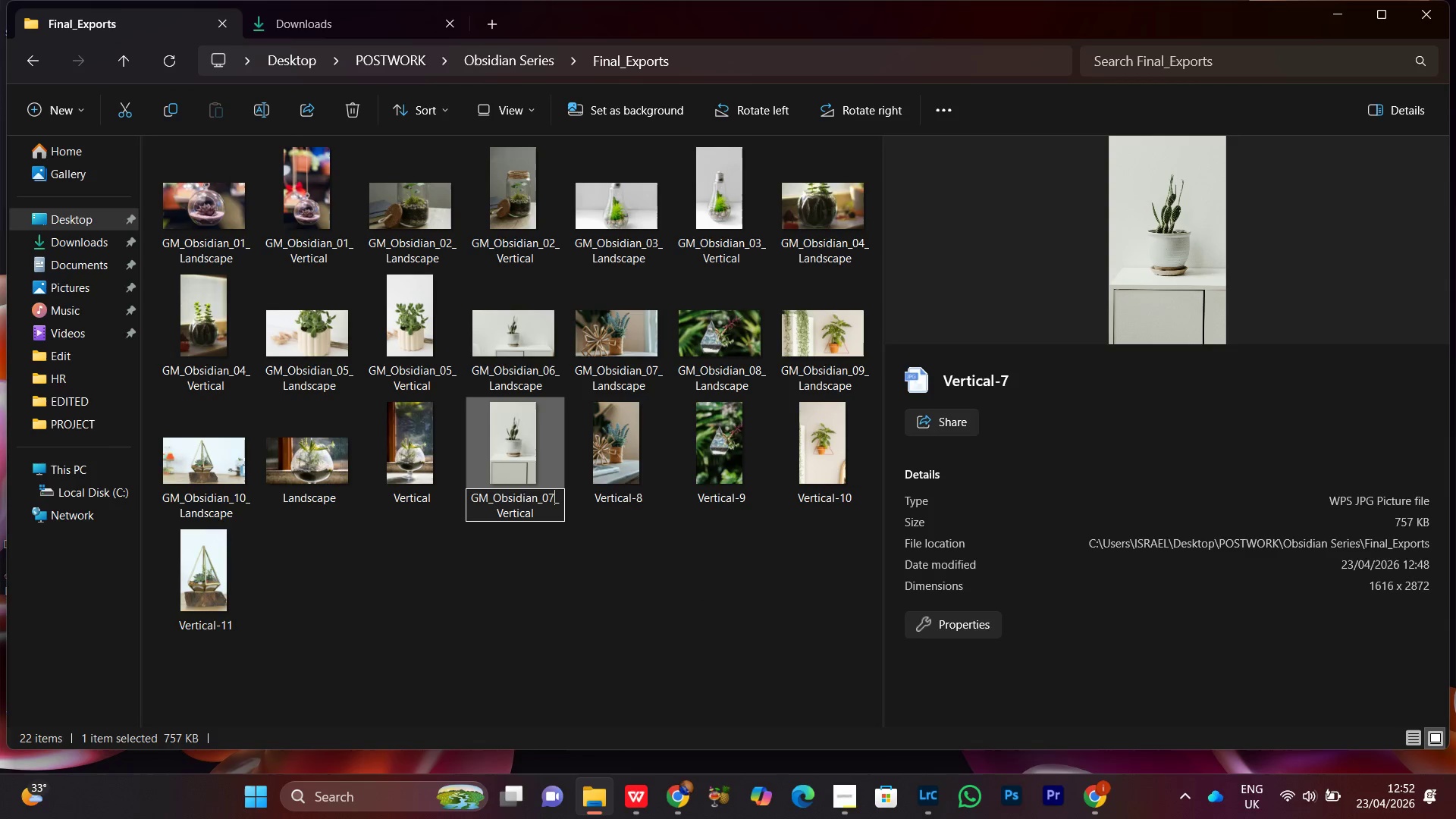 
key(7)
 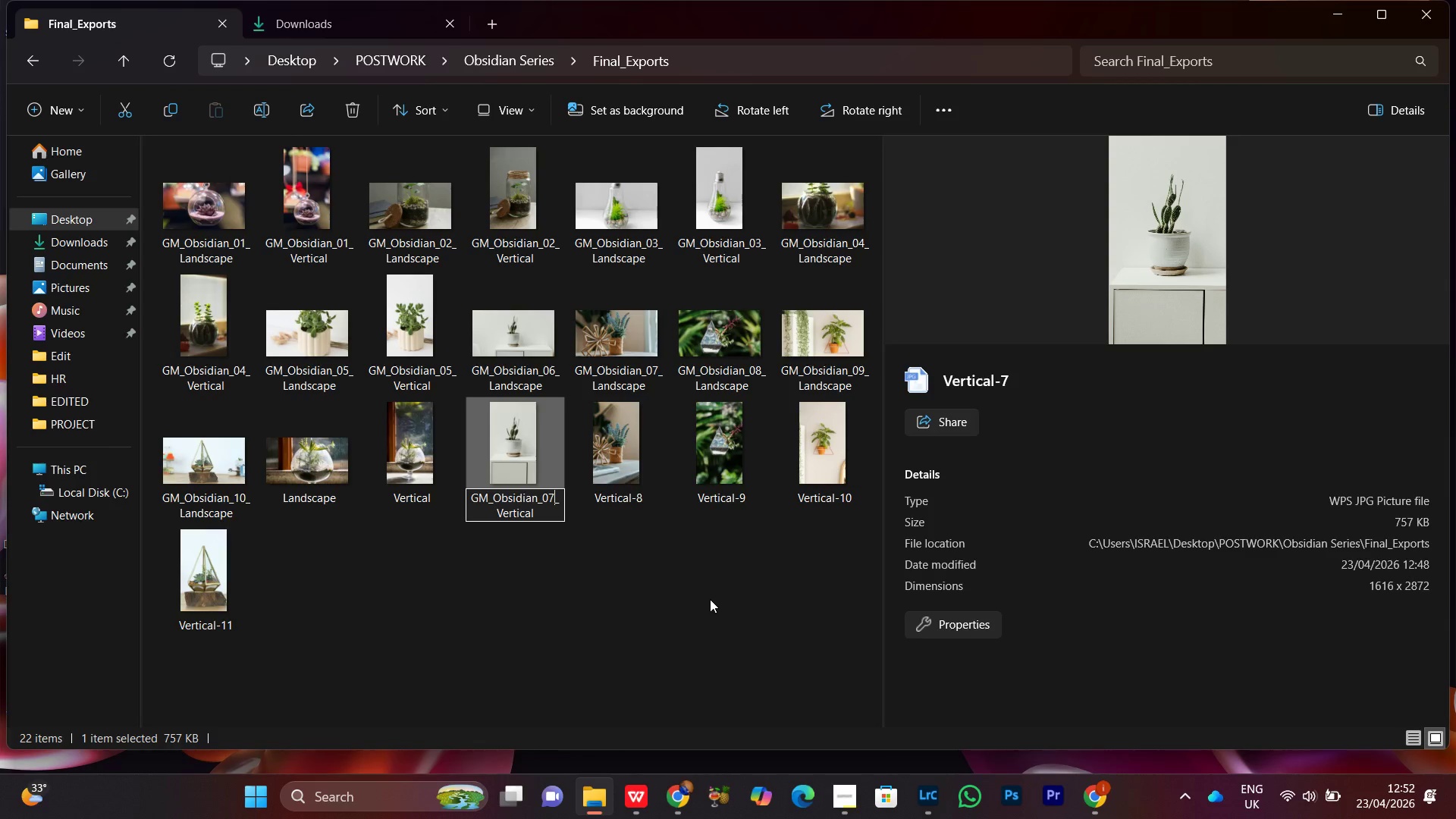 
key(Enter)
 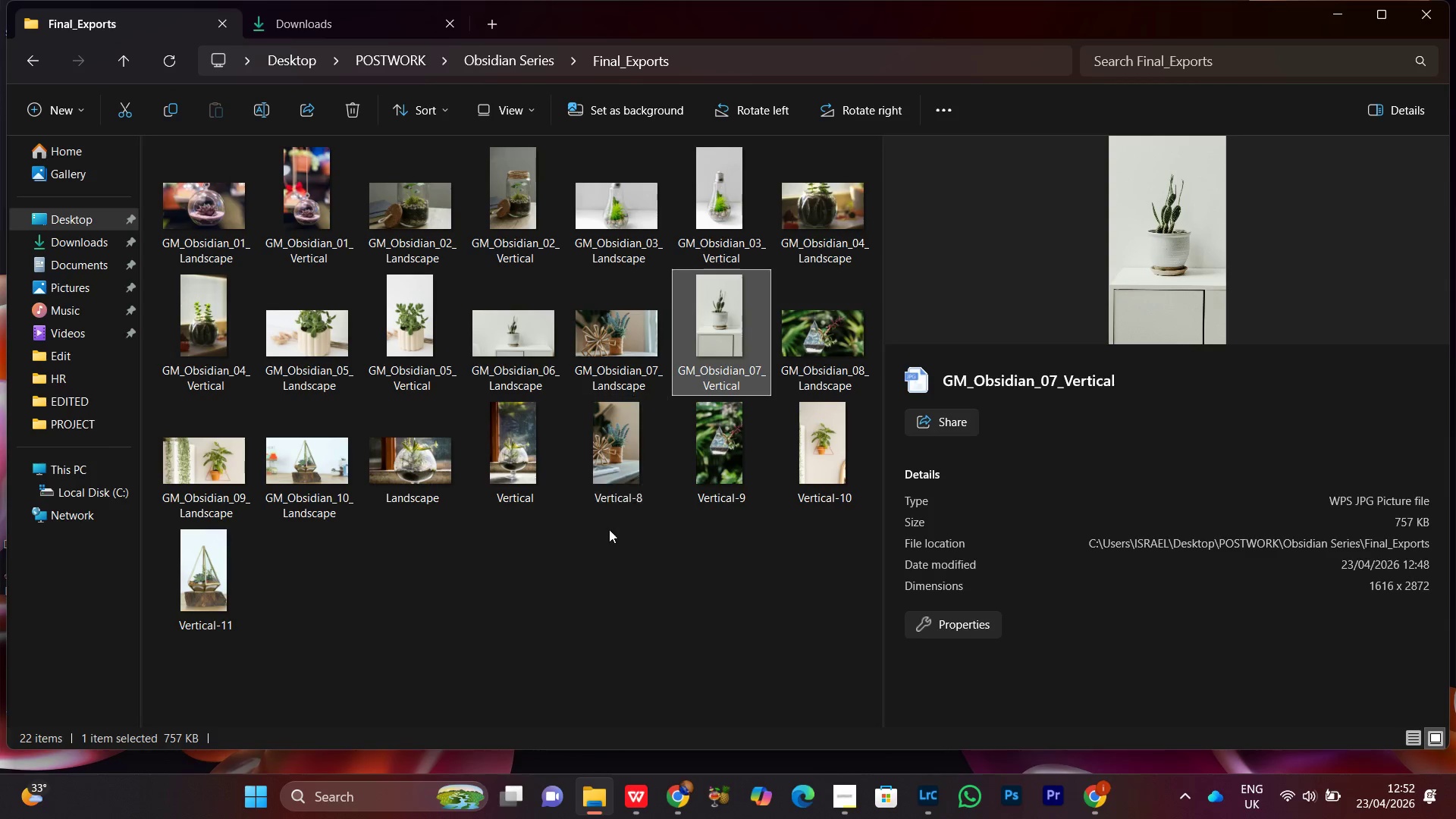 
left_click([614, 451])
 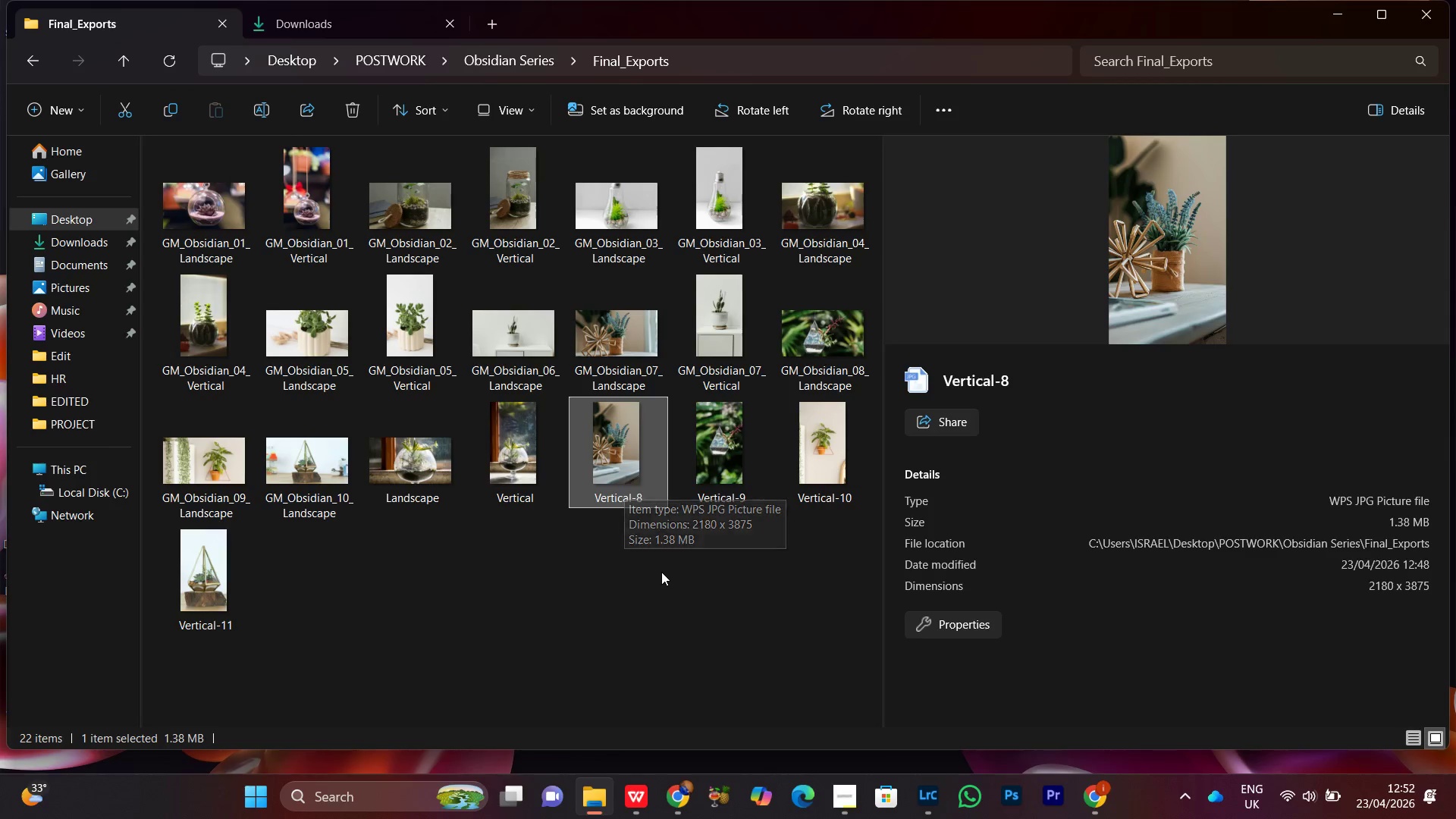 
left_click([720, 325])
 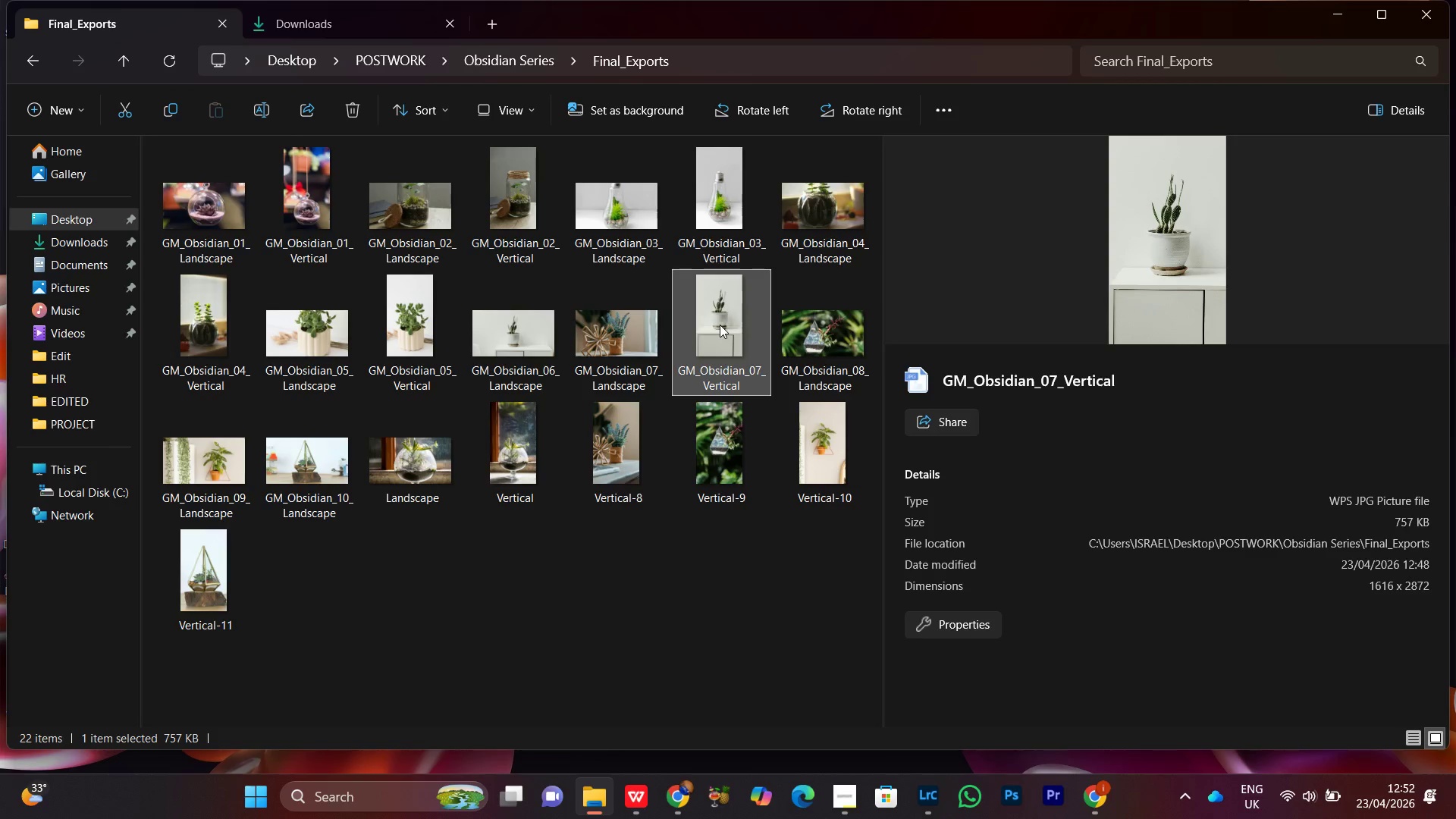 
right_click([720, 325])
 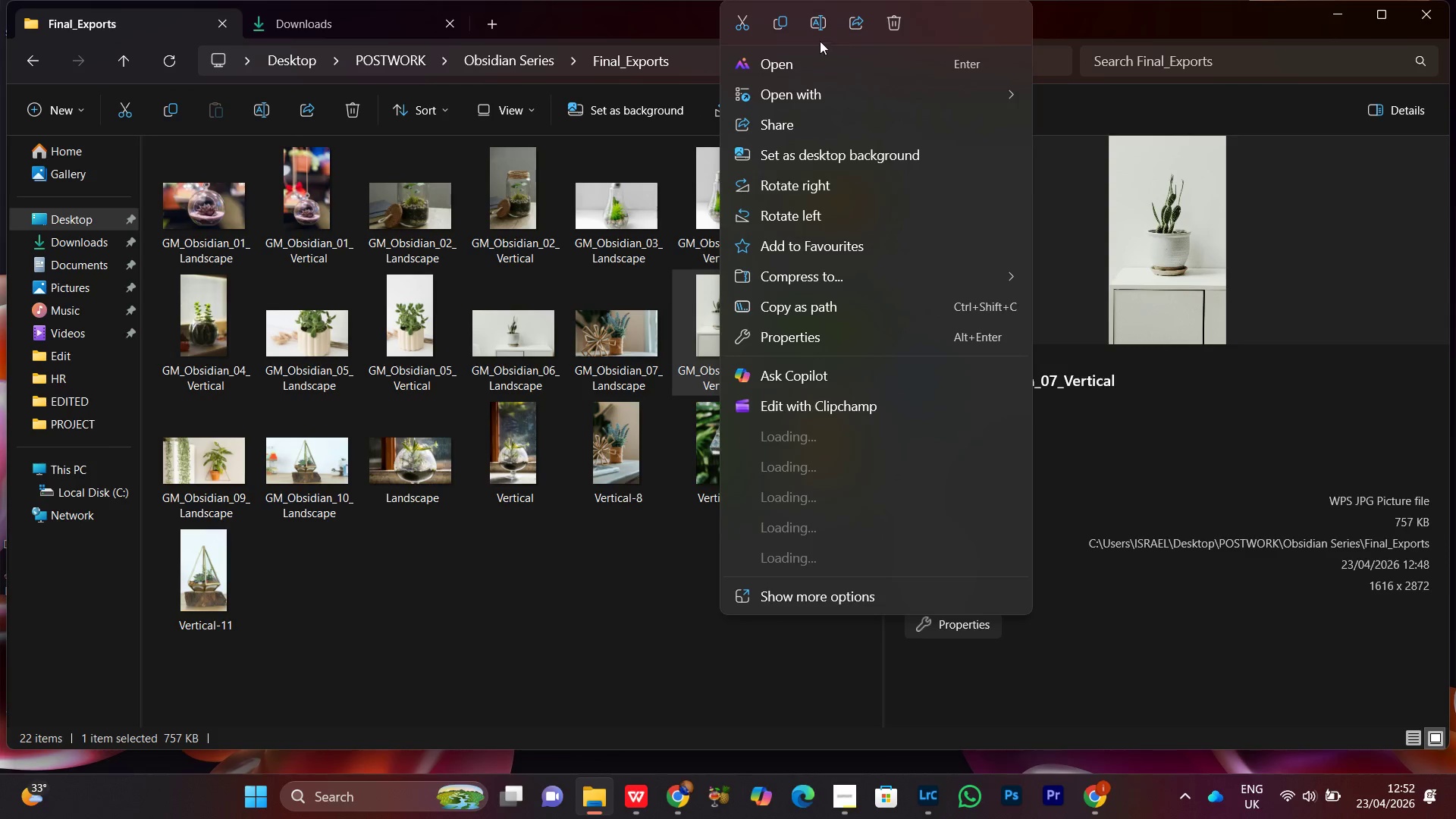 
left_click([823, 24])
 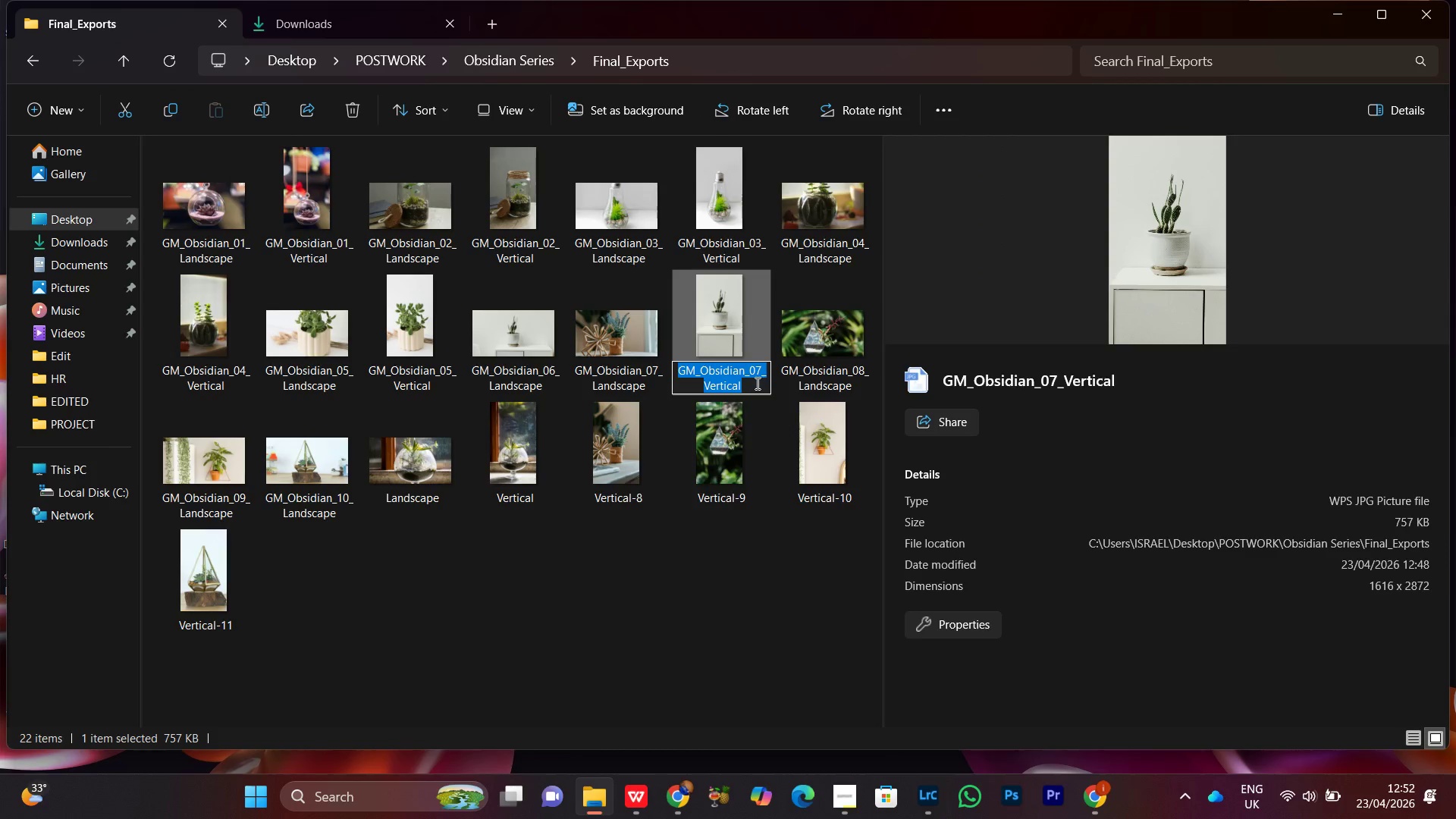 
key(ArrowUp)
 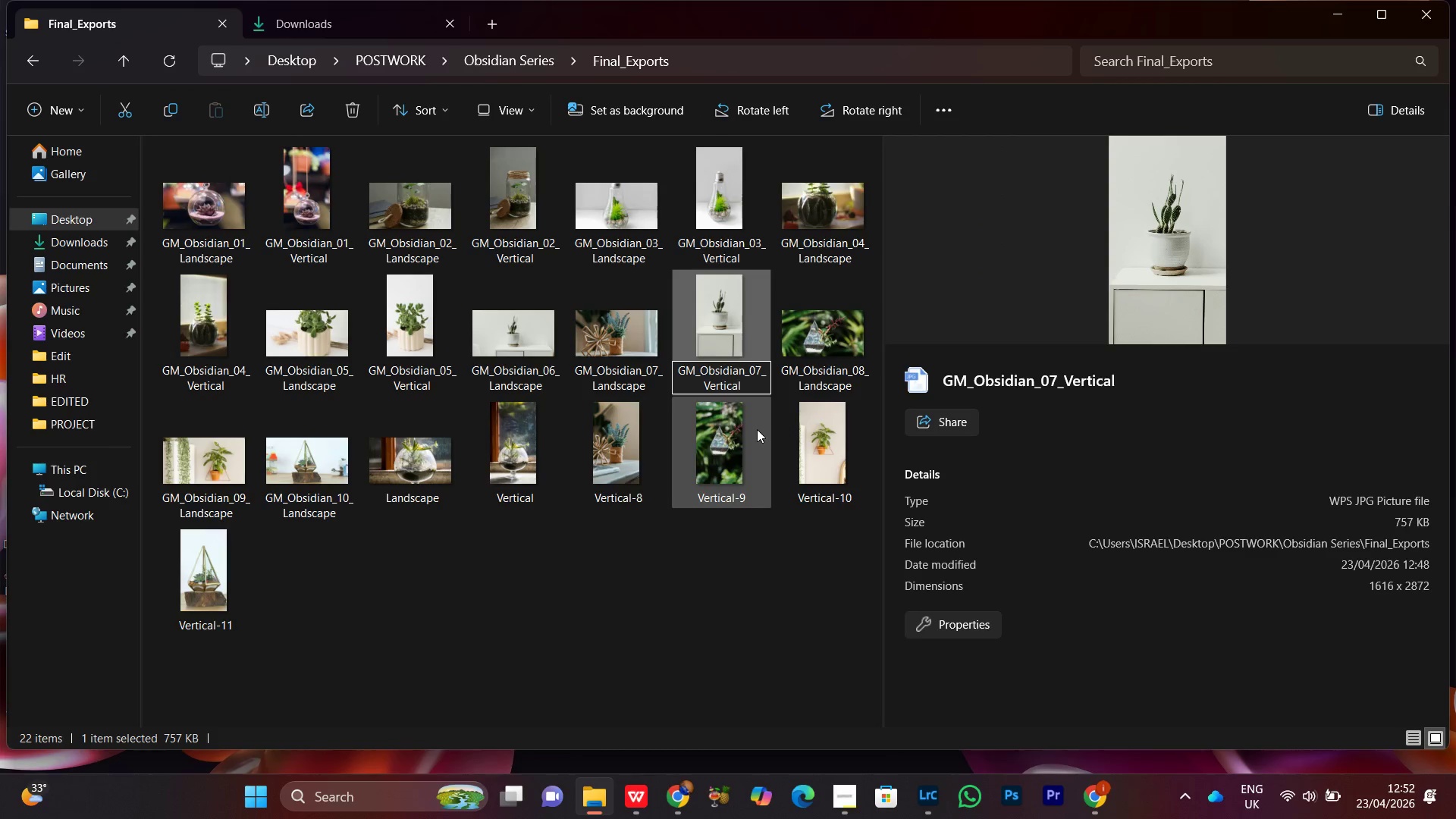 
key(ArrowRight)
 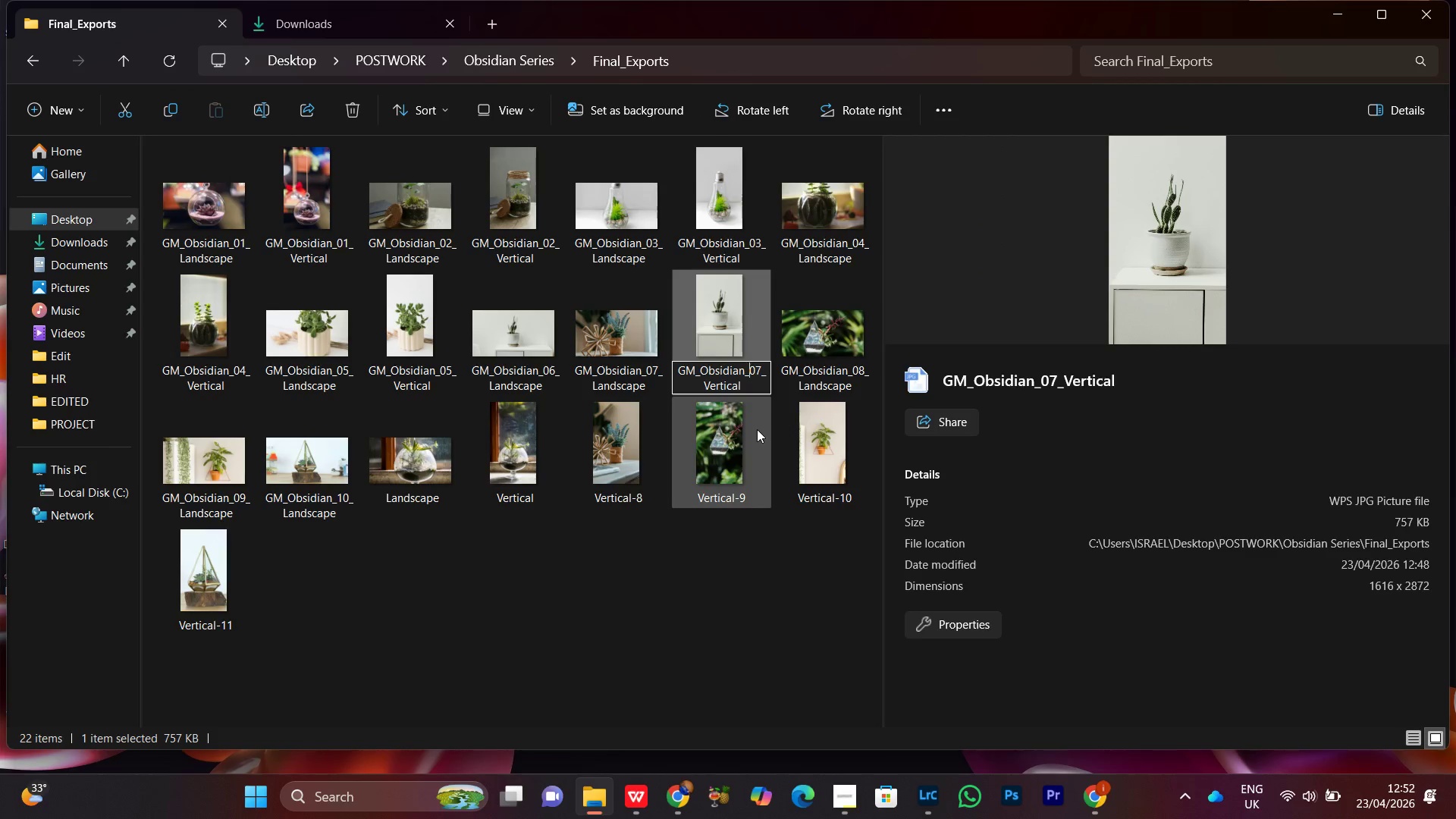 
key(ArrowRight)
 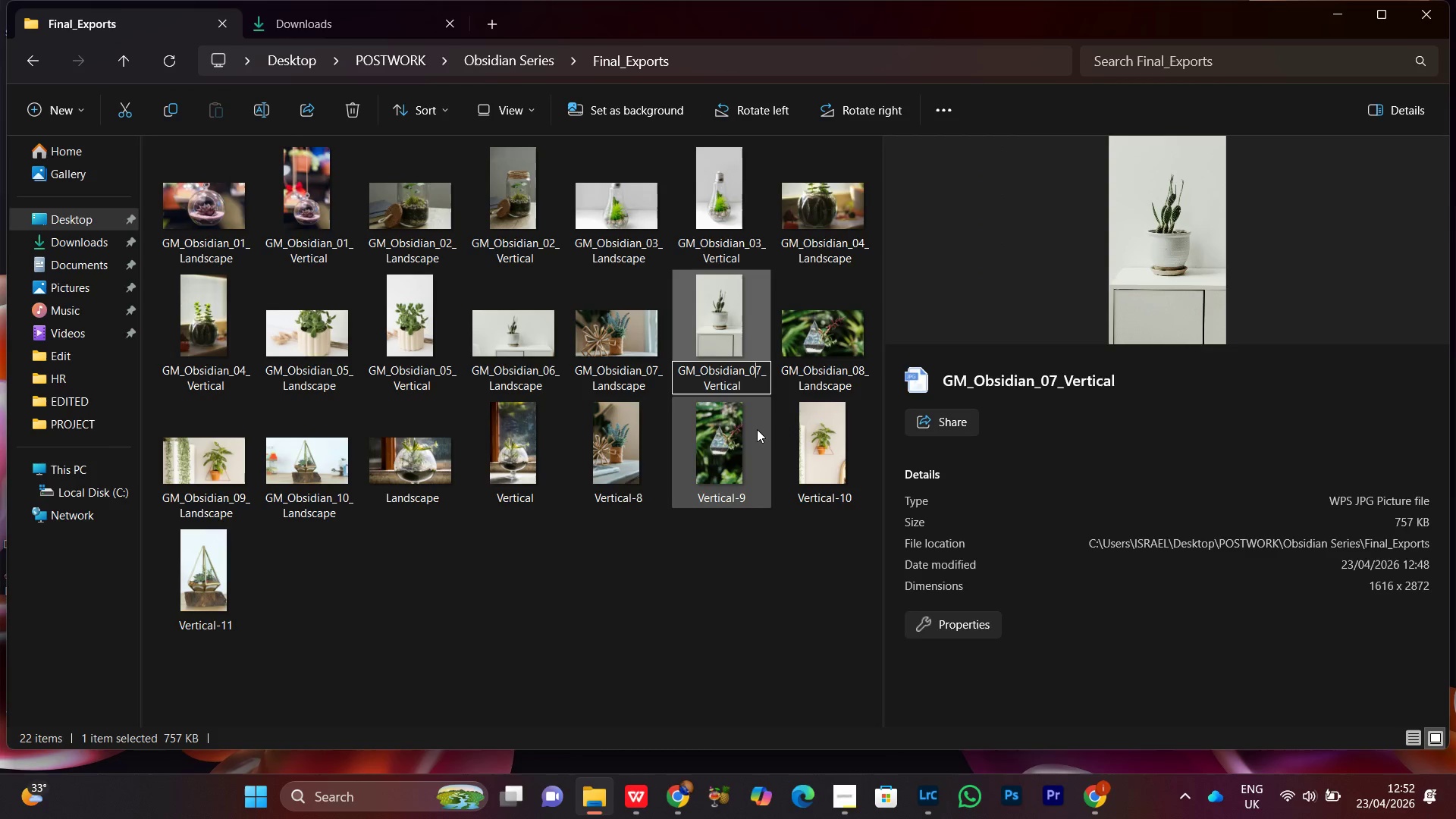 
key(ArrowRight)
 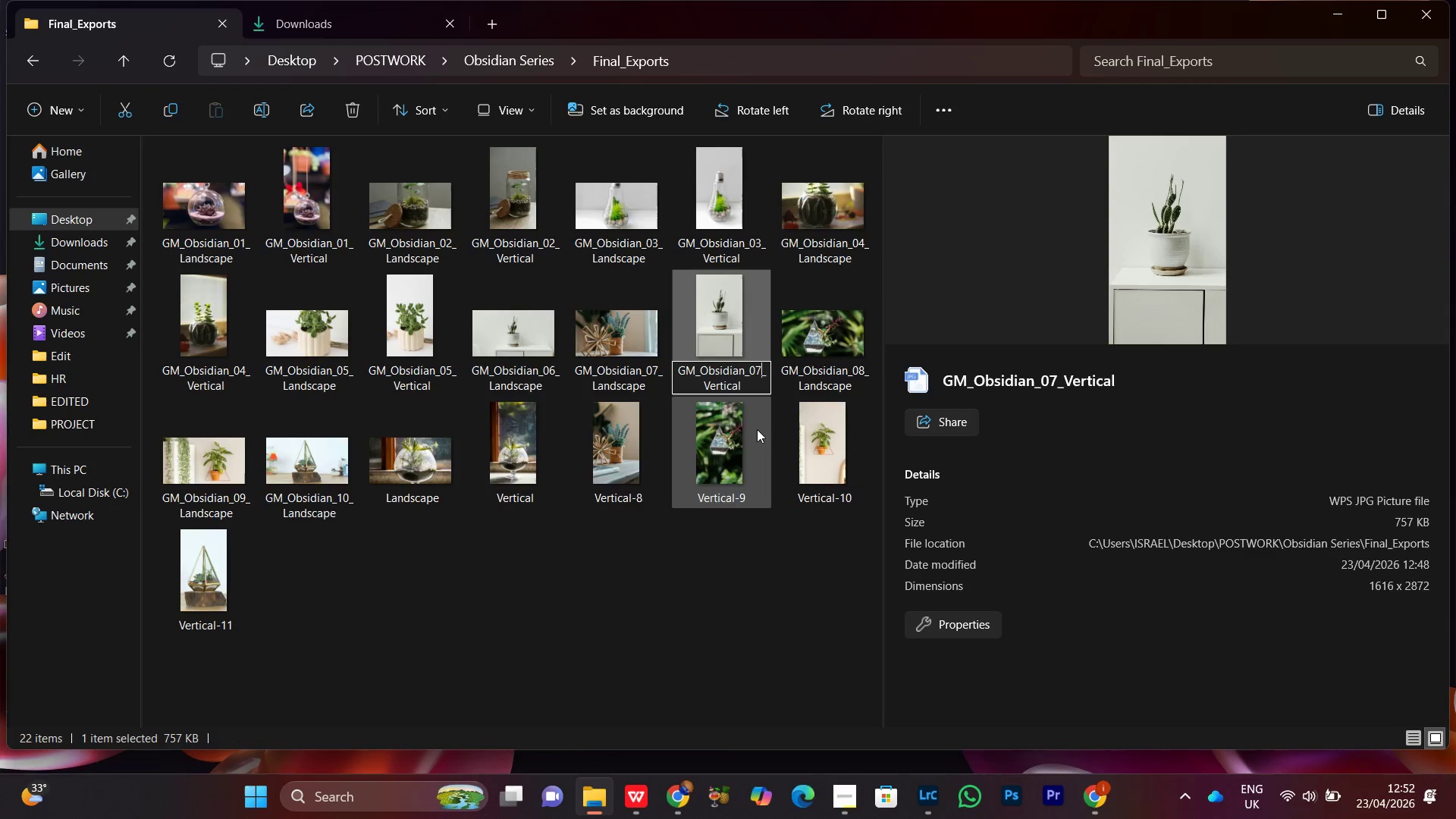 
key(ArrowRight)
 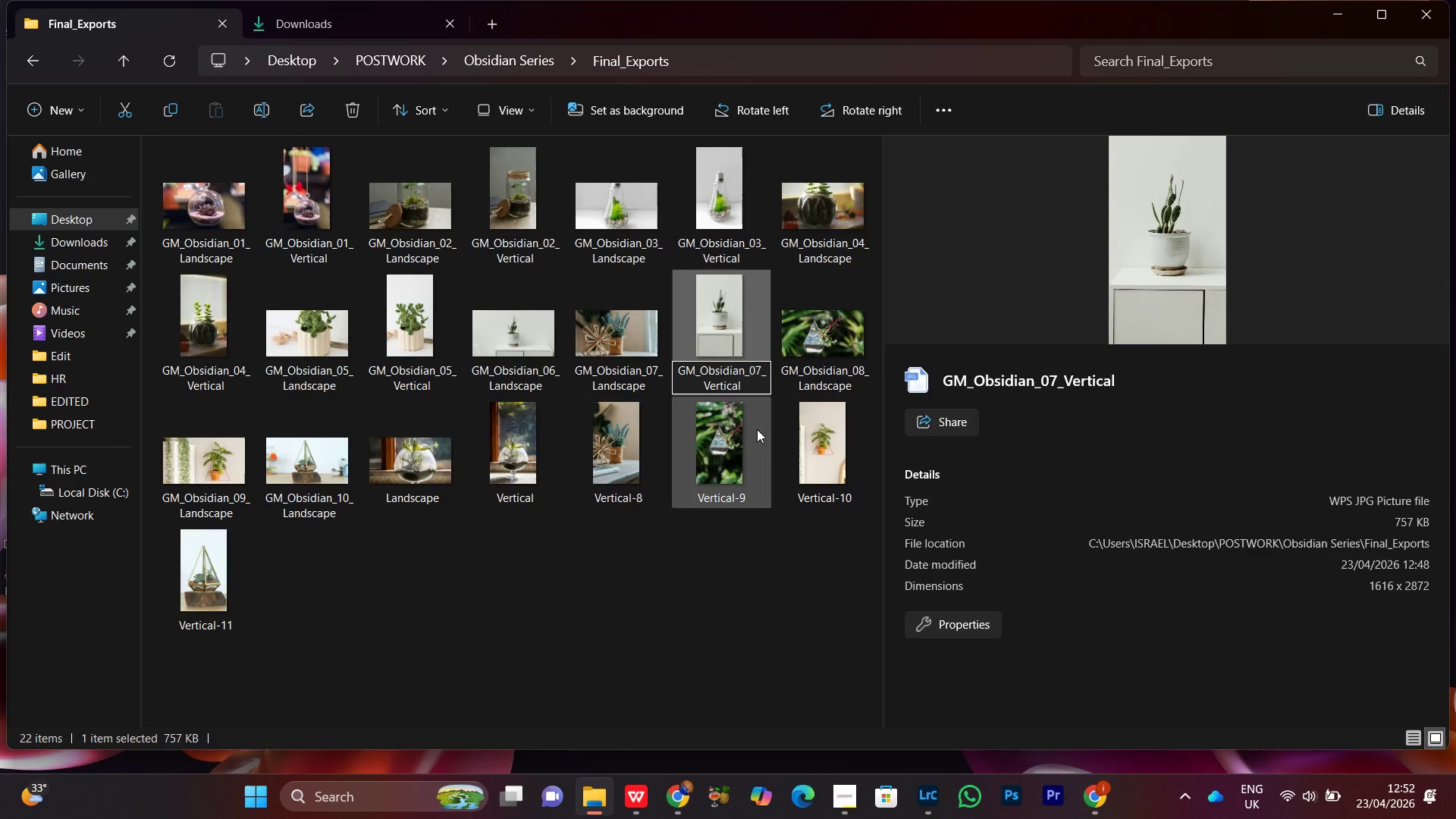 
key(Backspace)
 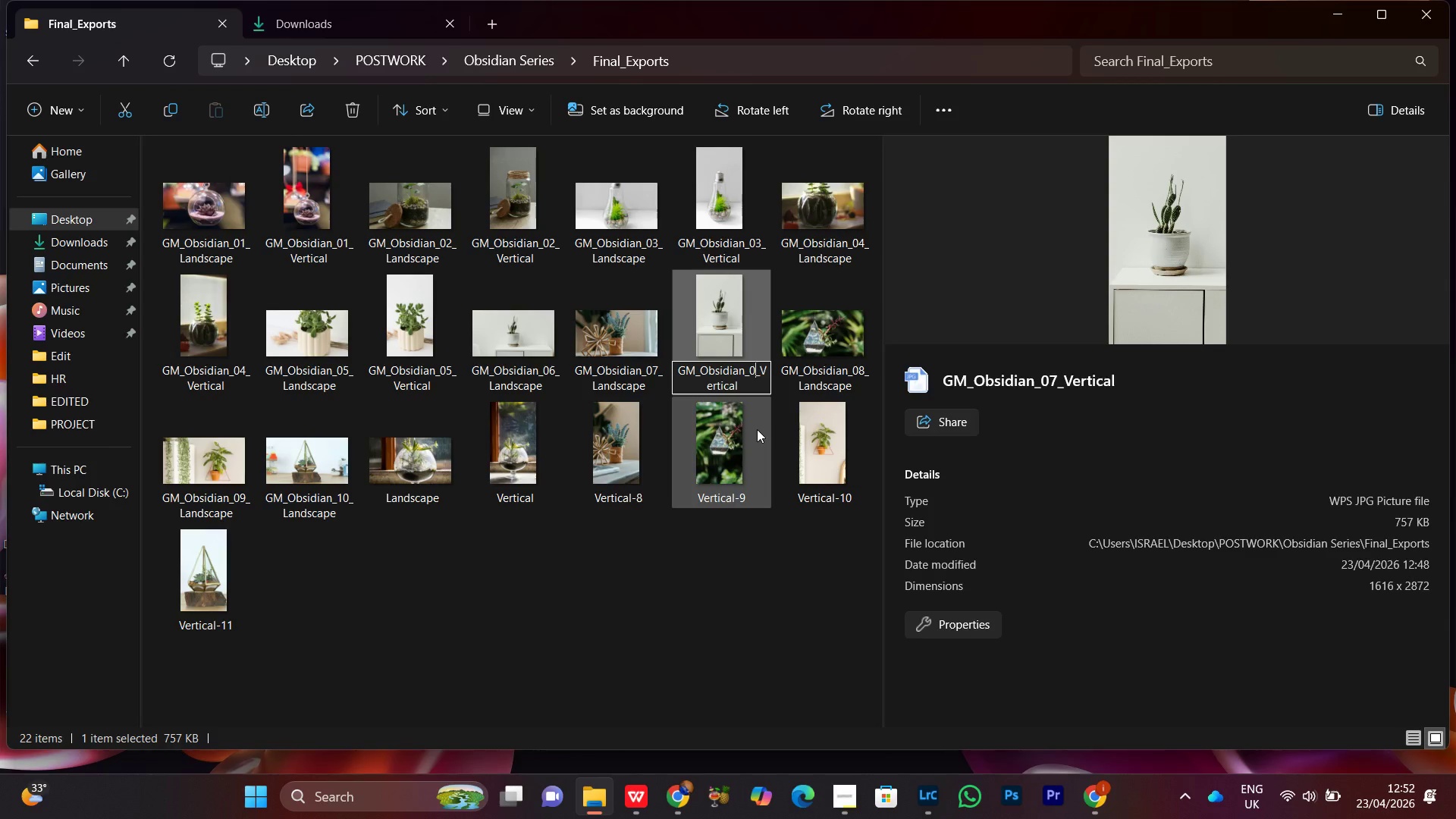 
key(6)
 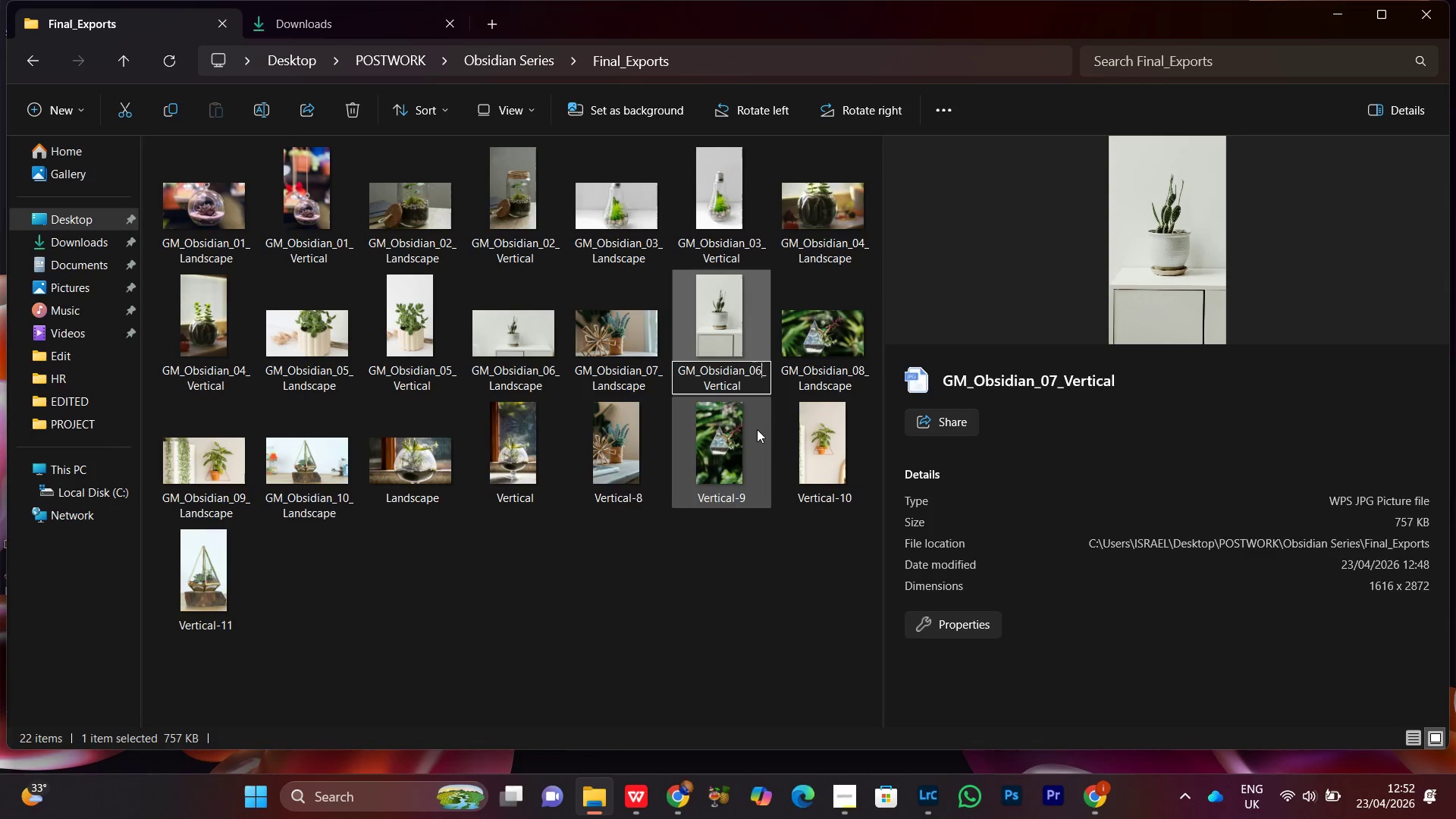 
key(Enter)
 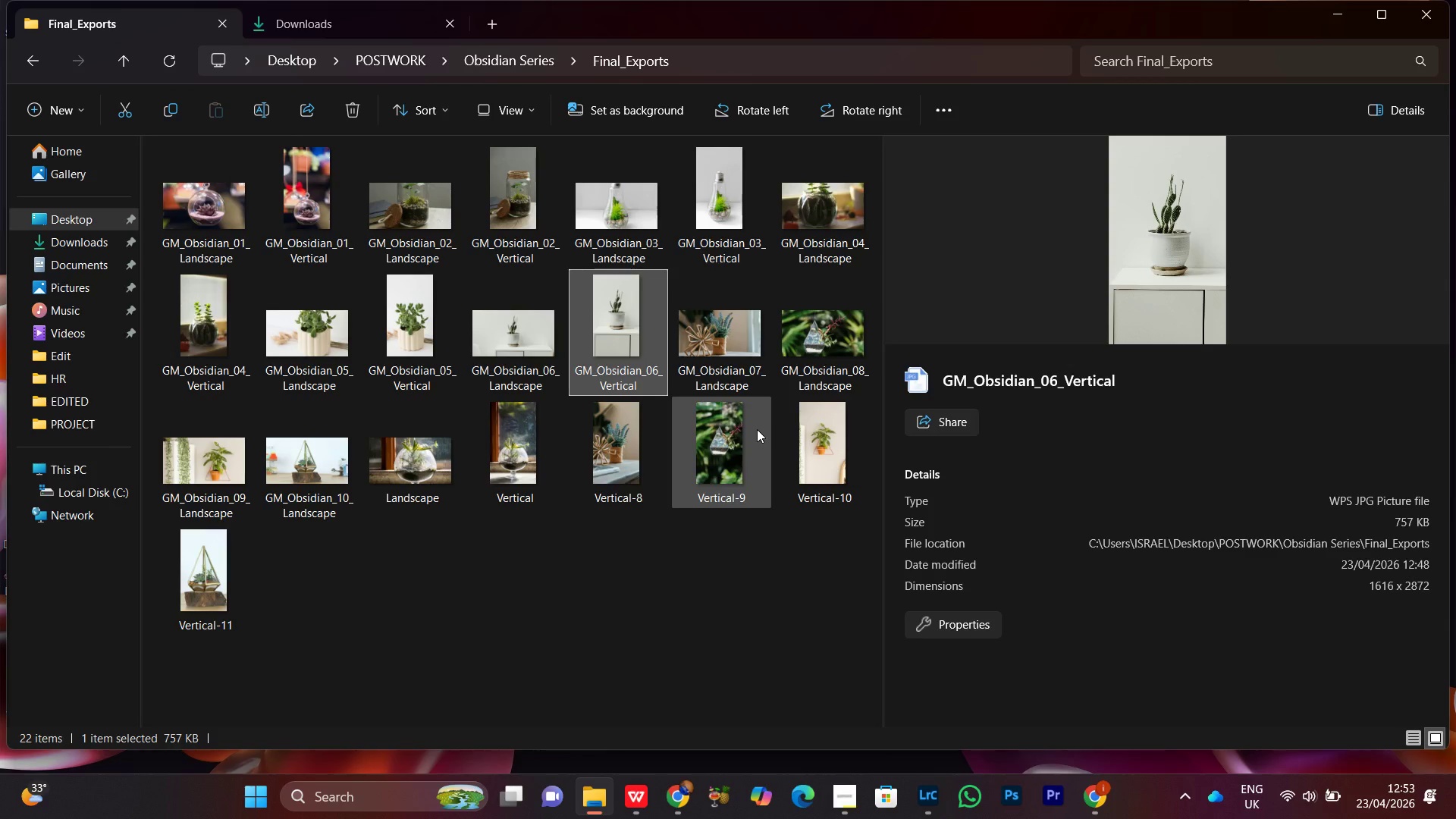 
wait(7.55)
 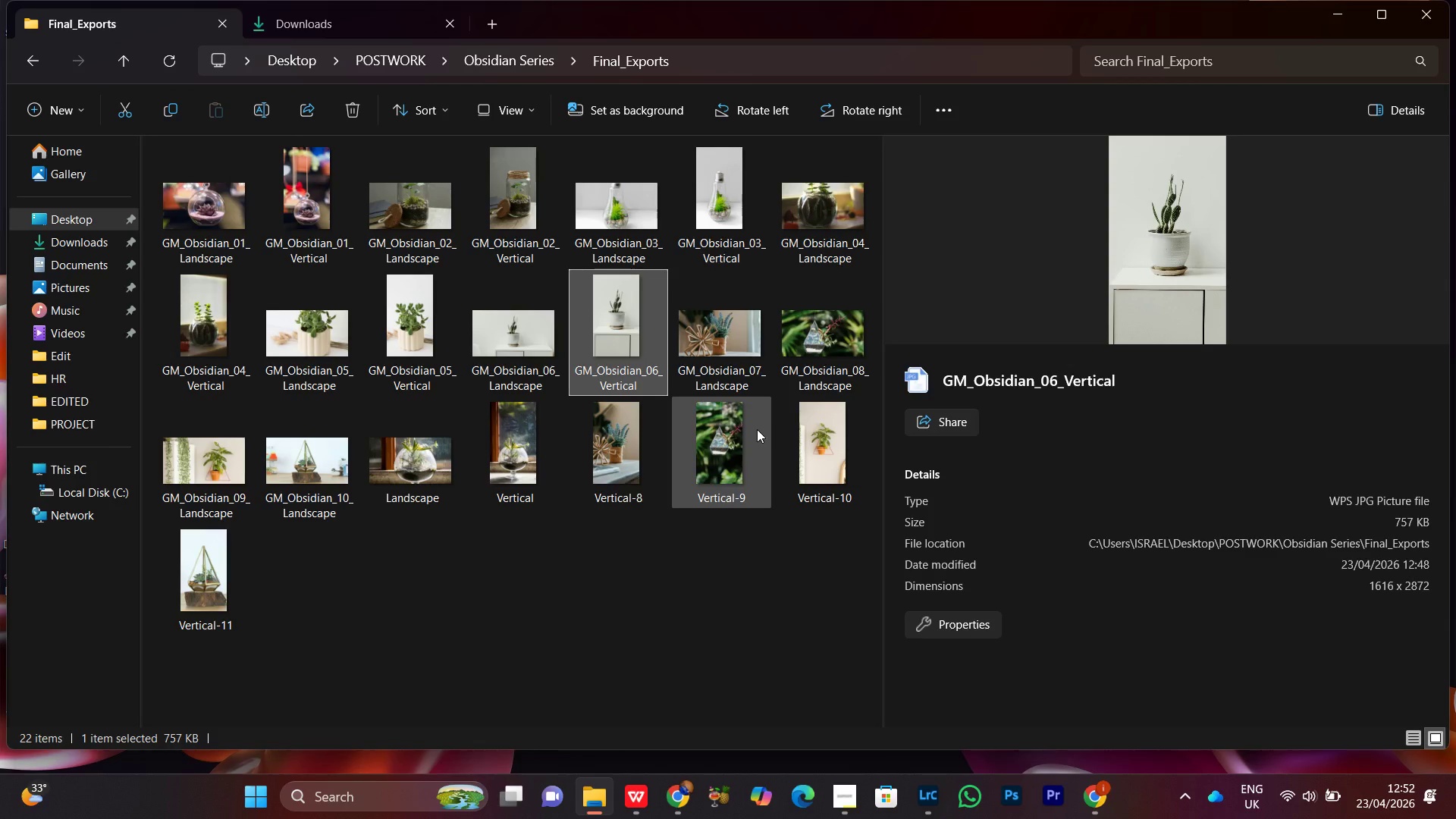 
left_click([643, 578])
 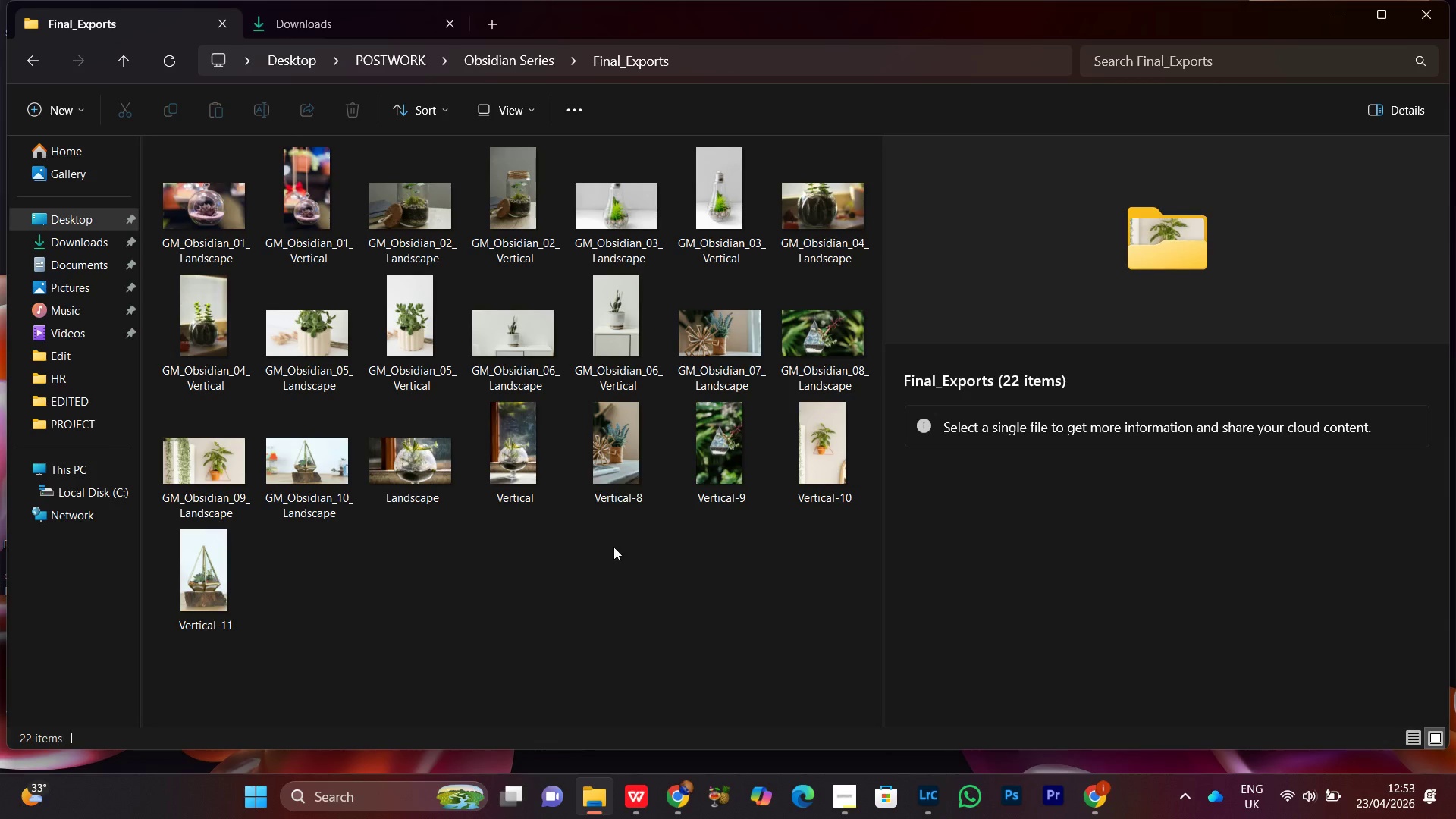 
left_click([645, 452])
 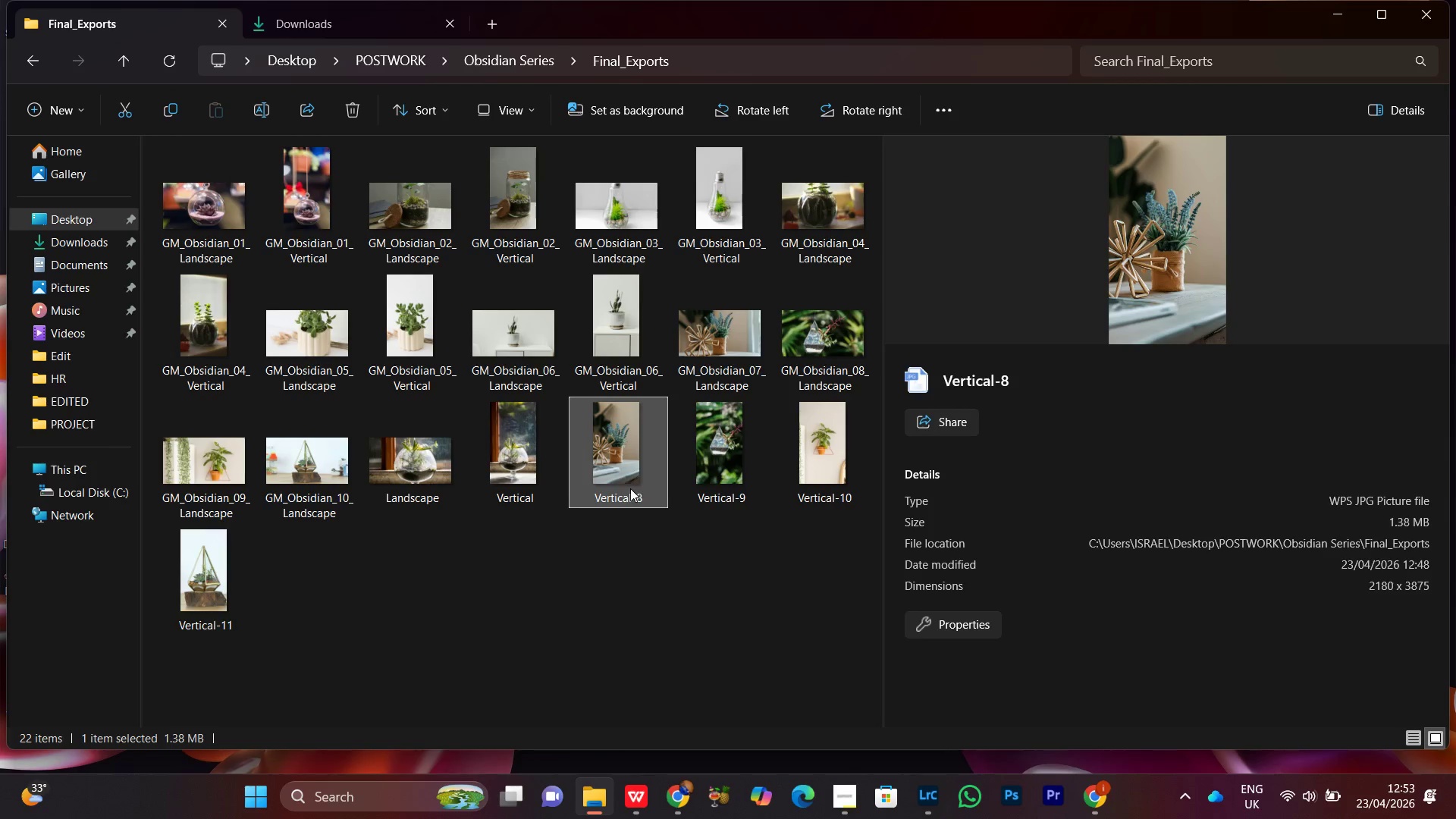 
mouse_move([620, 447])
 